 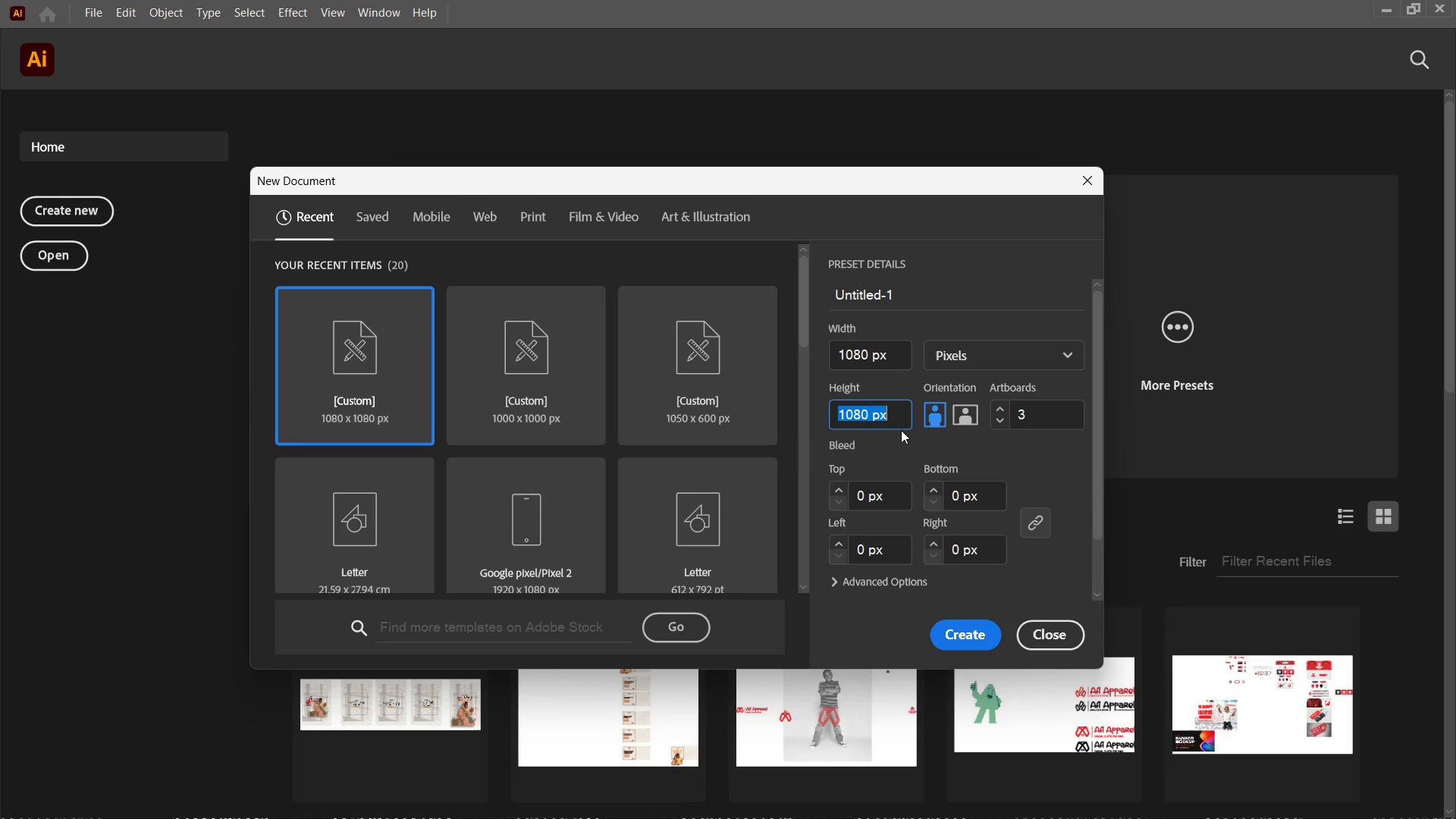 
key(1)
 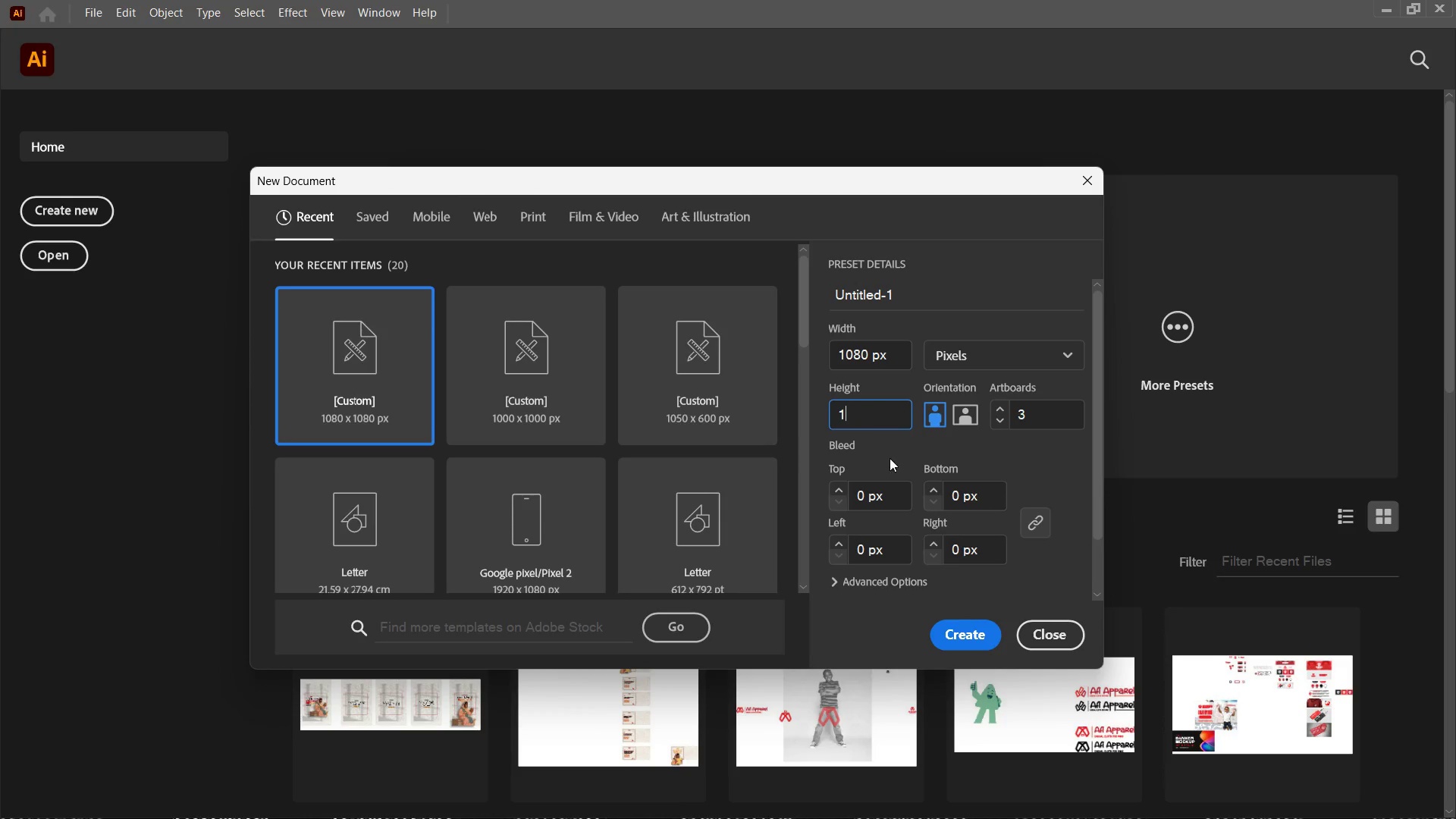 
type(080)
 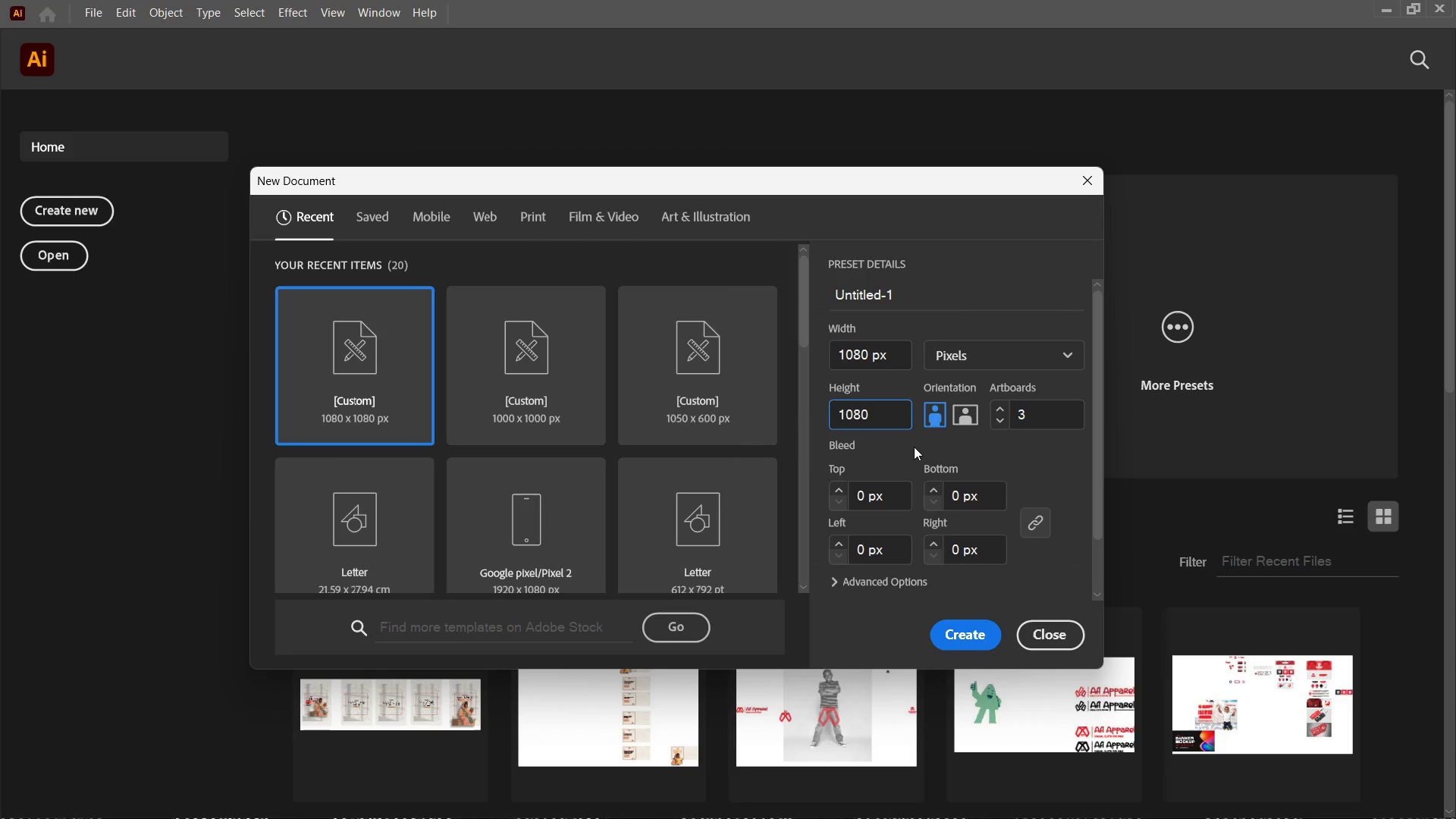 
key(Space)
 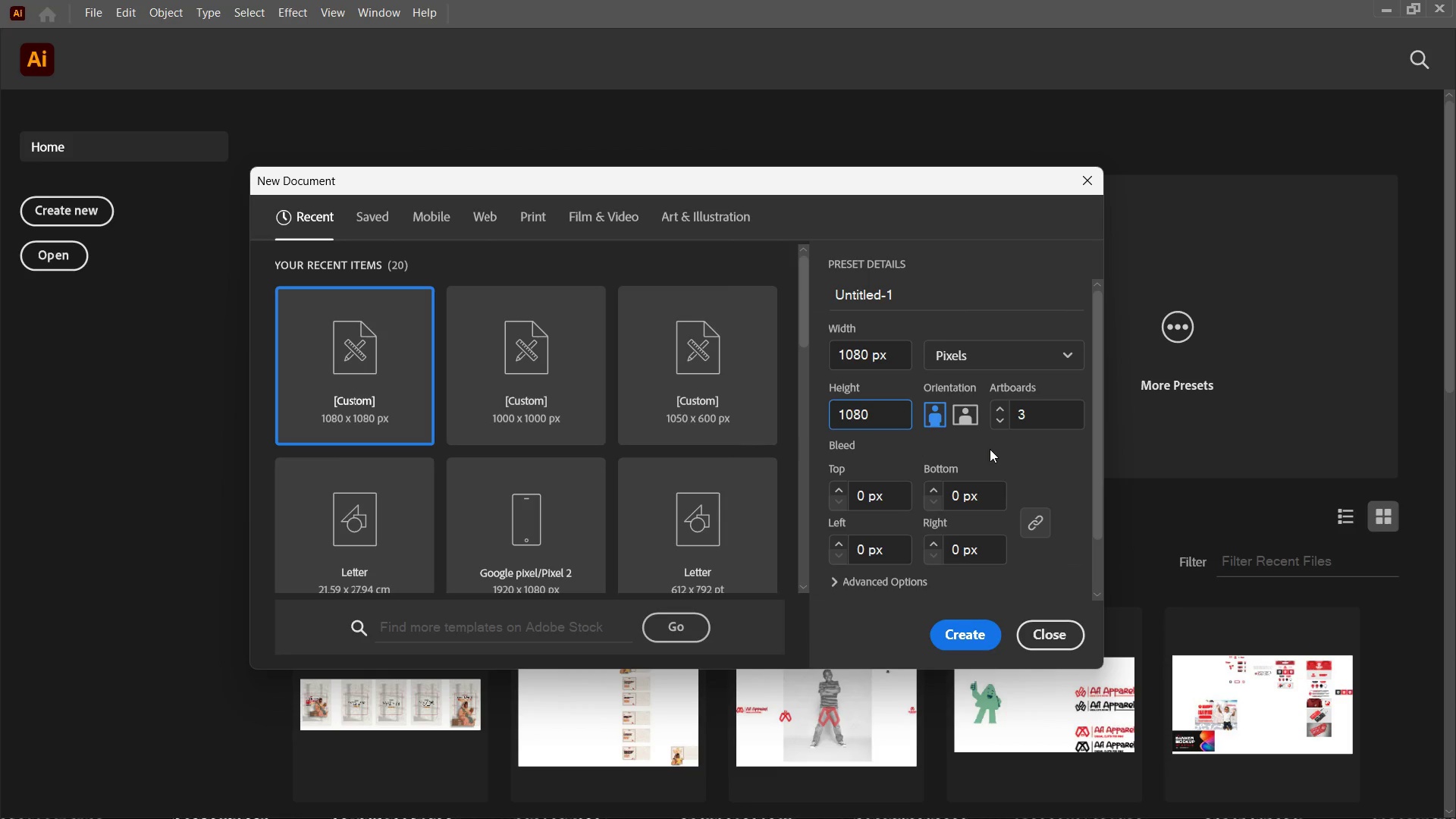 
key(Backspace)
 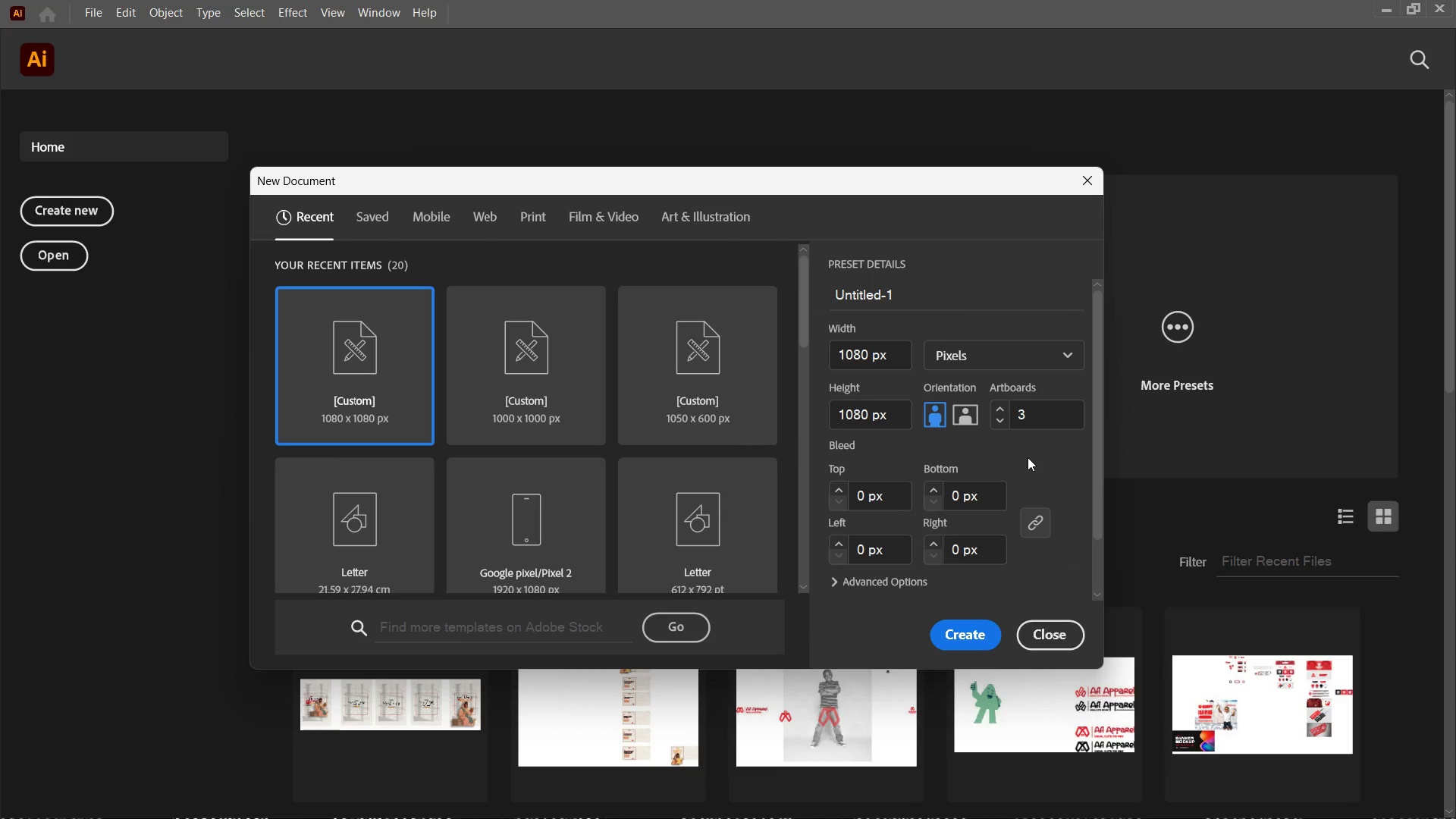 
scroll: coordinate [1028, 456], scroll_direction: down, amount: 4.0
 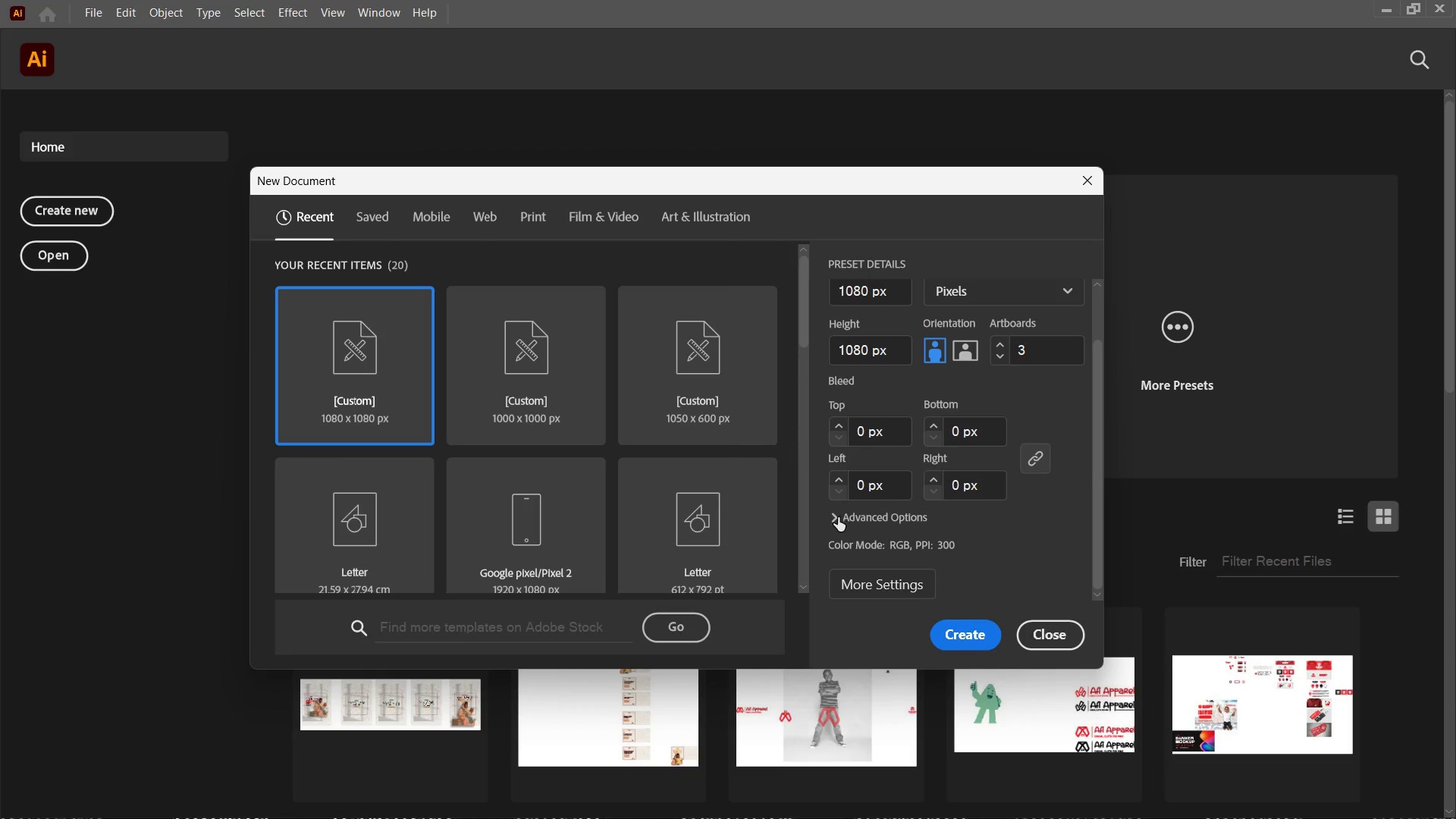 
left_click([829, 518])
 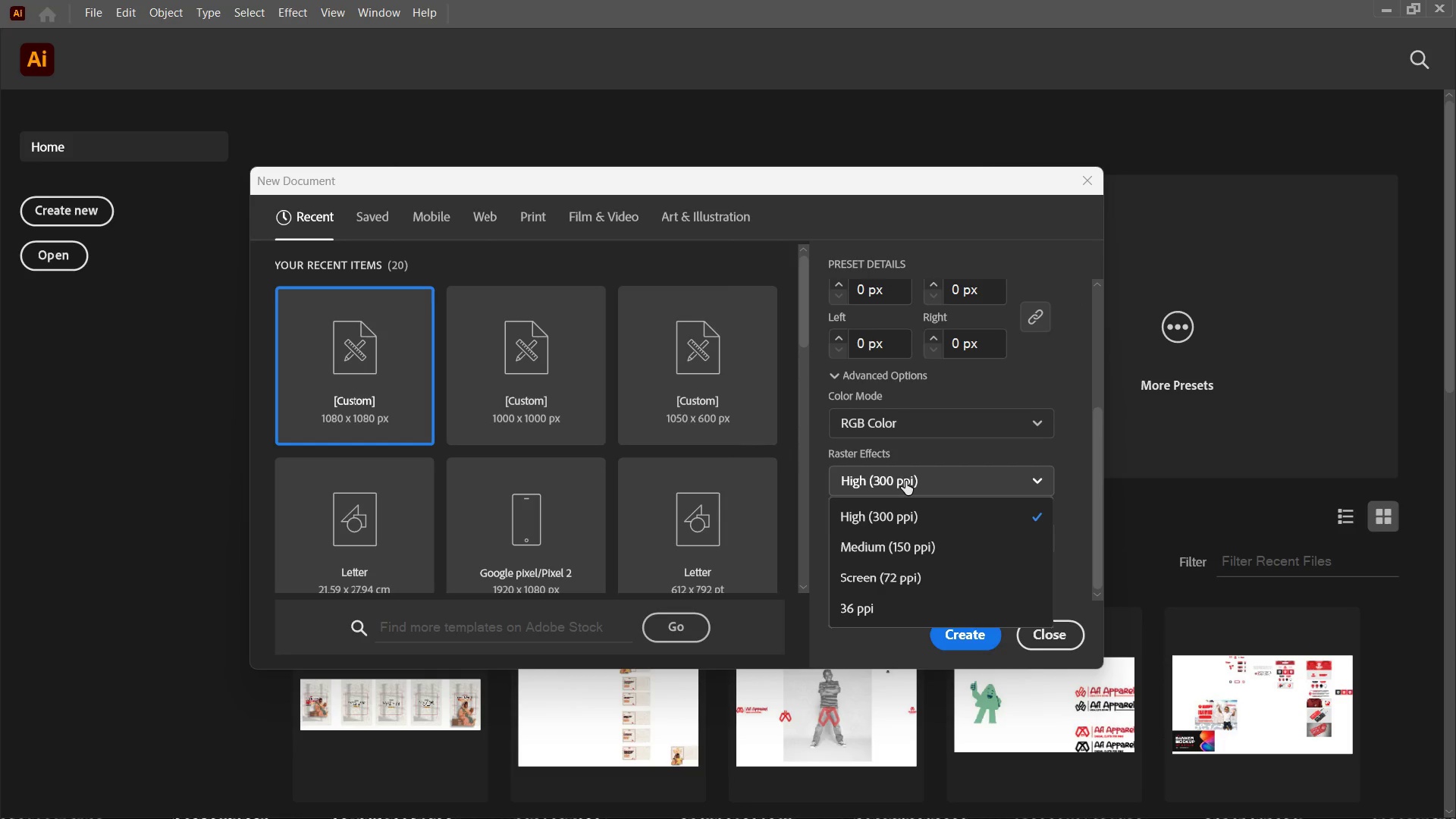 
left_click([905, 481])
 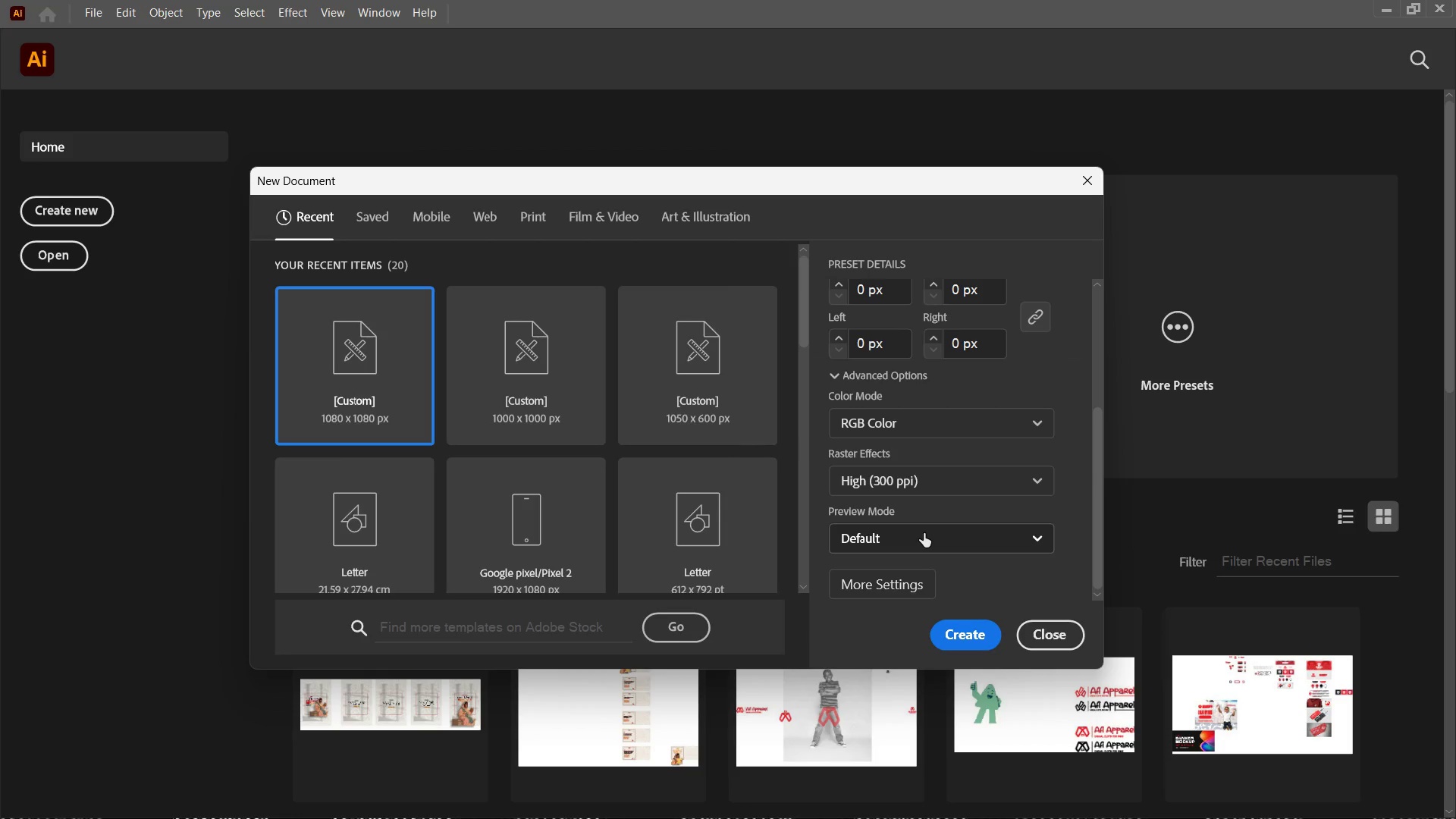 
wait(11.17)
 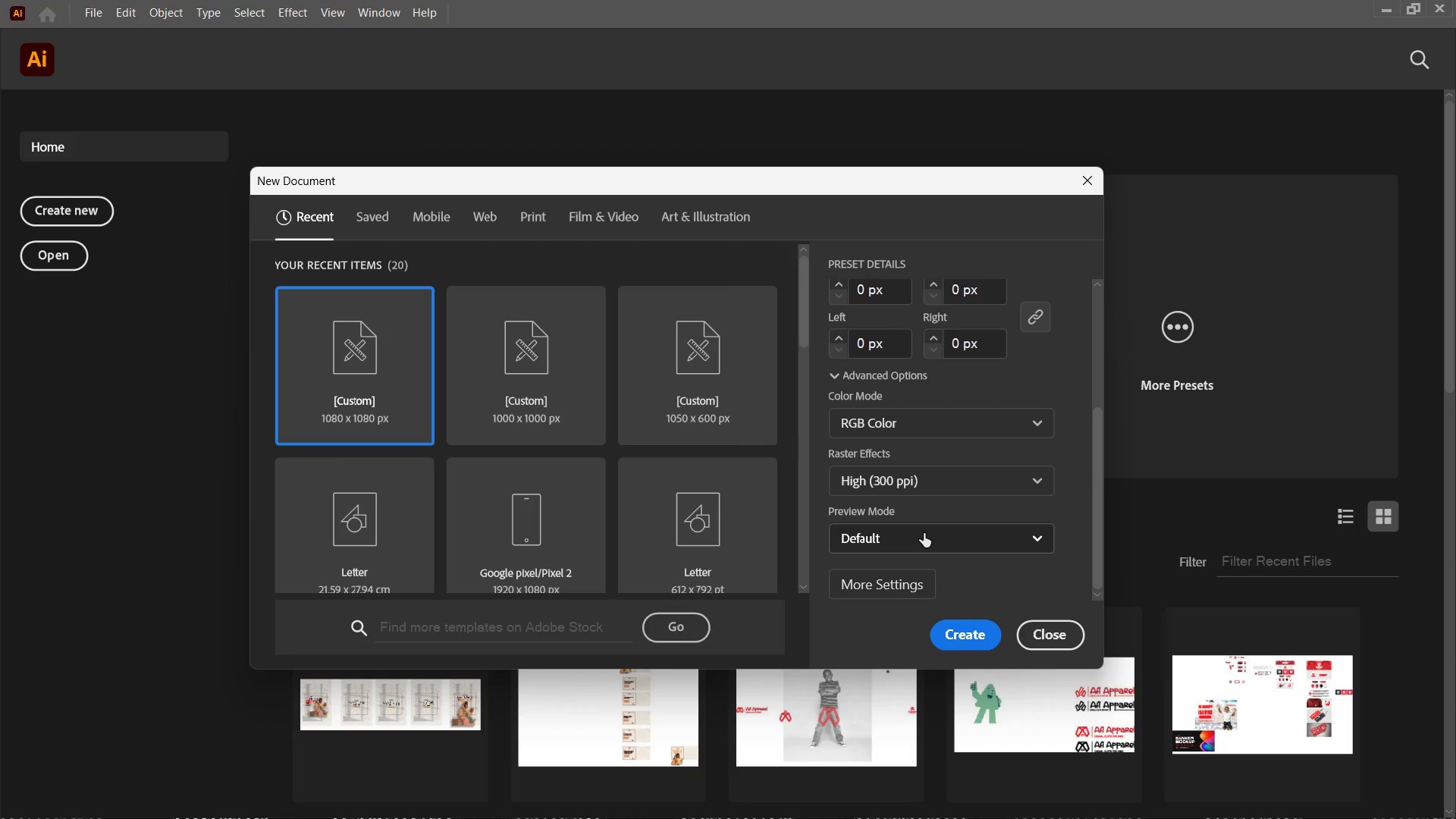 
scroll: coordinate [924, 533], scroll_direction: down, amount: 2.0
 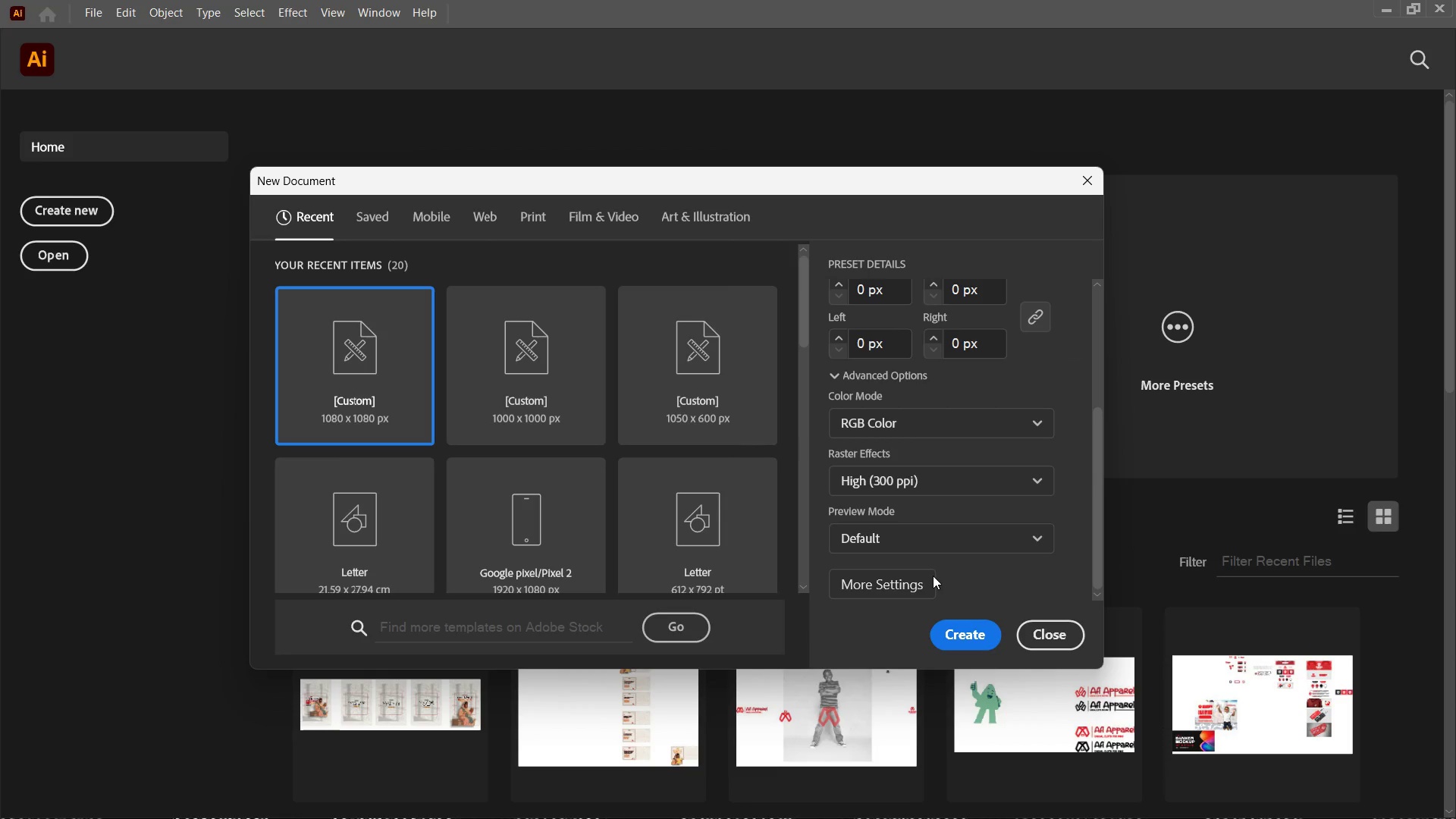 
left_click([927, 579])
 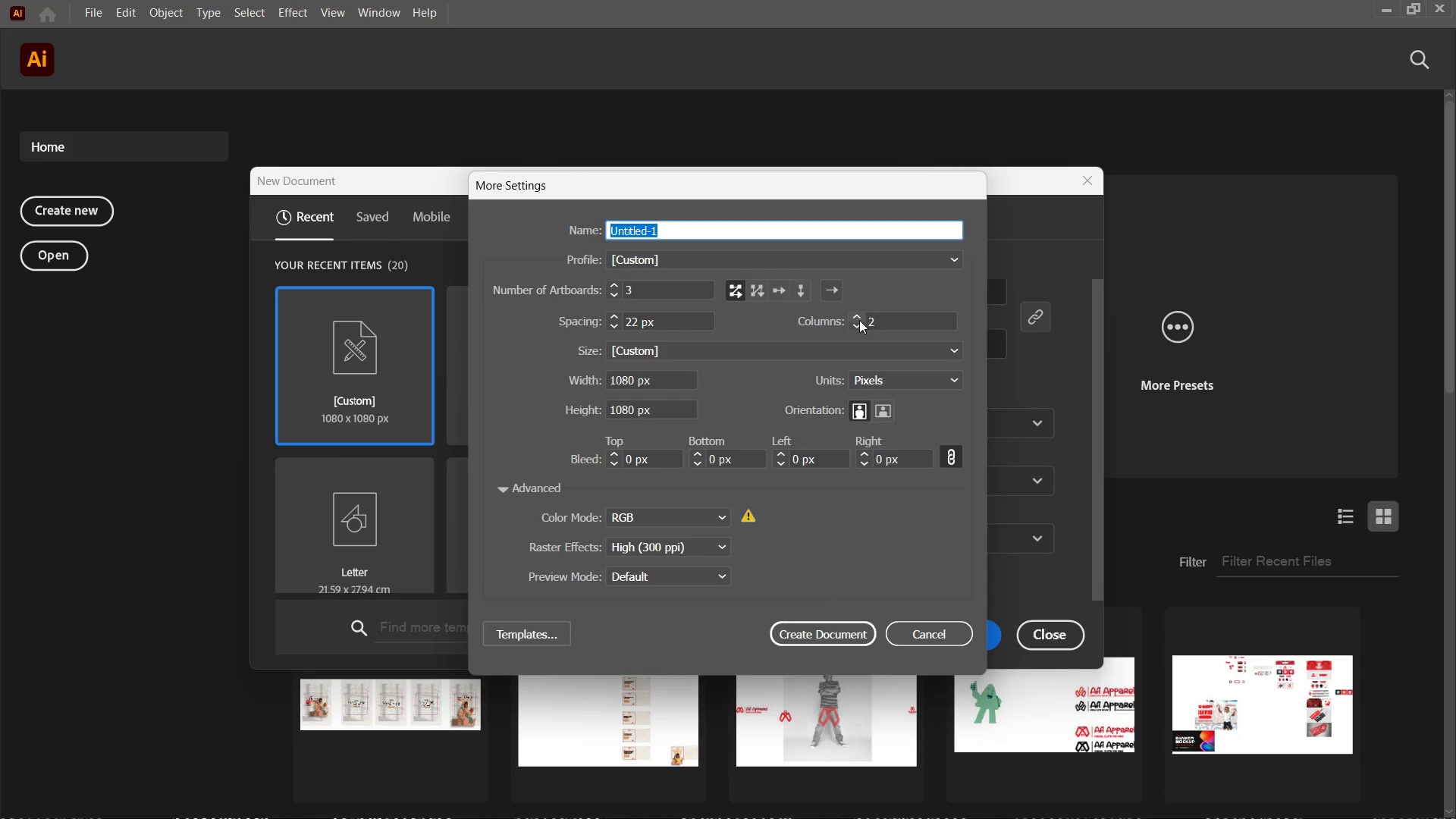 
wait(5.5)
 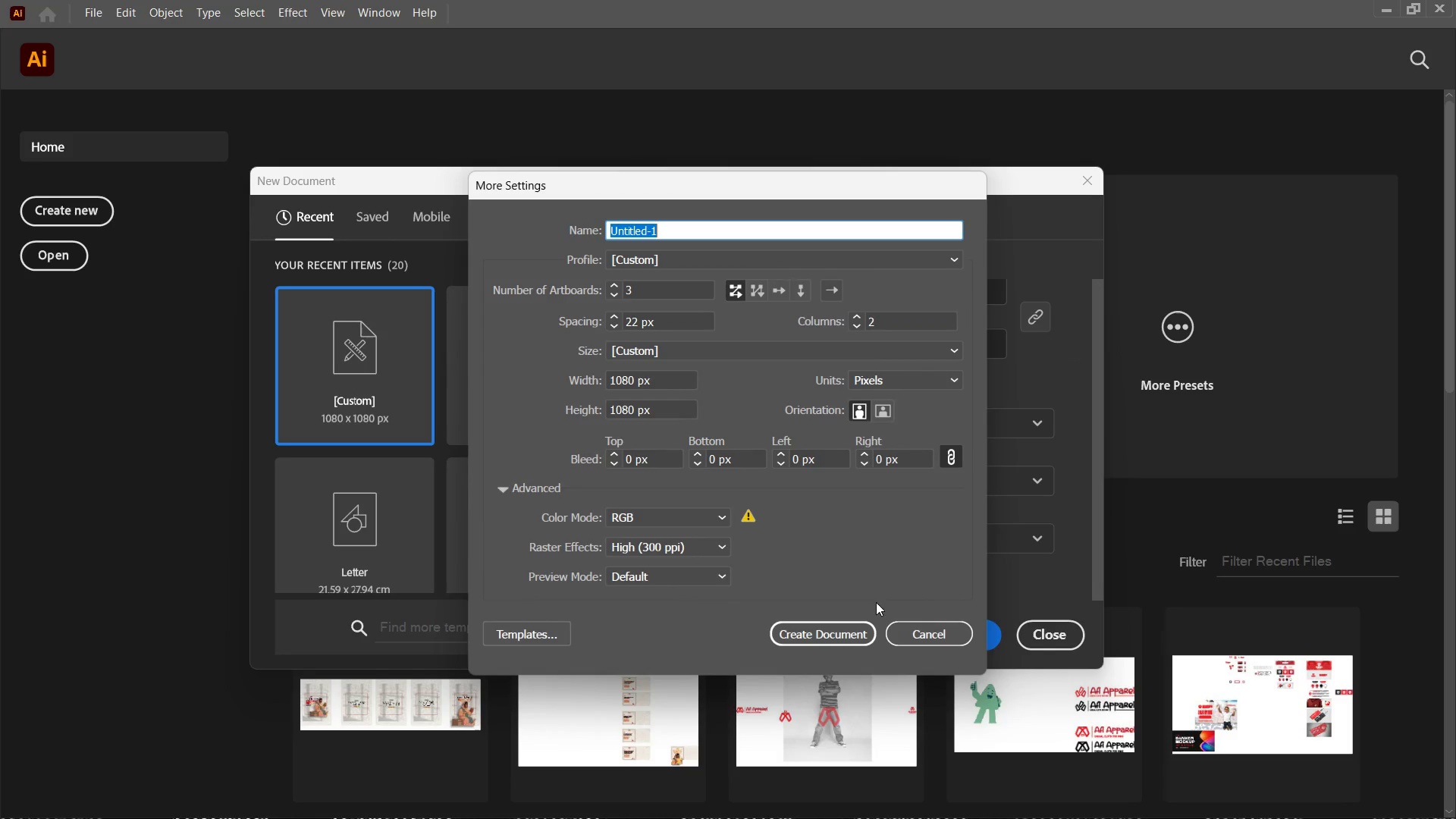 
left_click([852, 330])
 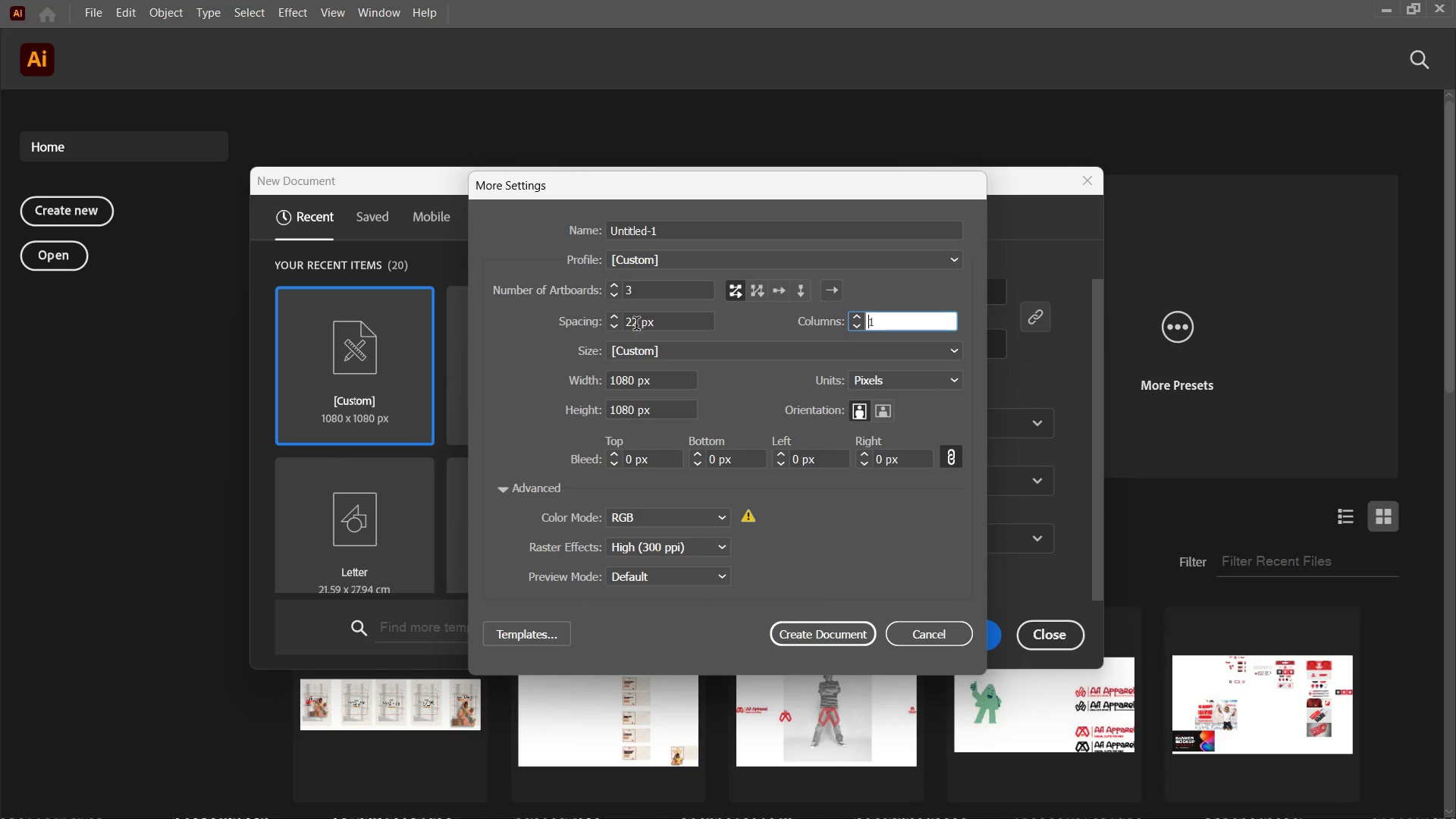 
double_click([617, 318])
 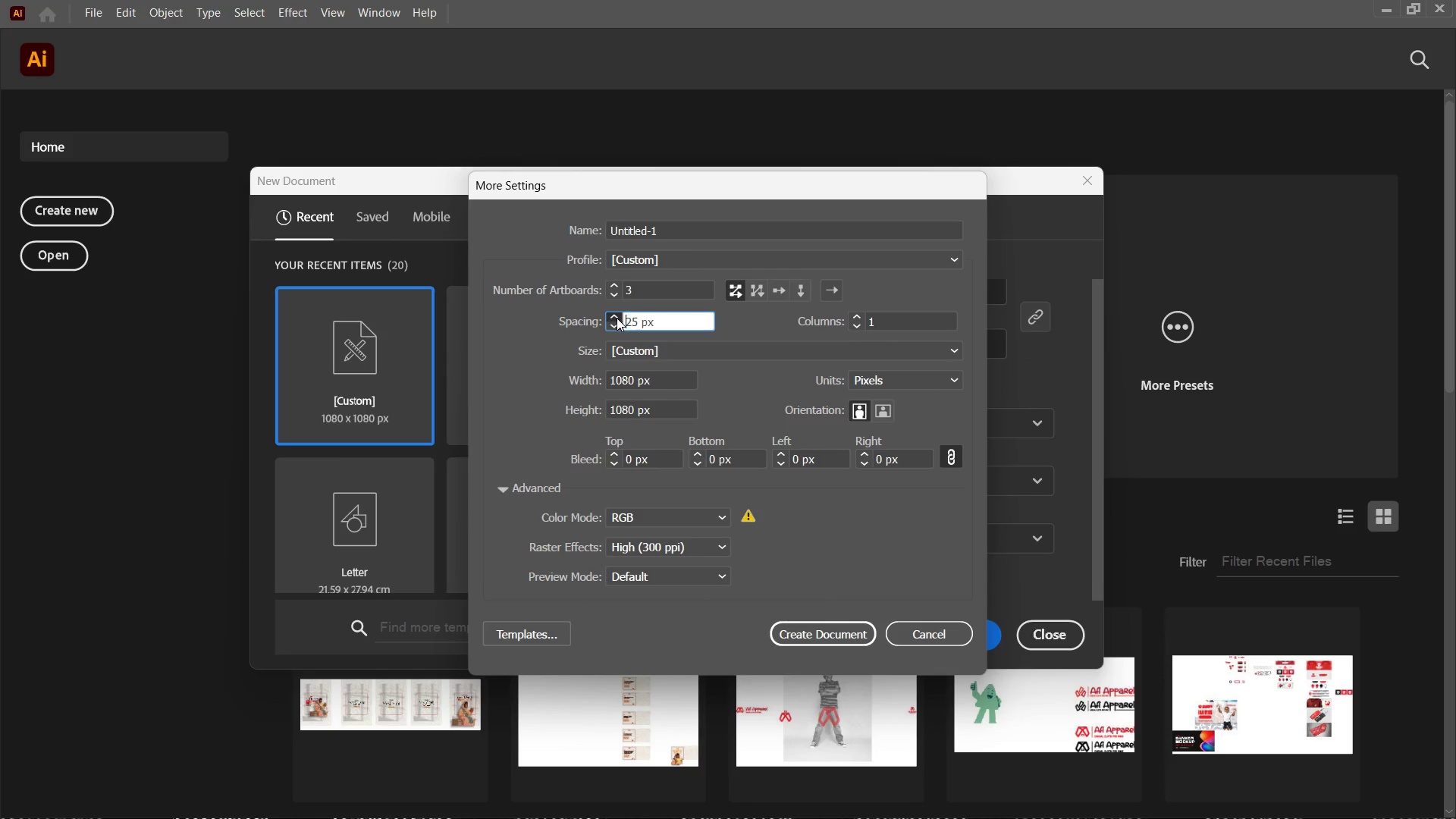 
triple_click([617, 318])
 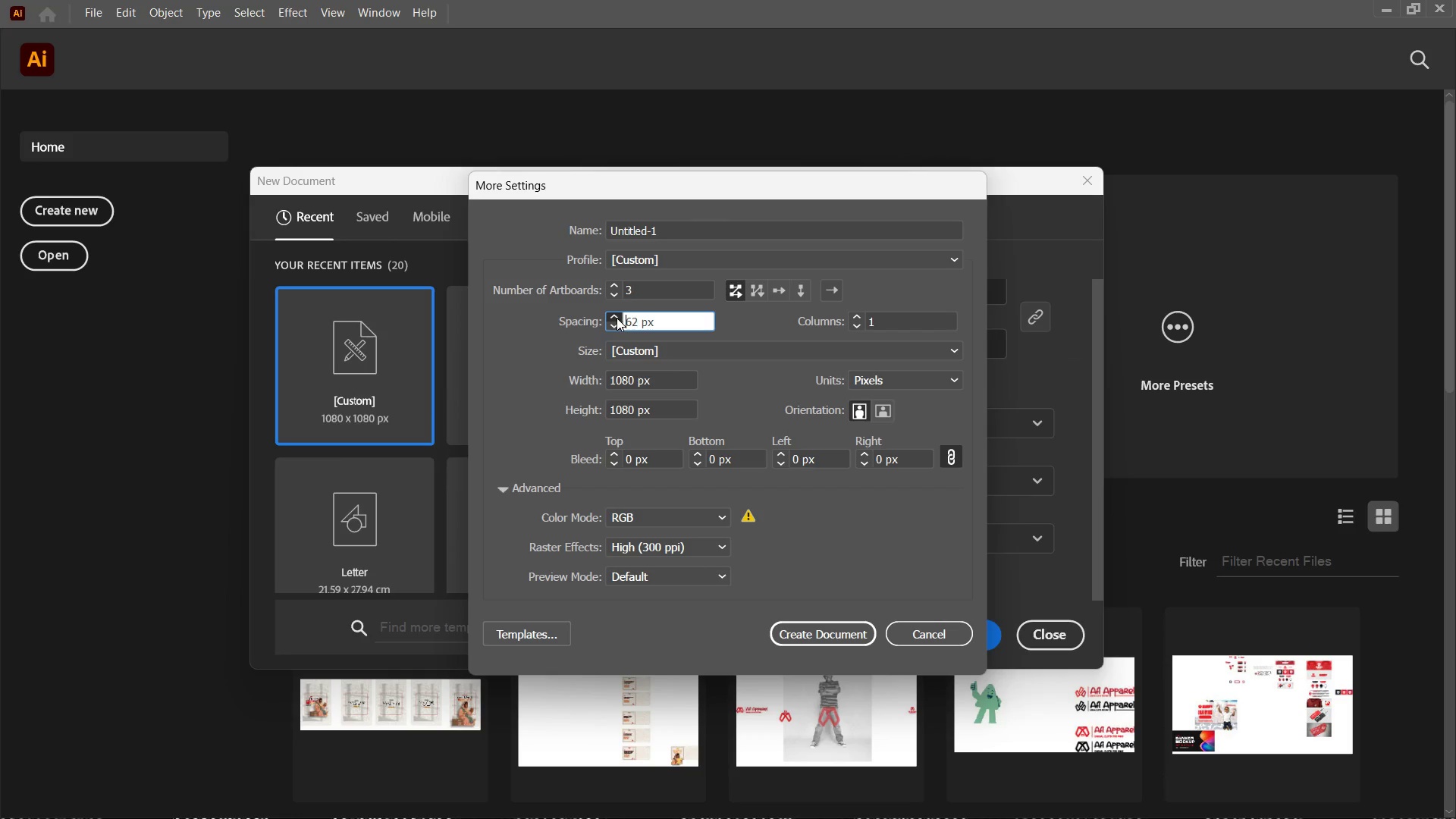 
left_click([617, 318])
 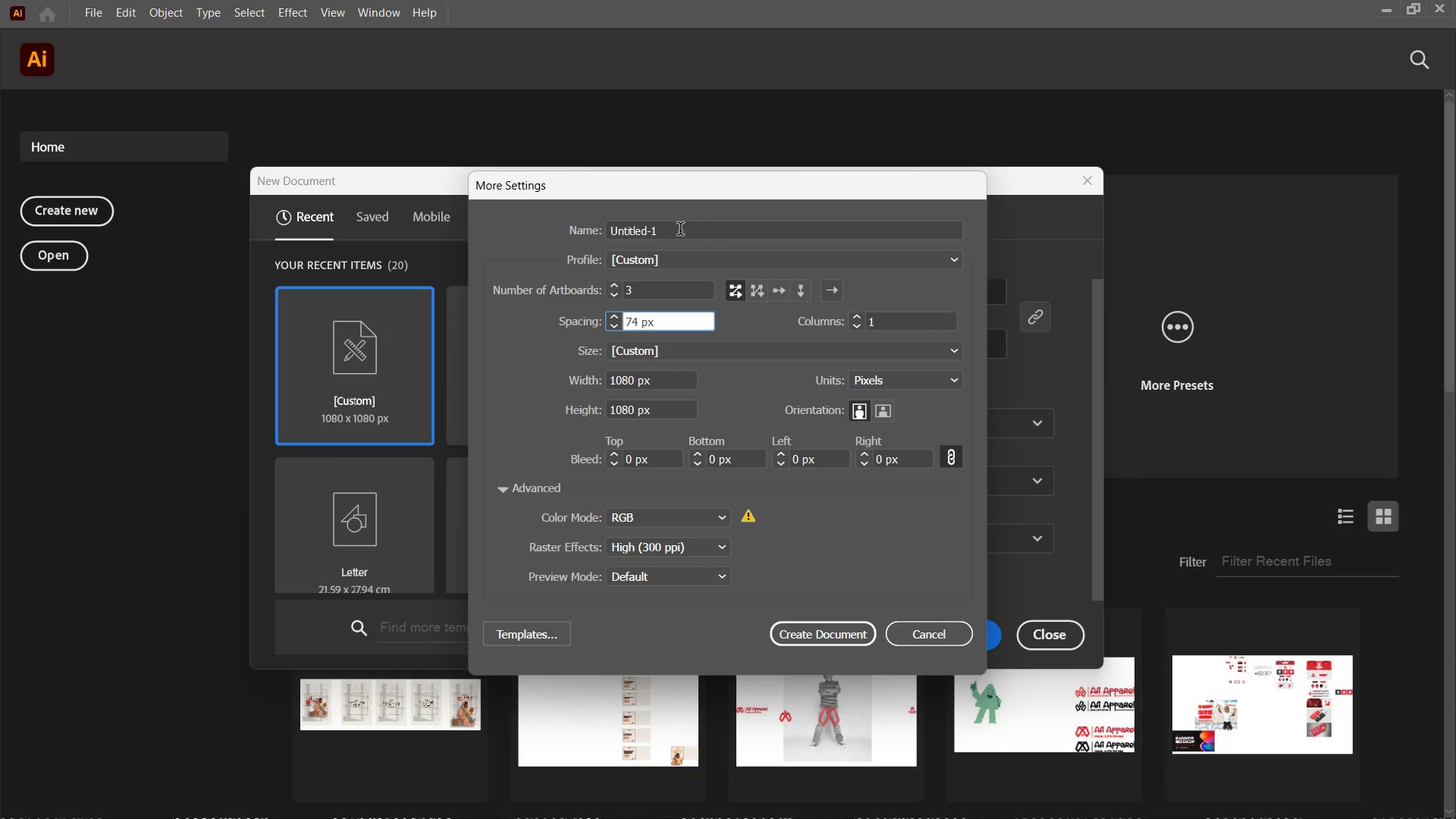 
left_click_drag(start_coordinate=[680, 231], to_coordinate=[574, 216])
 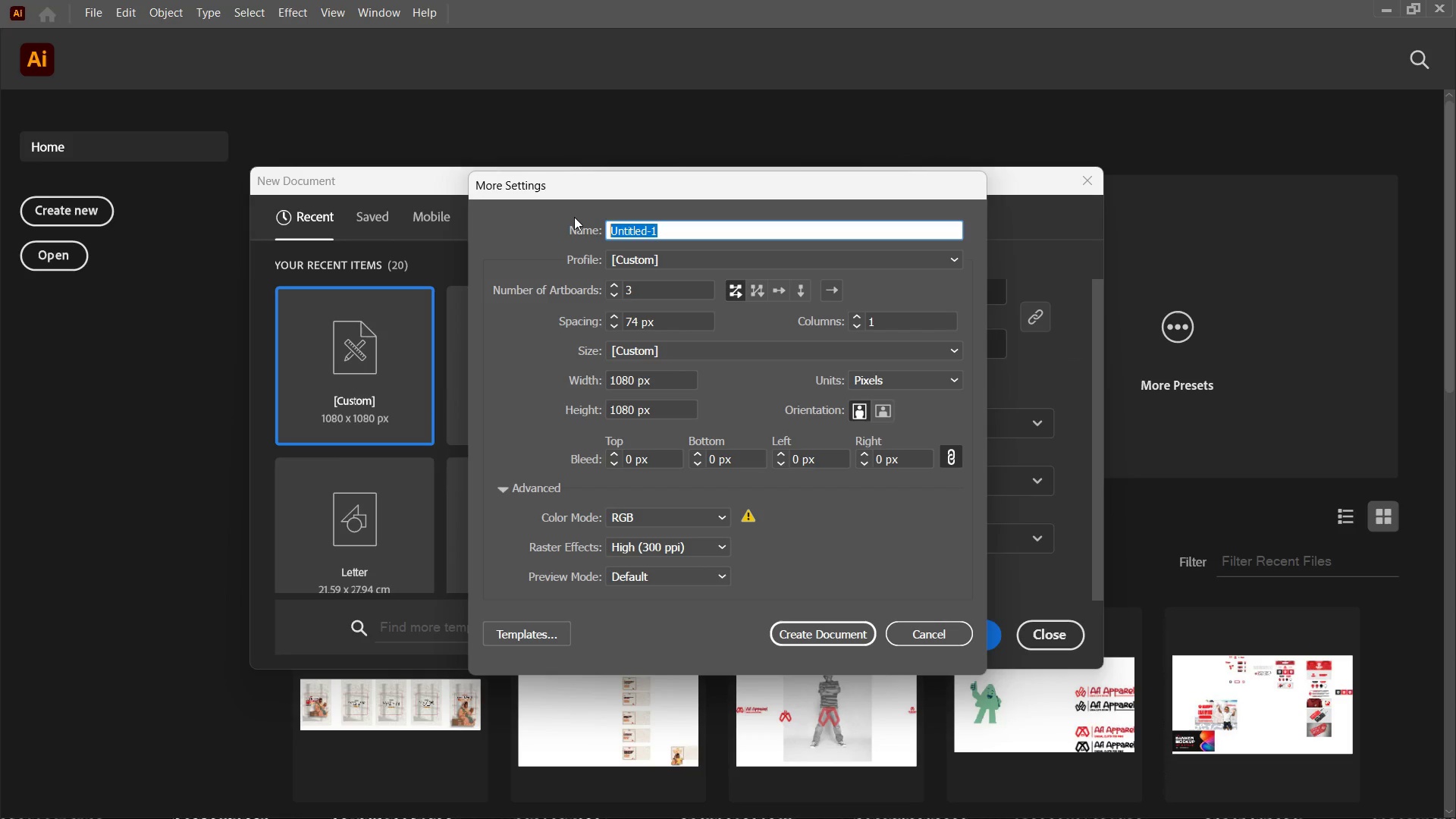 
wait(20.17)
 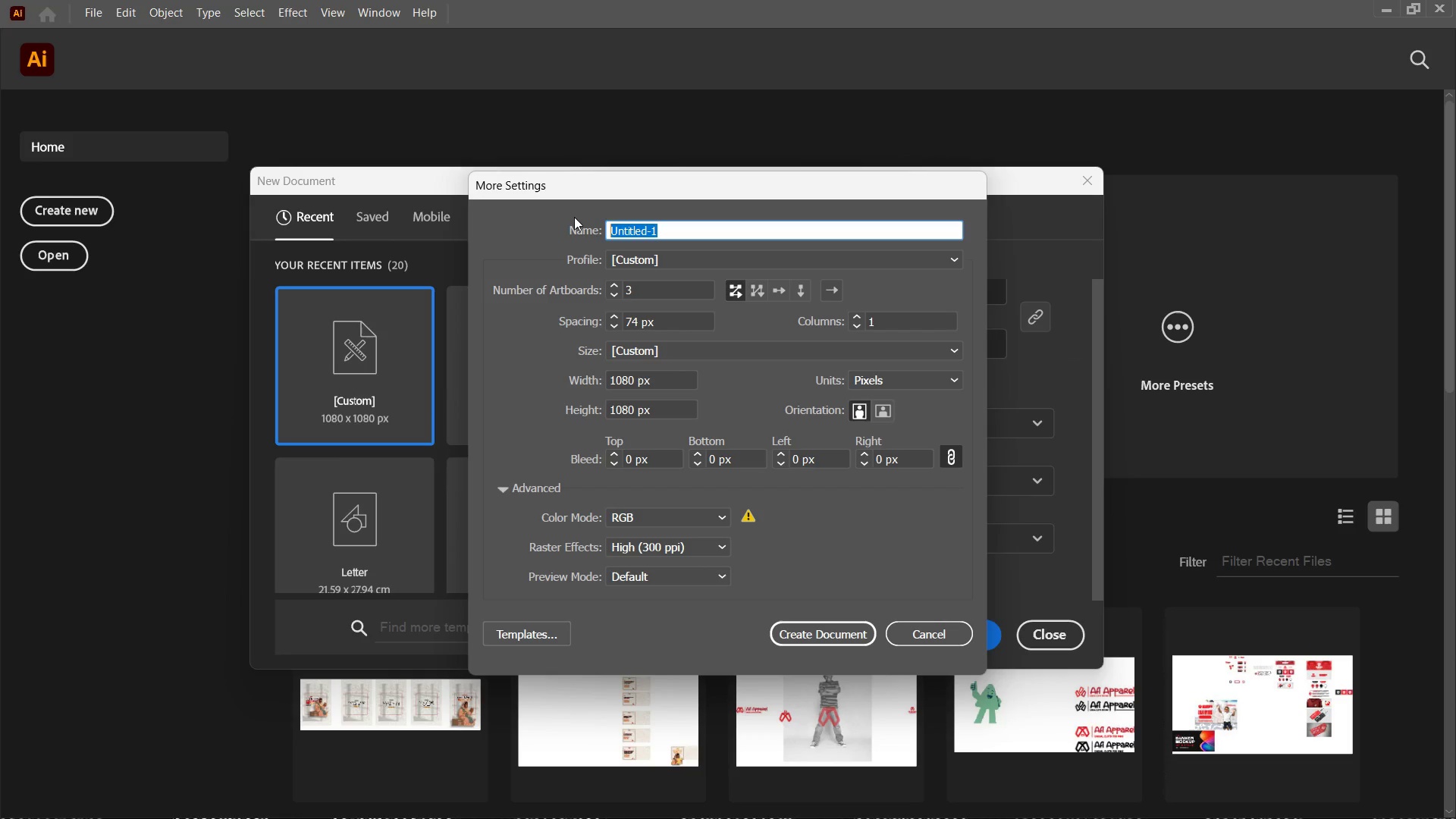 
type(EquiMed_s)
key(Backspace)
type(Social_)
 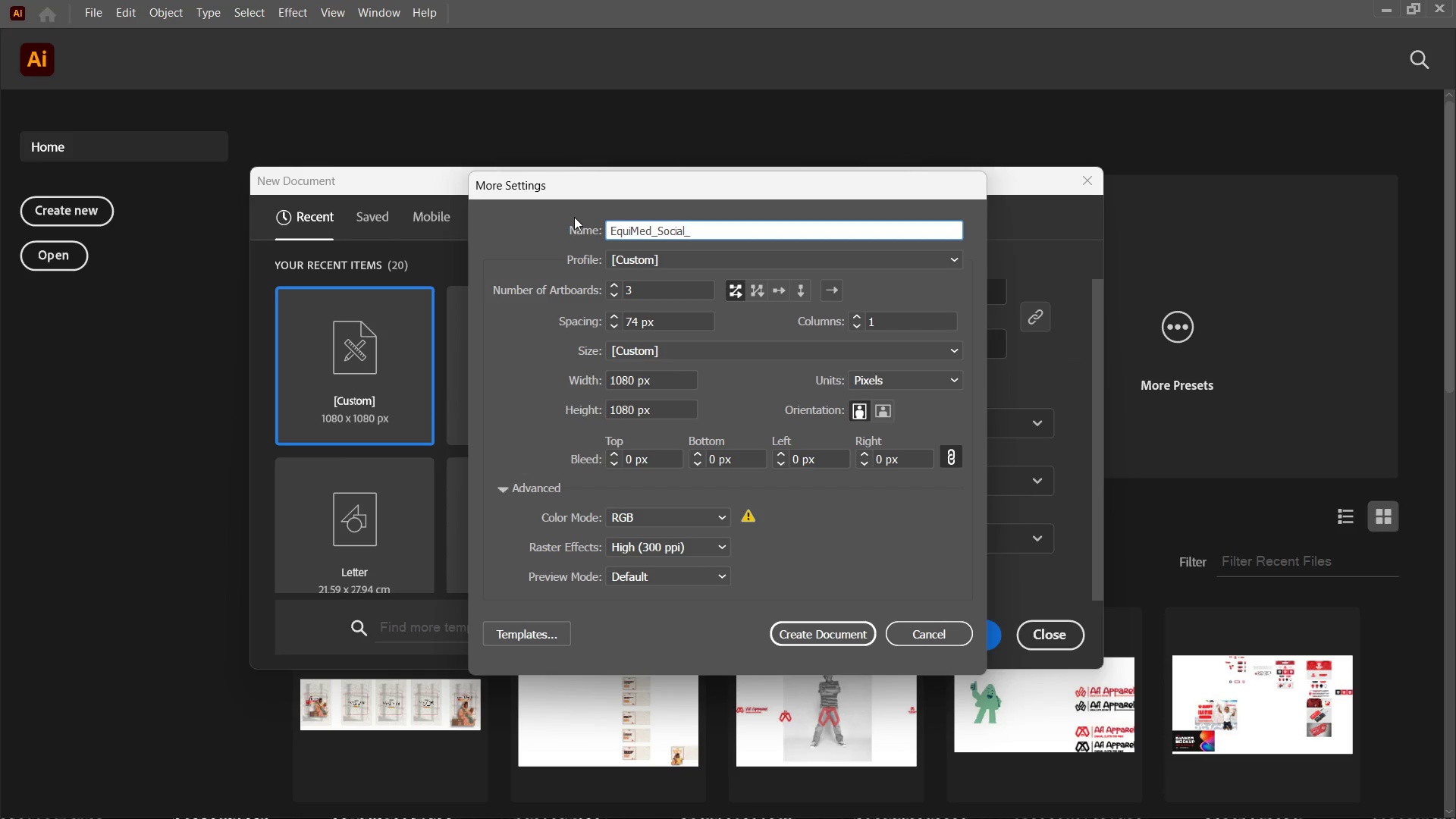 
type(Series)
 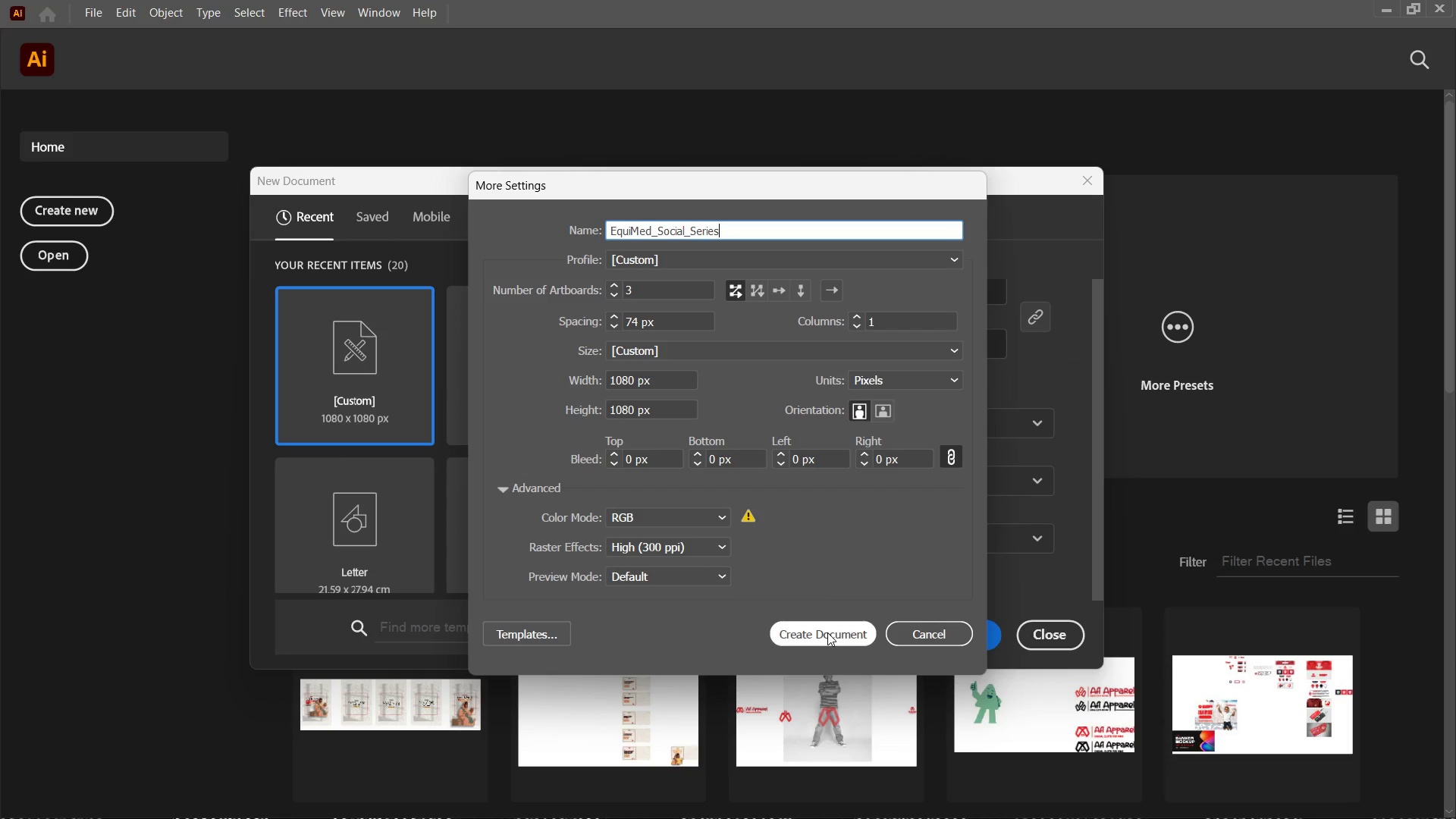 
wait(5.67)
 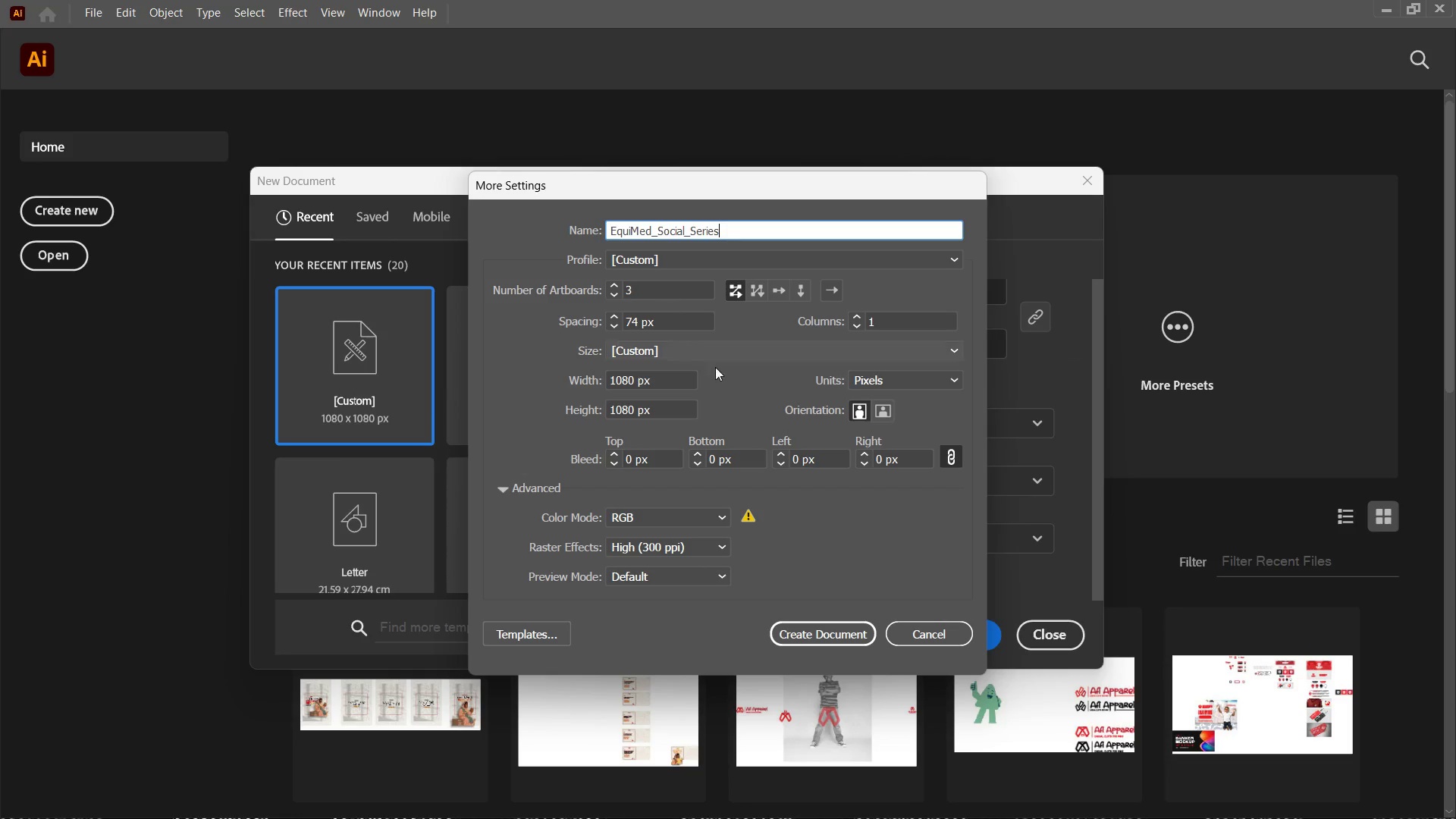 
left_click([827, 632])
 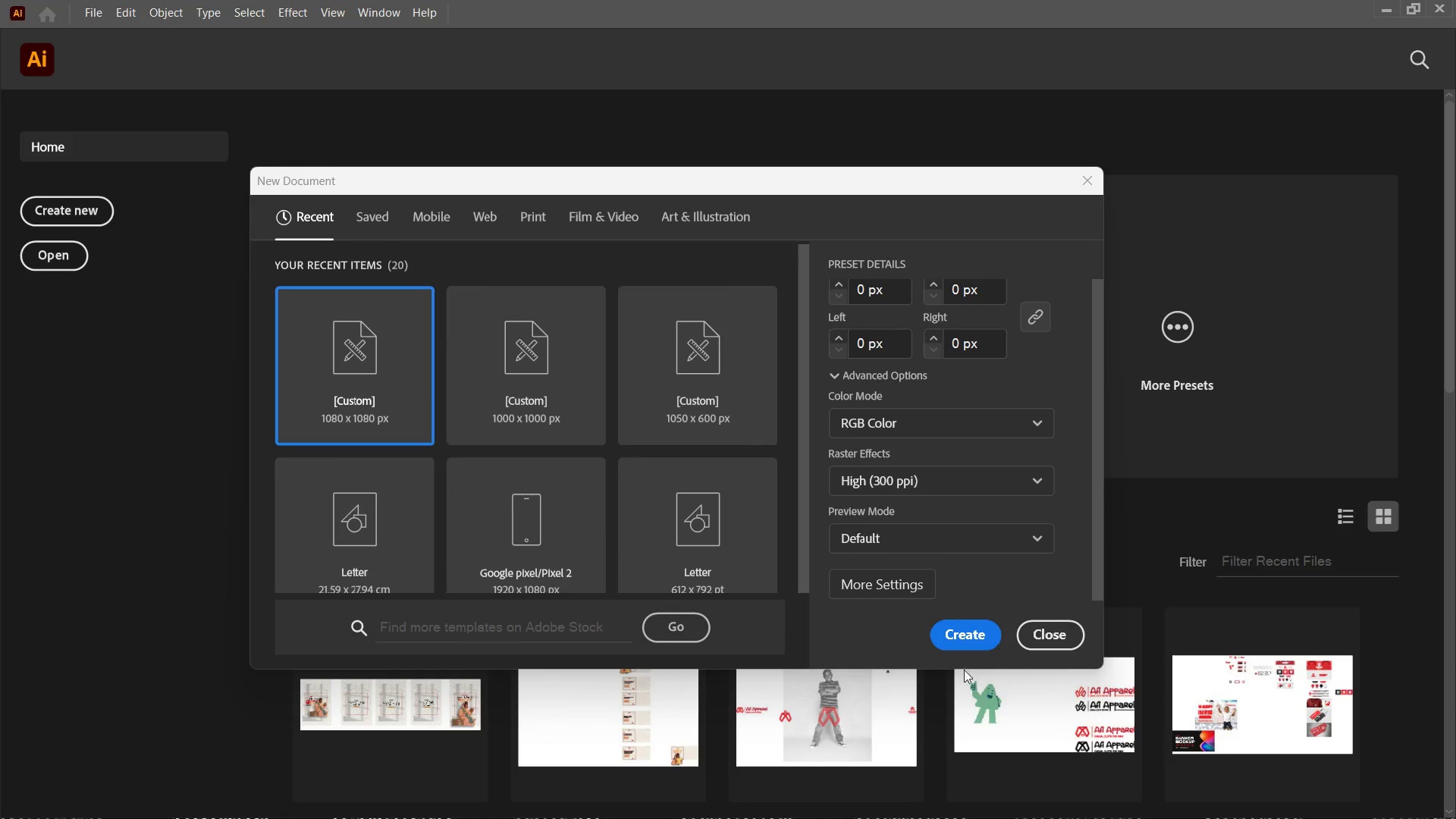 
scroll: coordinate [966, 461], scroll_direction: up, amount: 5.0
 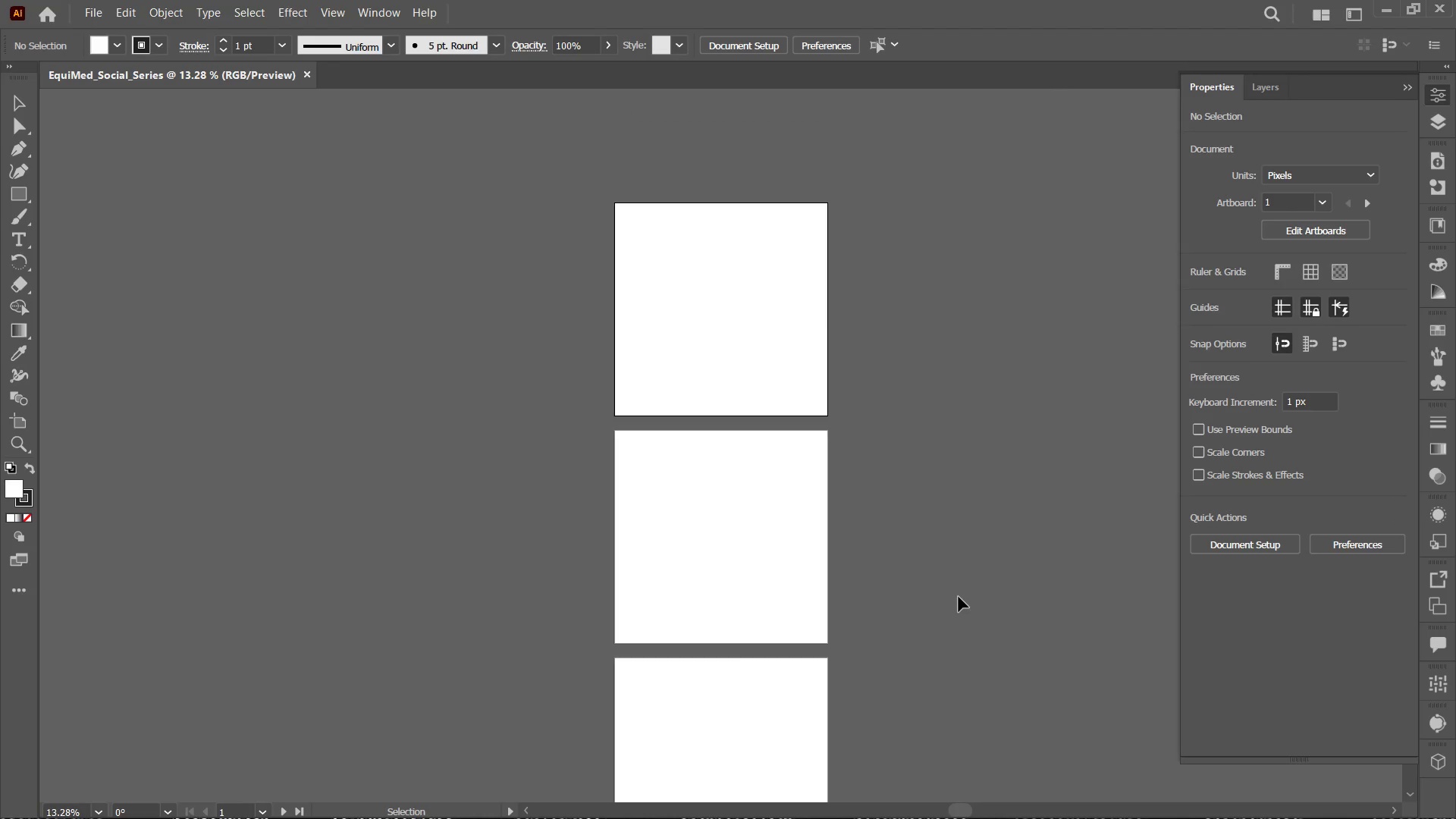 
scroll: coordinate [951, 510], scroll_direction: down, amount: 3.0
 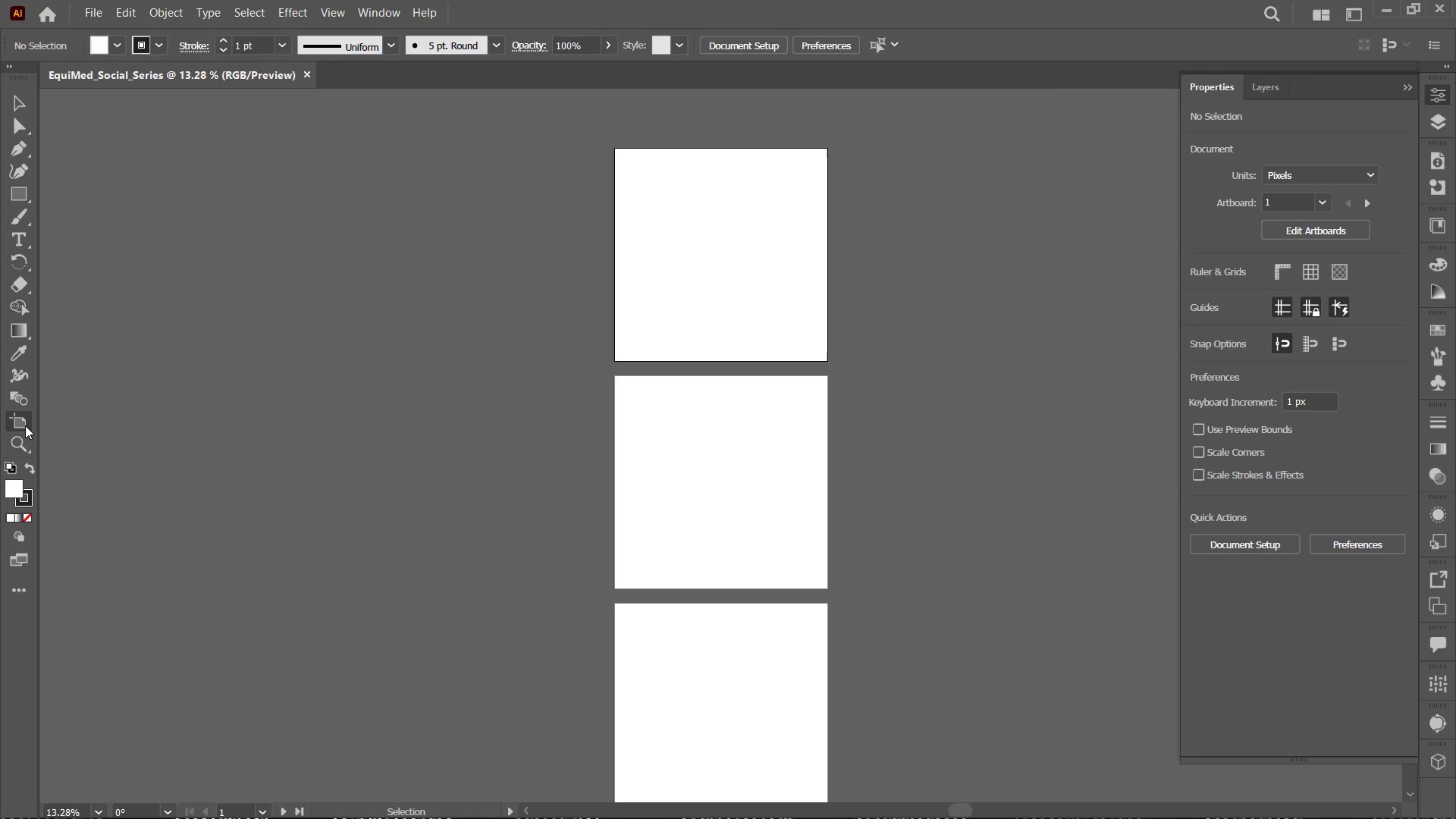 
left_click_drag(start_coordinate=[744, 279], to_coordinate=[392, 330])
 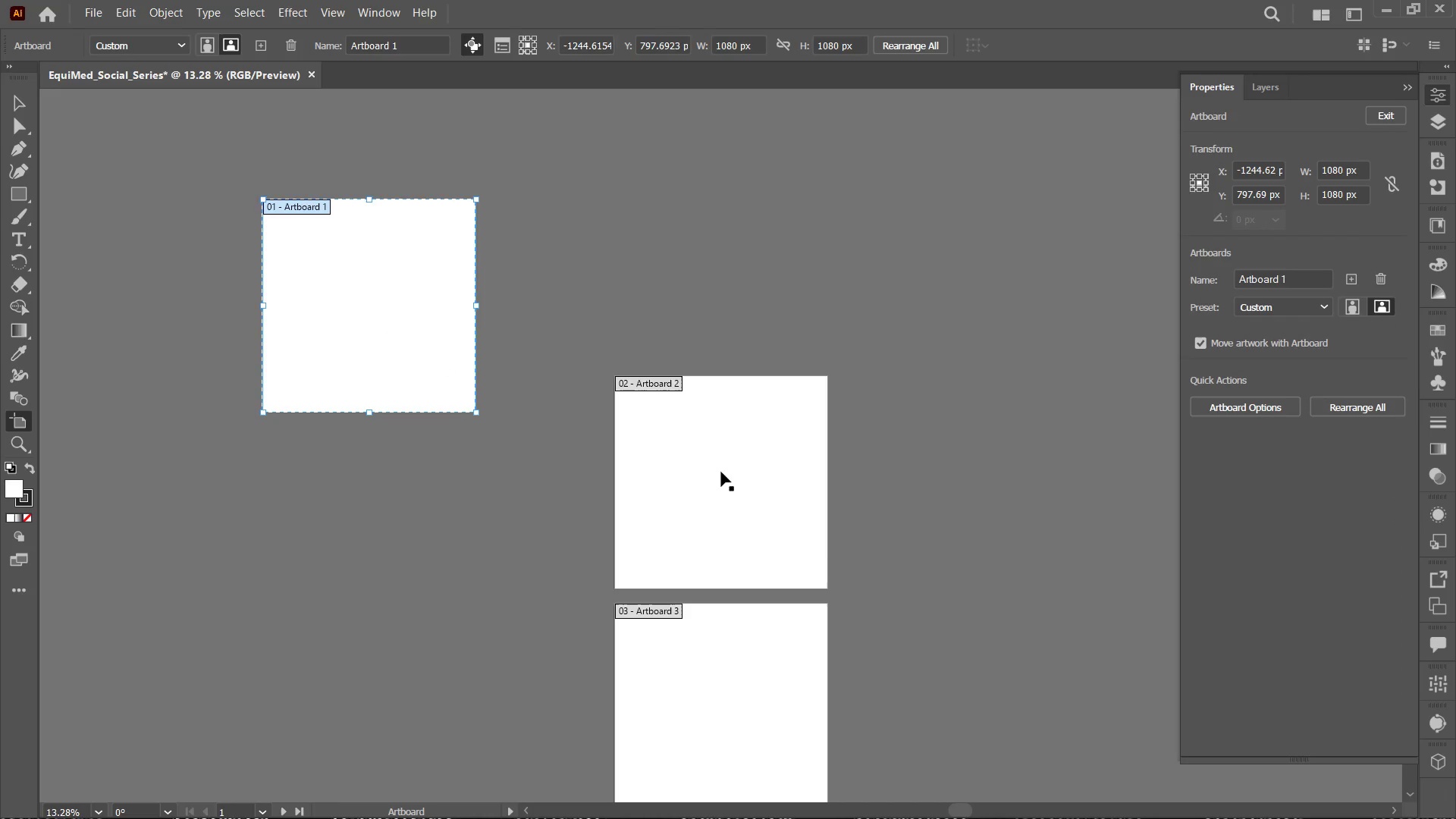 
left_click_drag(start_coordinate=[709, 464], to_coordinate=[719, 287])
 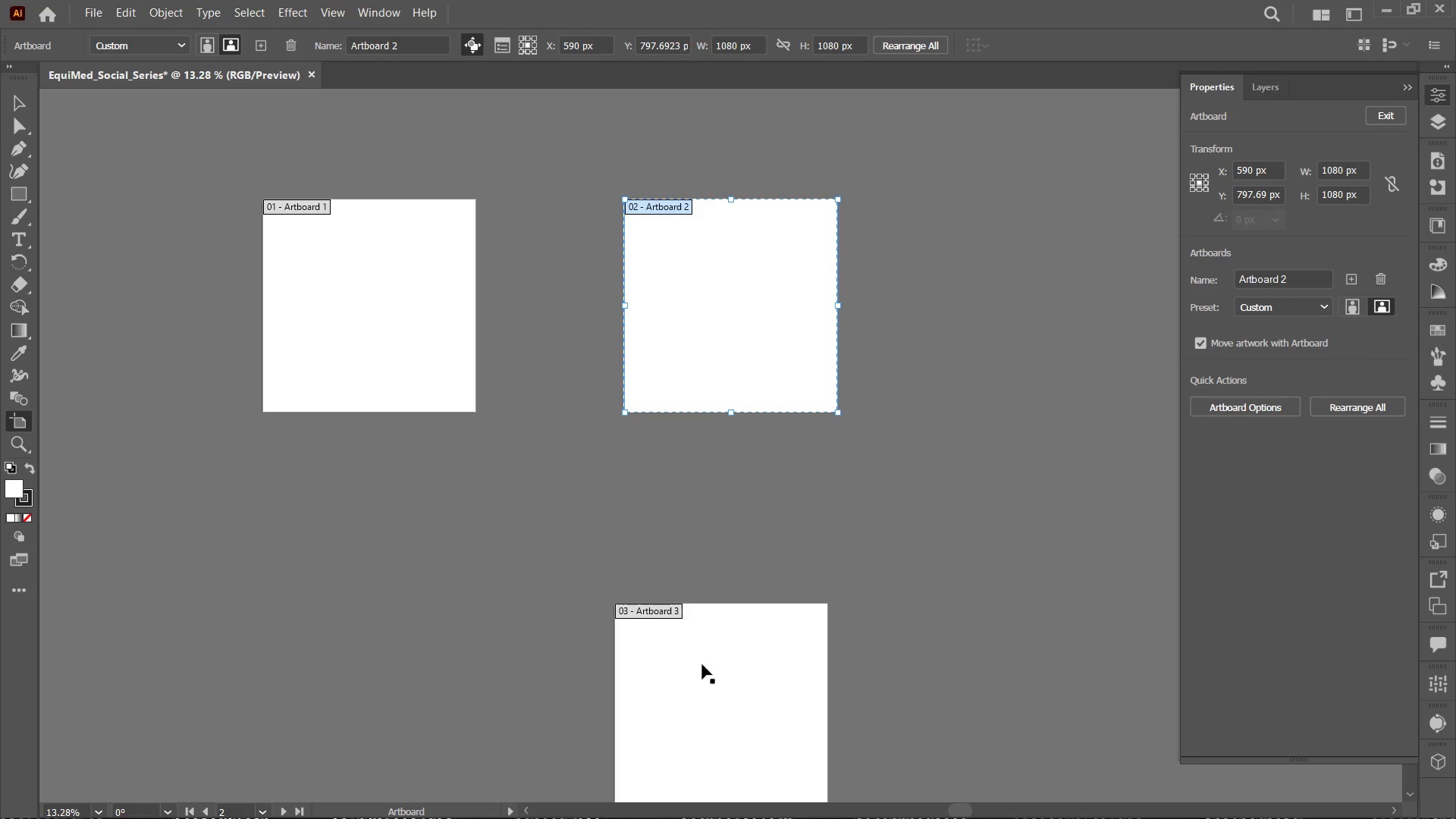 
left_click_drag(start_coordinate=[701, 687], to_coordinate=[1005, 280])
 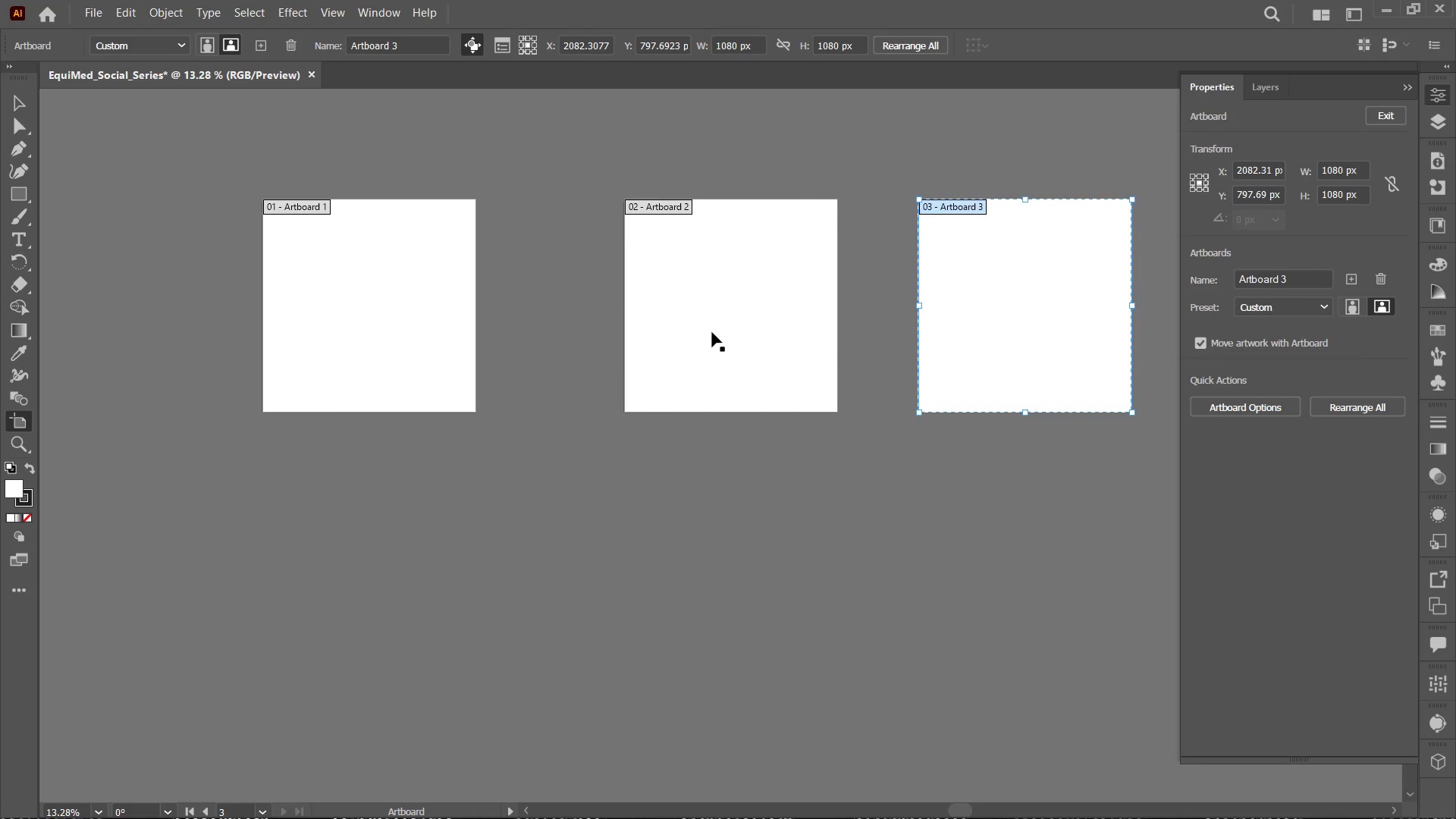 
left_click_drag(start_coordinate=[712, 332], to_coordinate=[680, 331])
 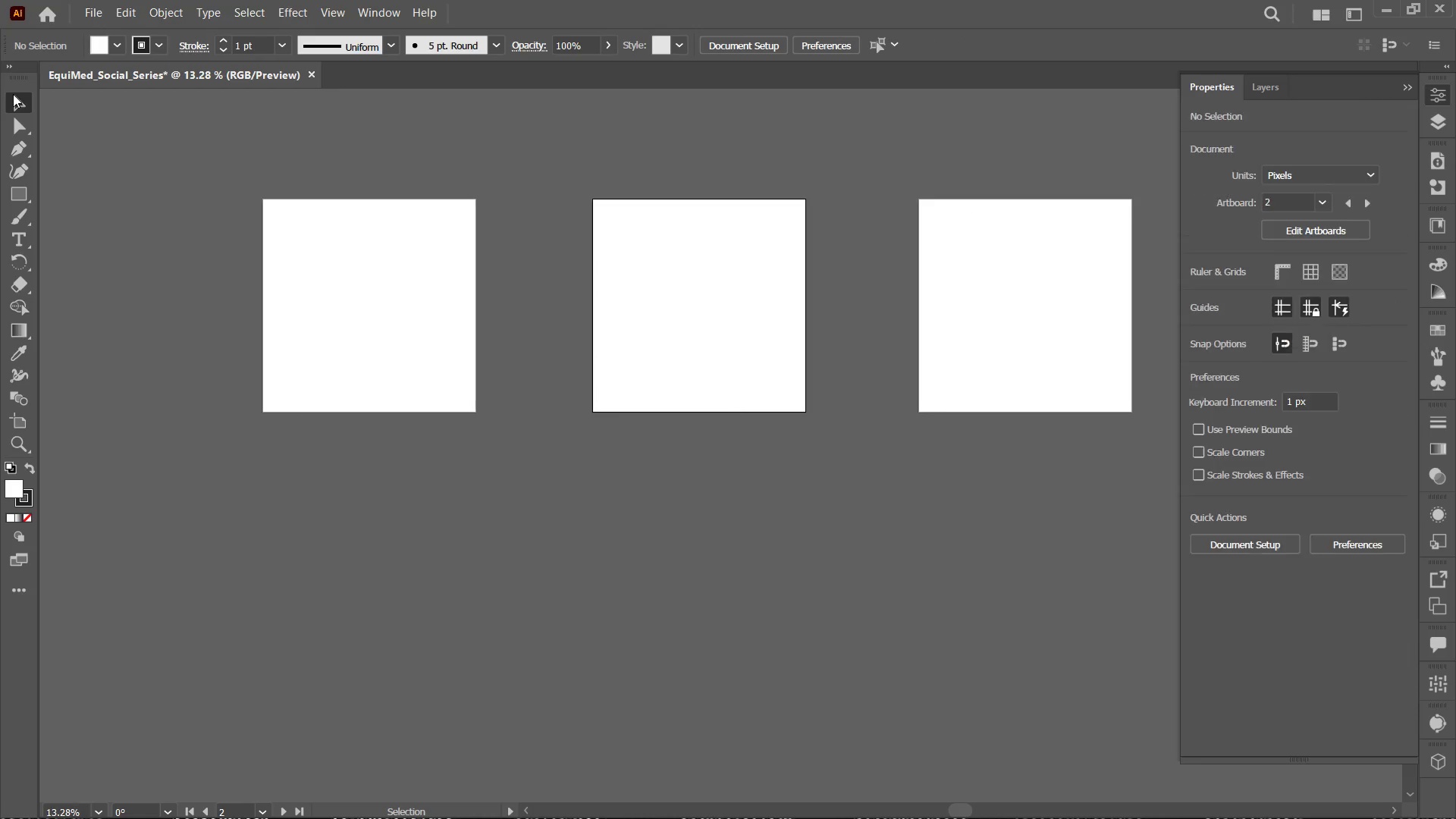 
double_click([279, 267])
 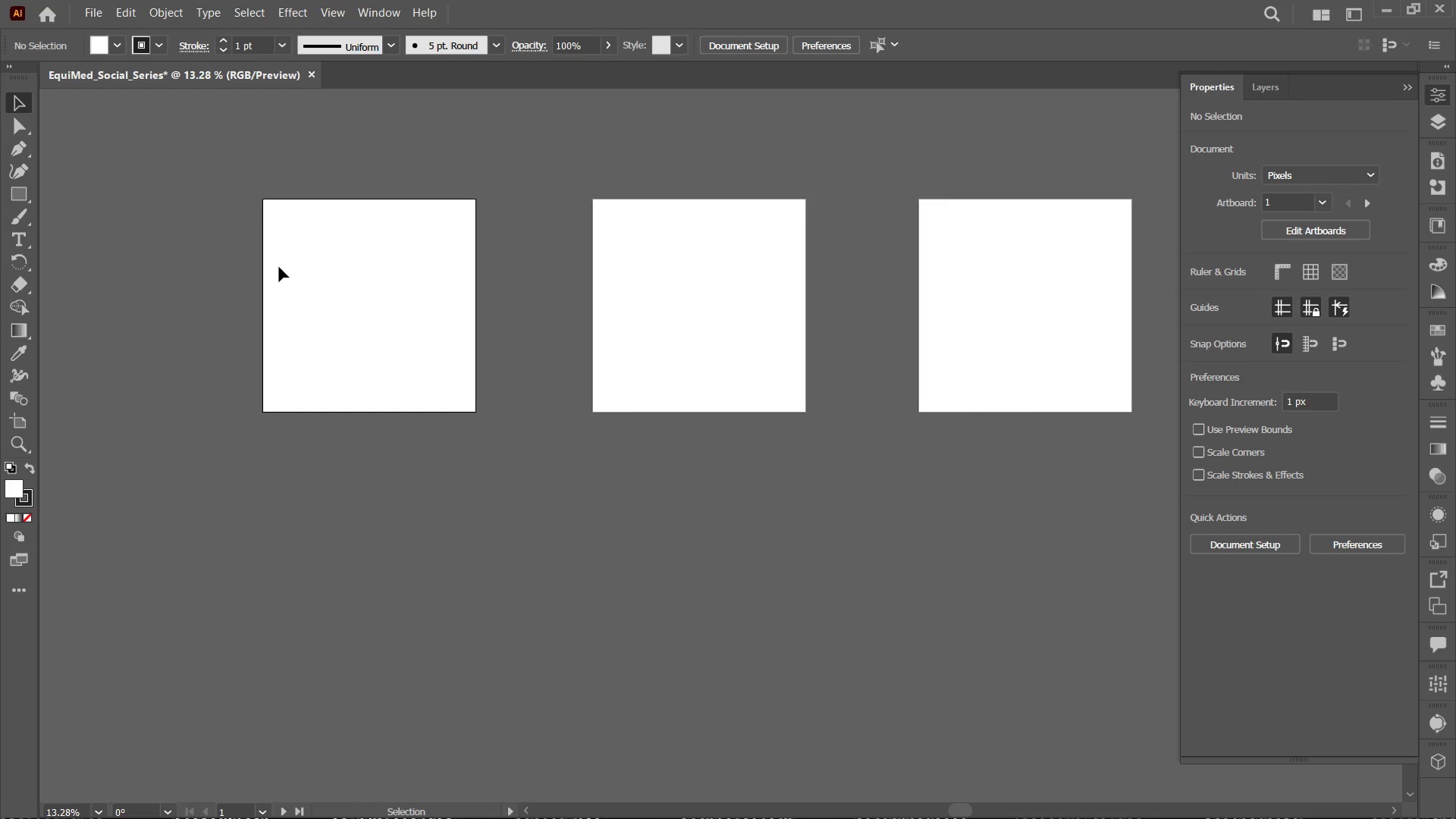 
key(Control+Equal)
 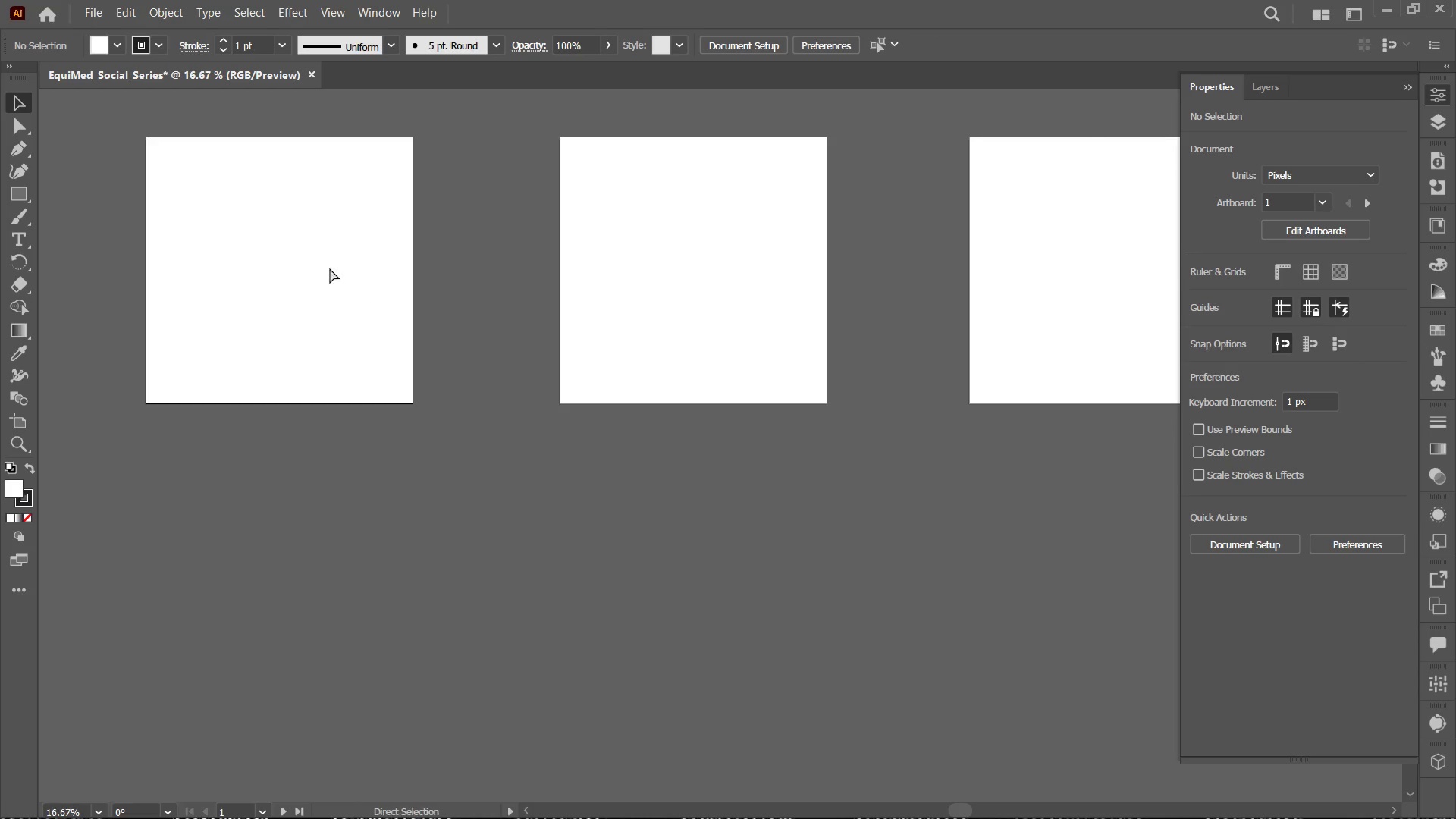 
key(Control+Equal)
 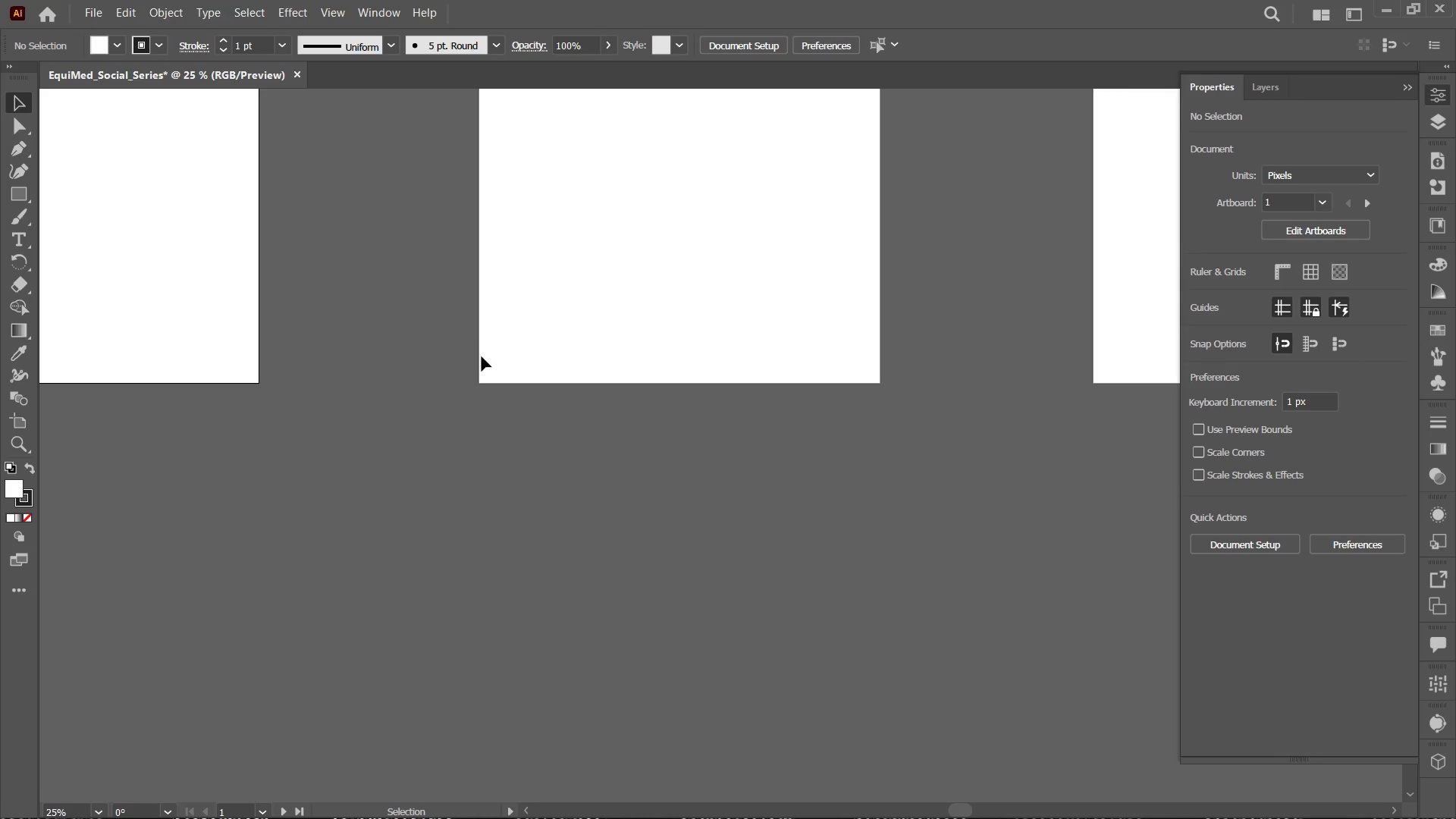 
hold_key(key=Space, duration=0.58)
 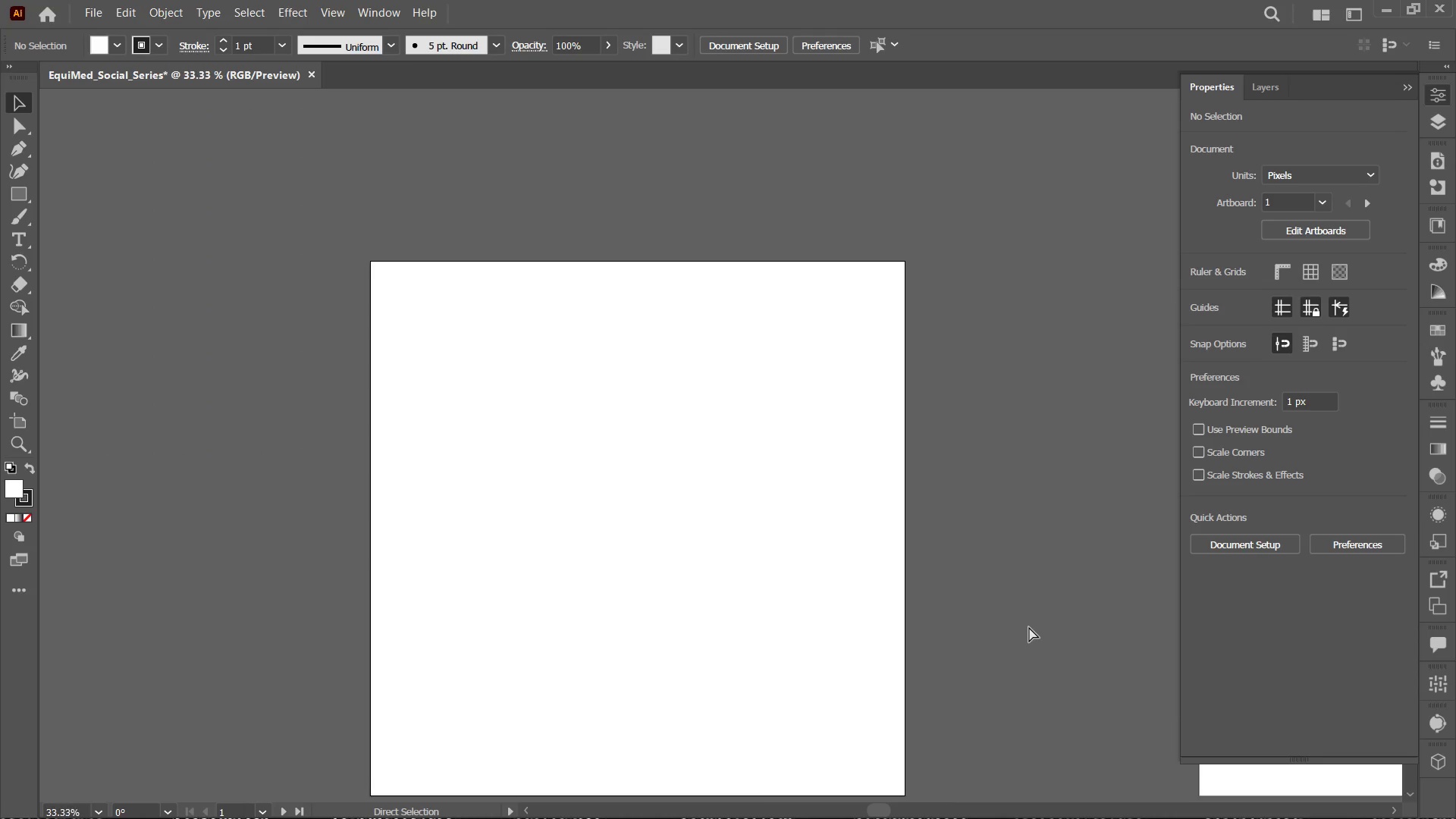 
left_click_drag(start_coordinate=[479, 339], to_coordinate=[1081, 665])
 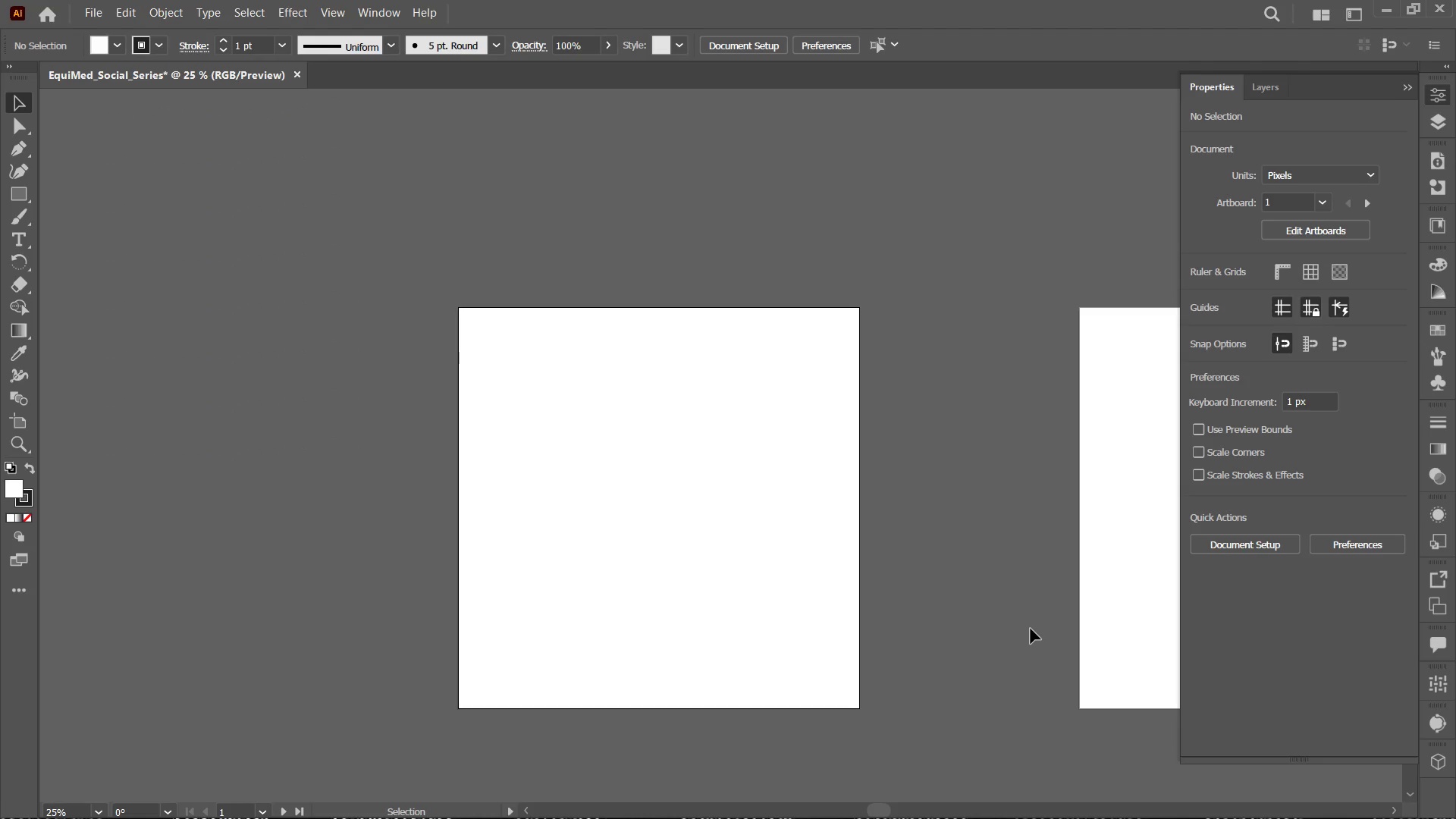 
key(Control+Equal)
 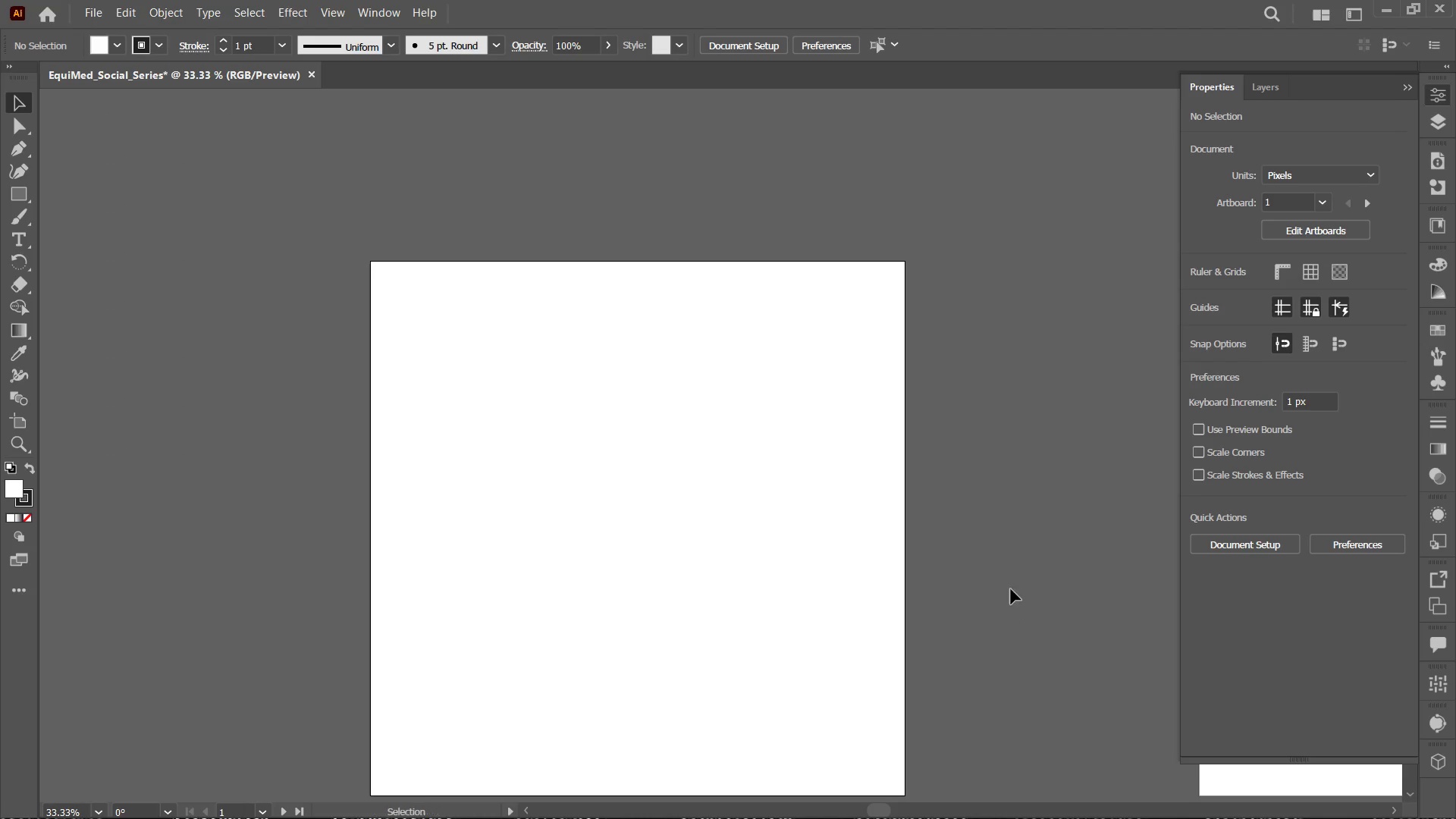 
left_click_drag(start_coordinate=[1014, 589], to_coordinate=[1003, 450])
 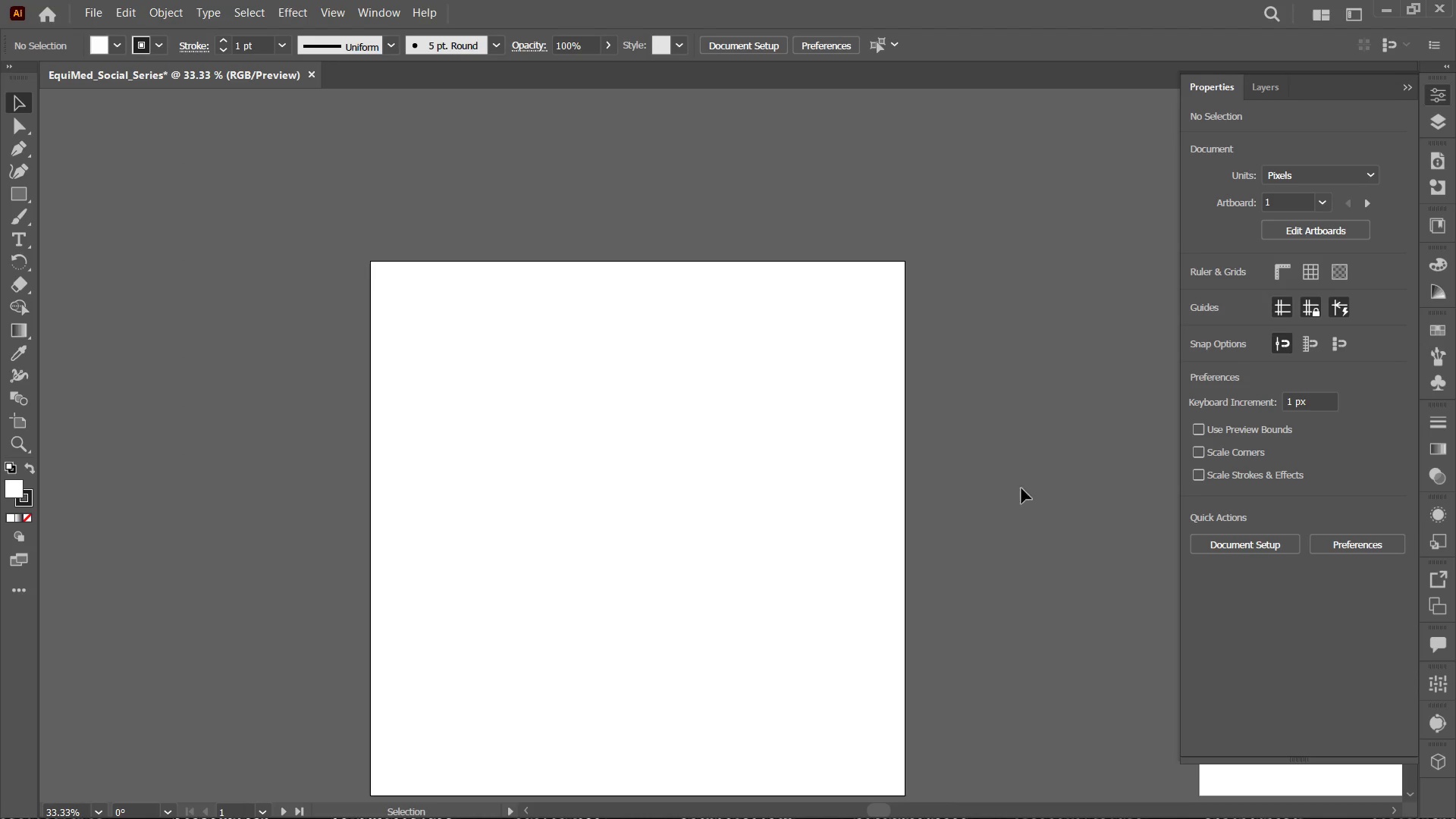 
key(Control+Equal)
 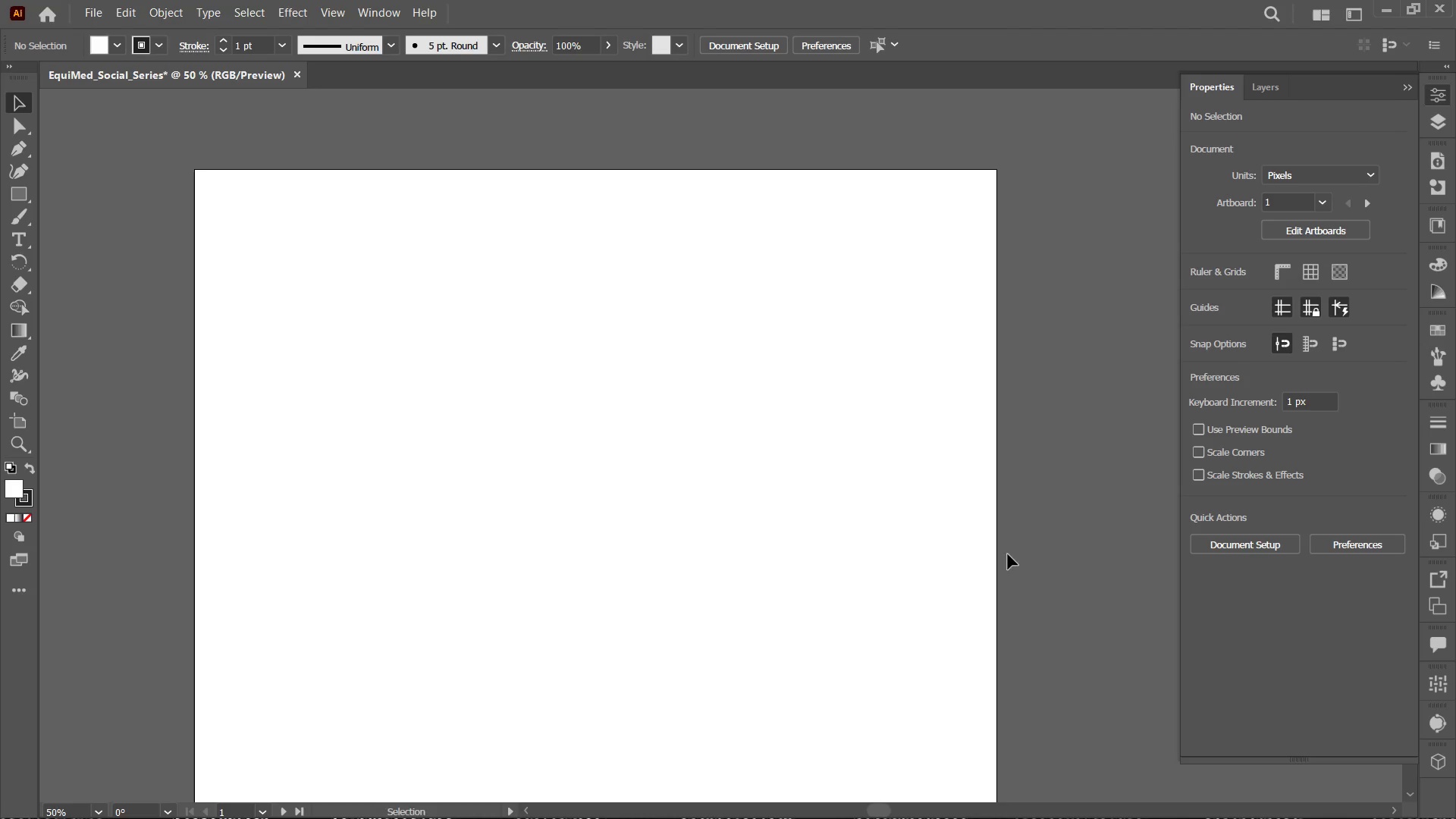 
hold_key(key=Space, duration=0.42)
 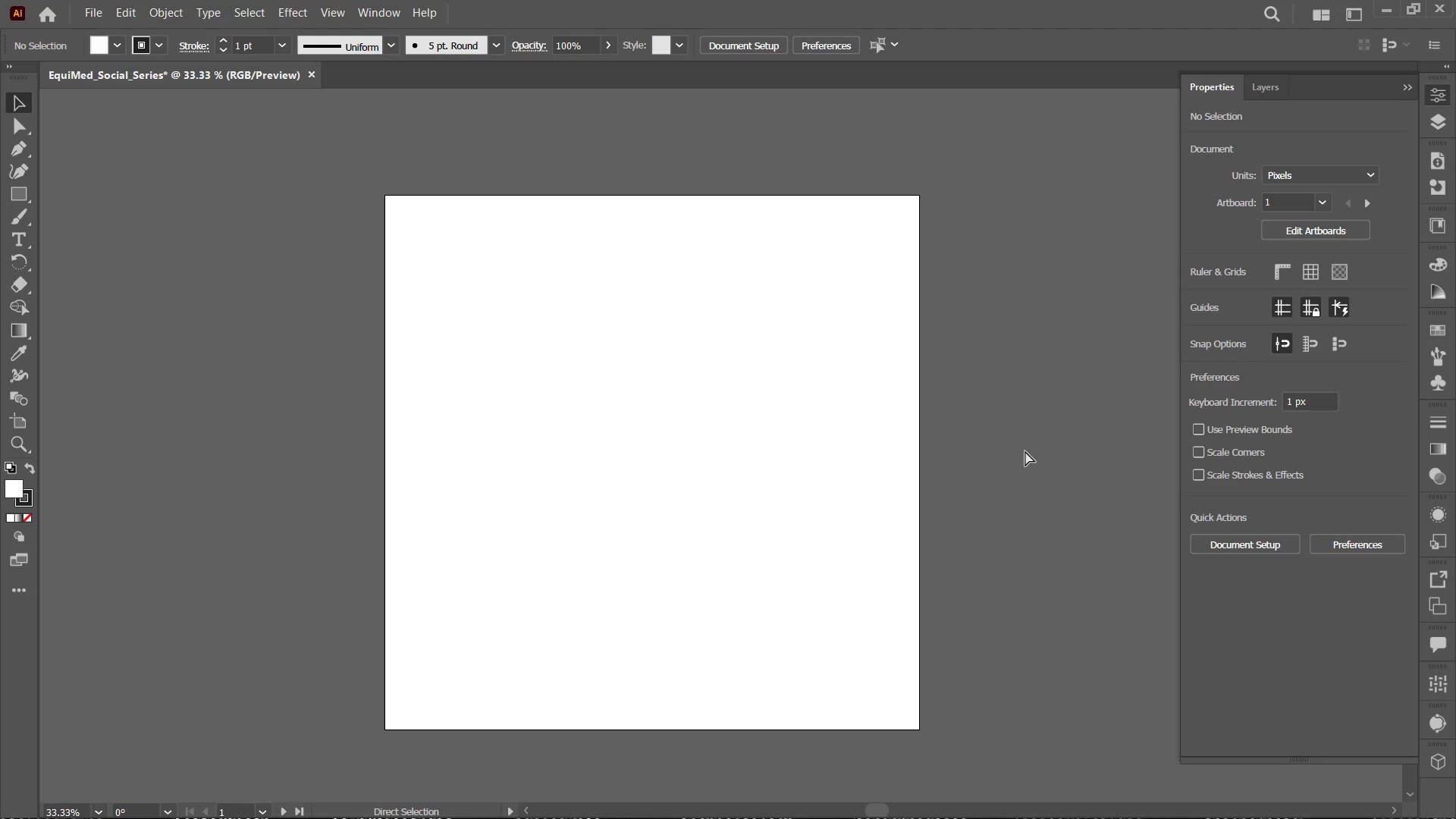 
left_click_drag(start_coordinate=[1026, 540], to_coordinate=[1049, 441])
 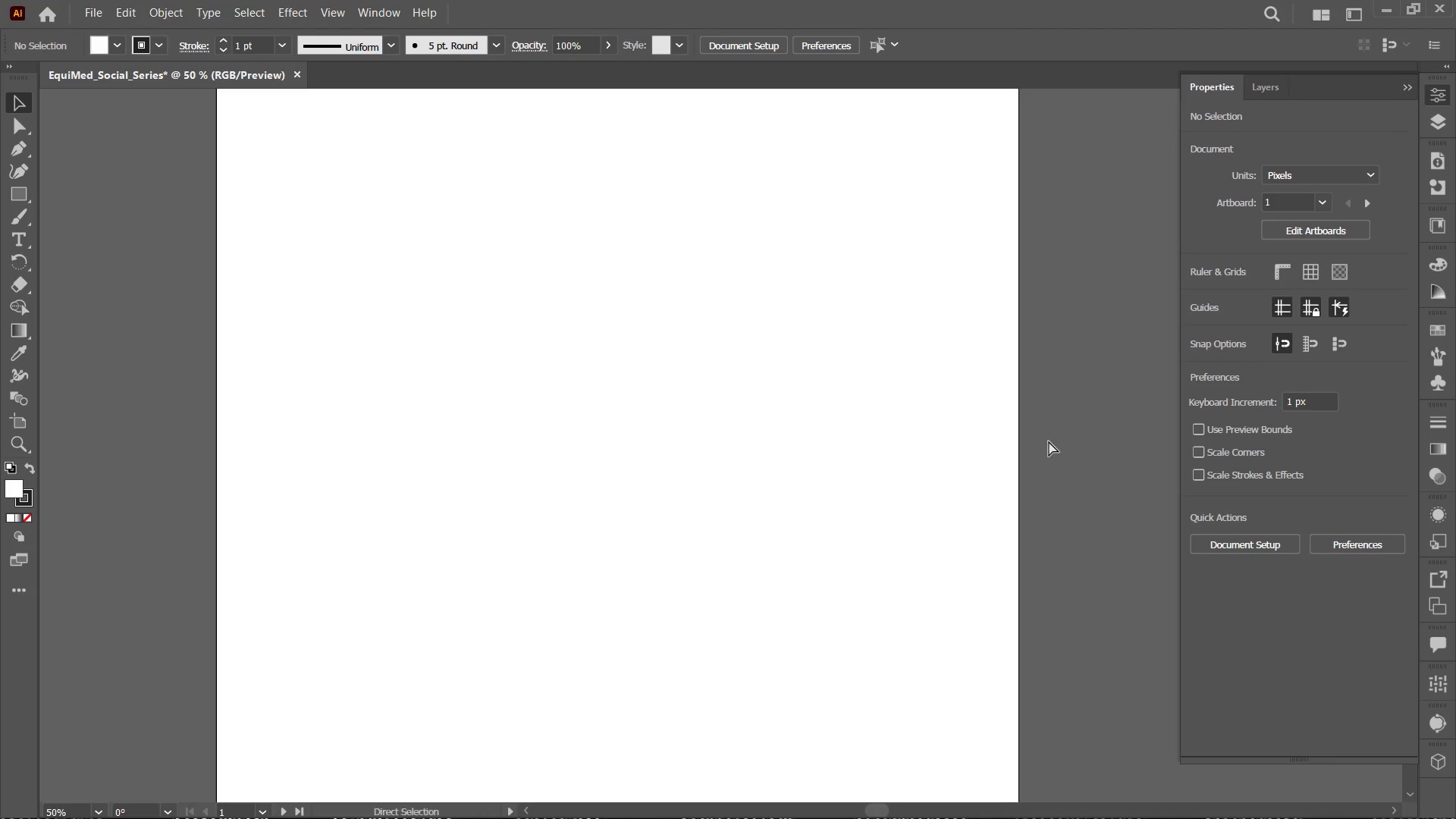 
key(Control+Minus)
 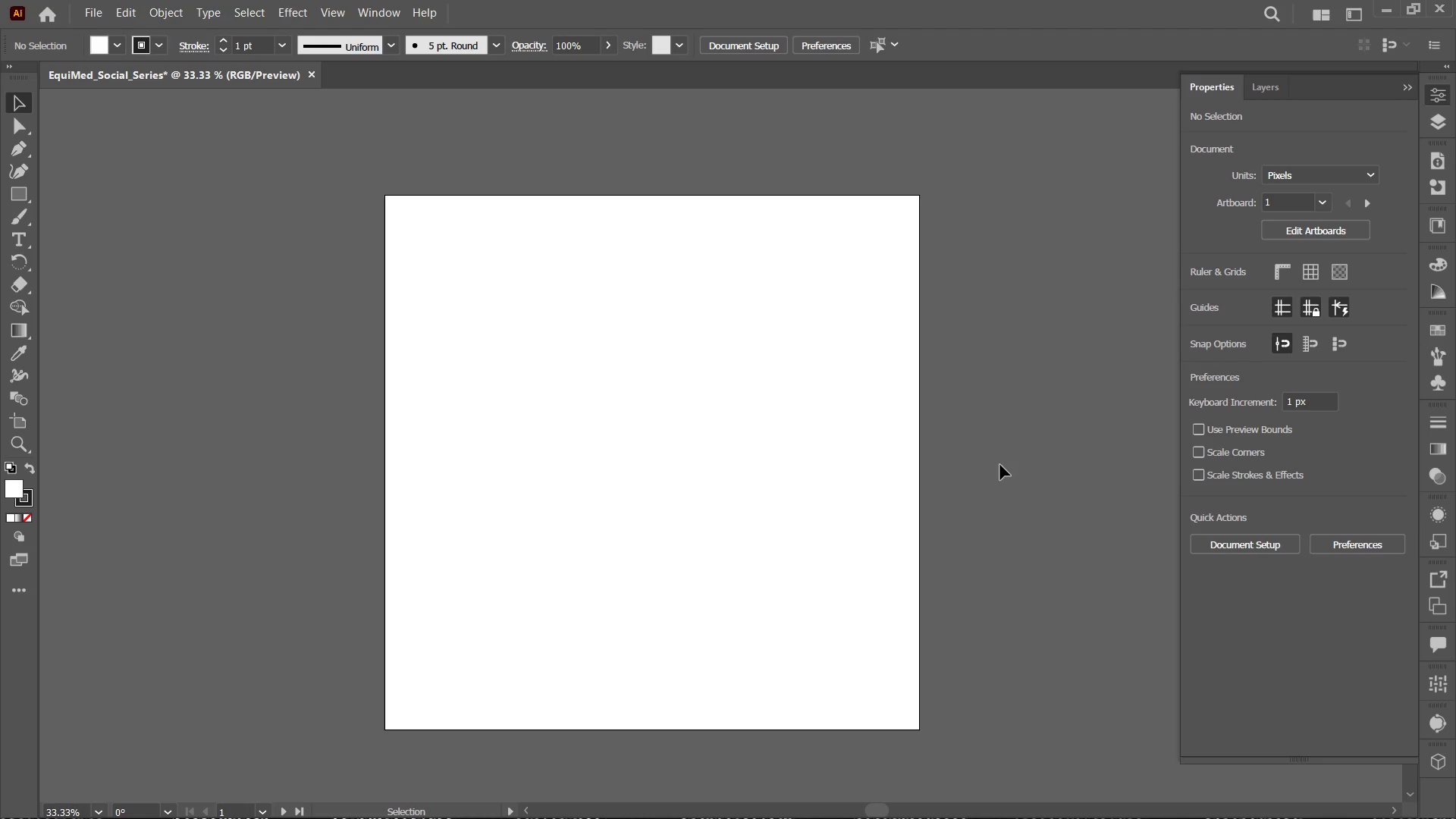 
scroll: coordinate [1000, 466], scroll_direction: down, amount: 1.0
 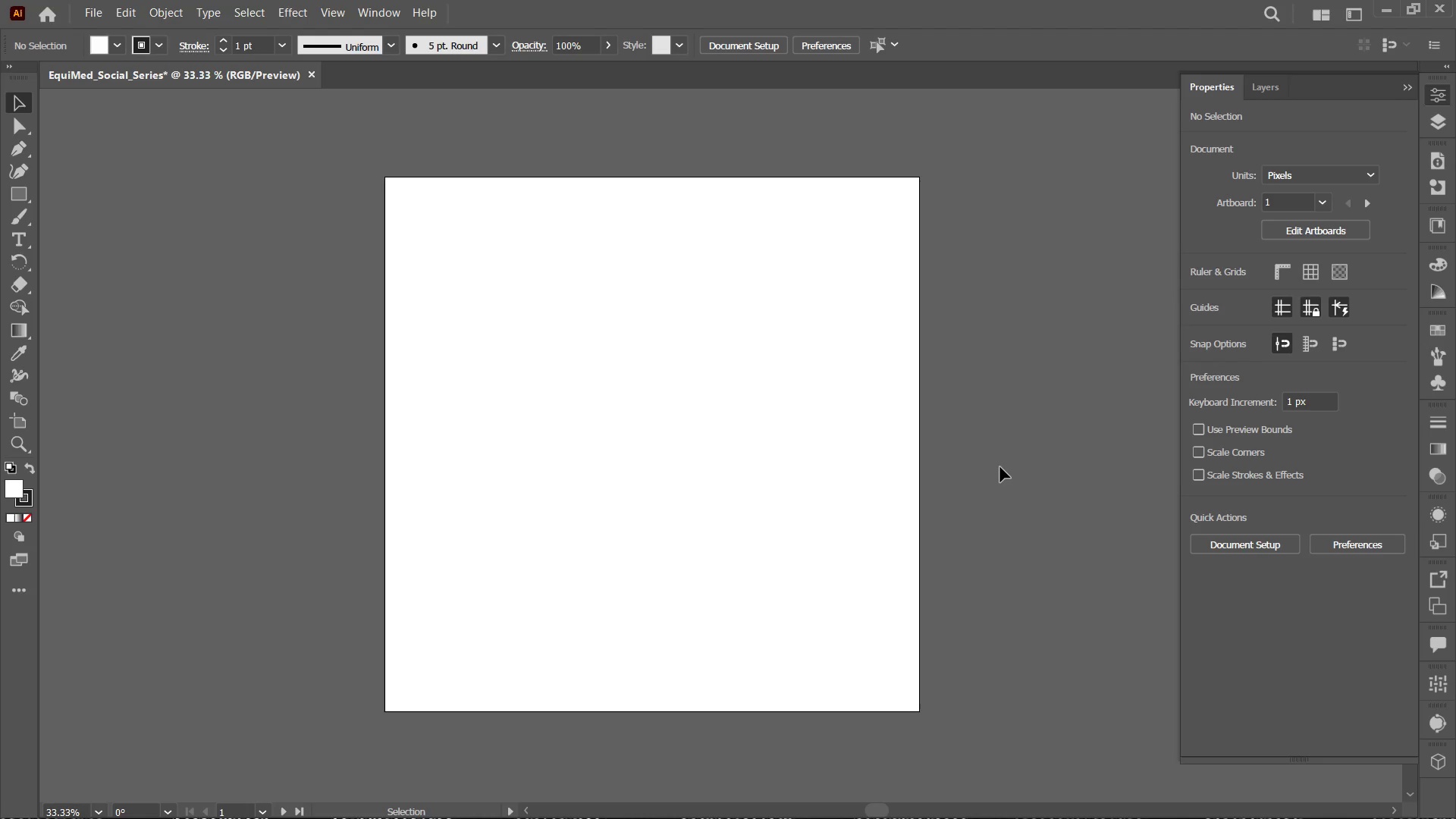 
wait(13.51)
 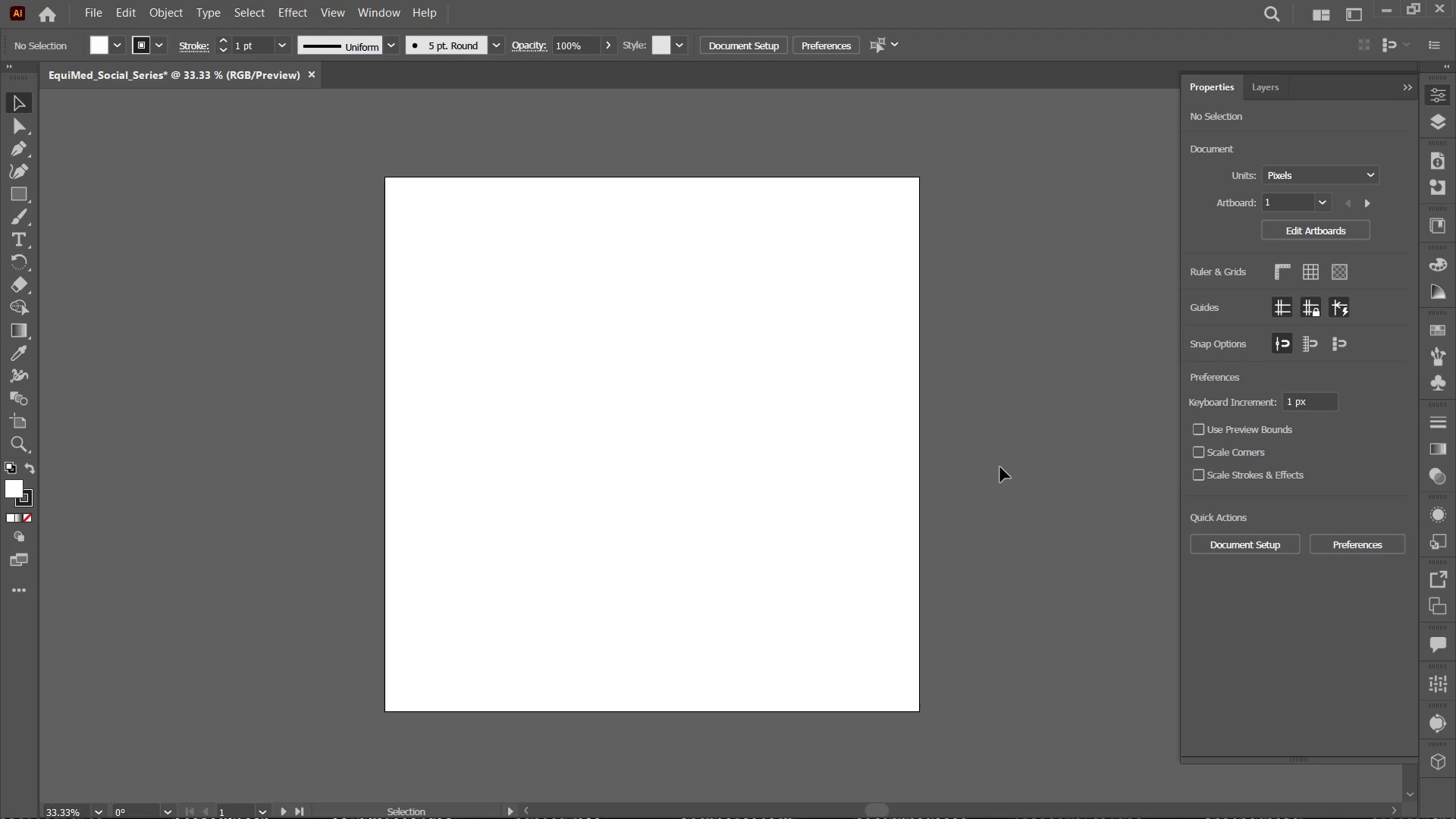 
left_click([1001, 817])
 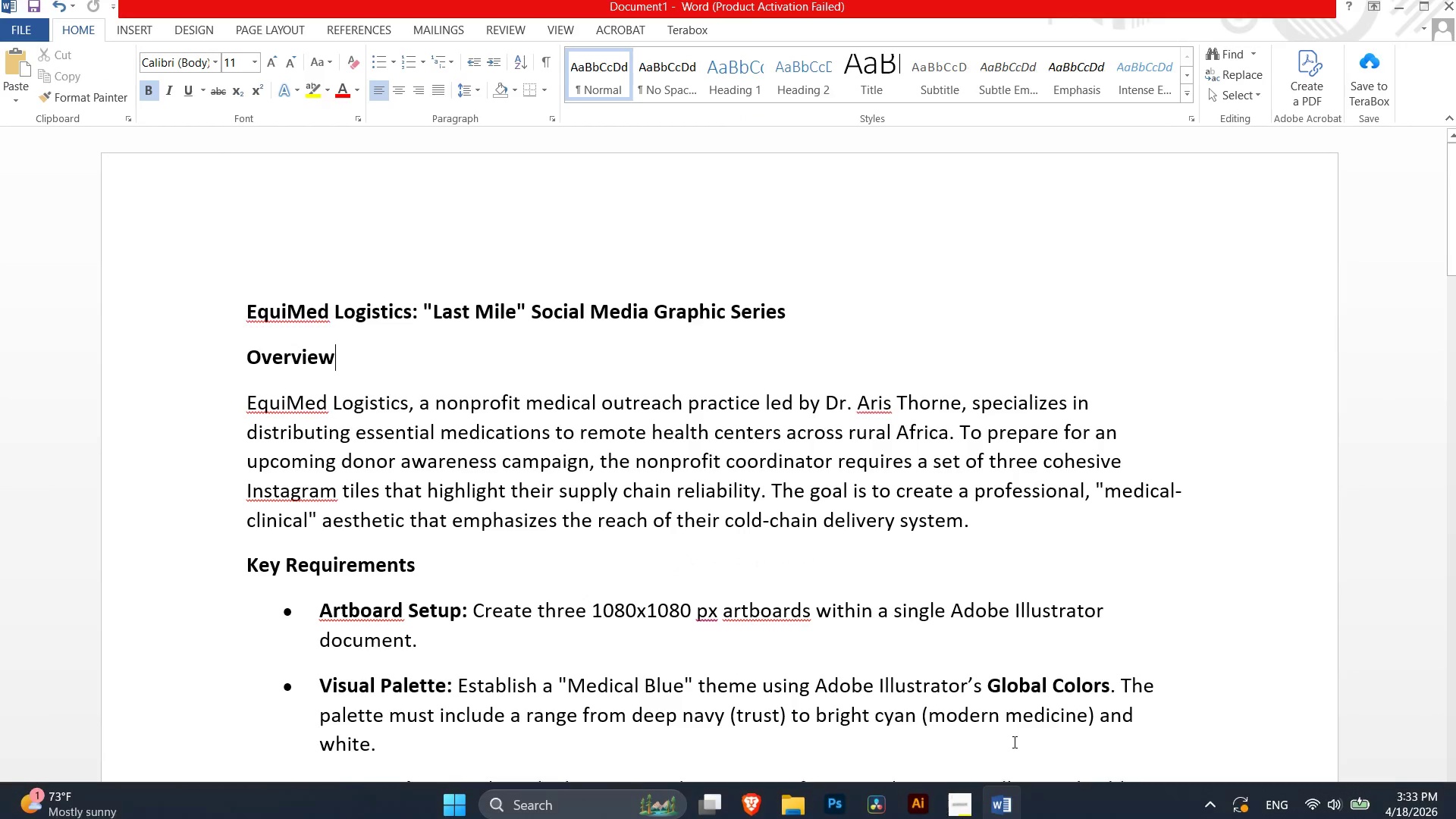 
scroll: coordinate [993, 711], scroll_direction: up, amount: 1.0
 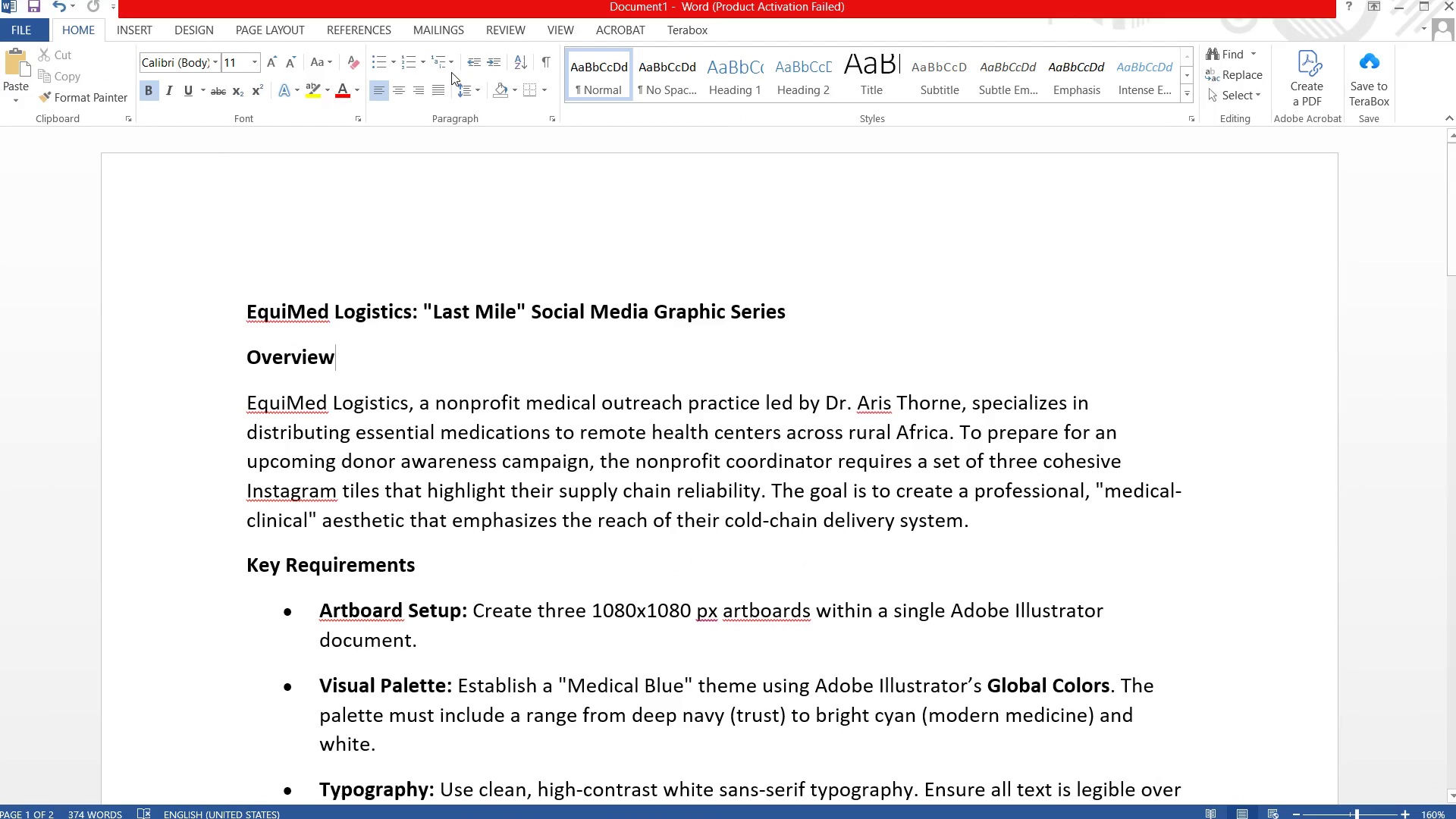 
scroll: coordinate [422, 325], scroll_direction: down, amount: 7.0
 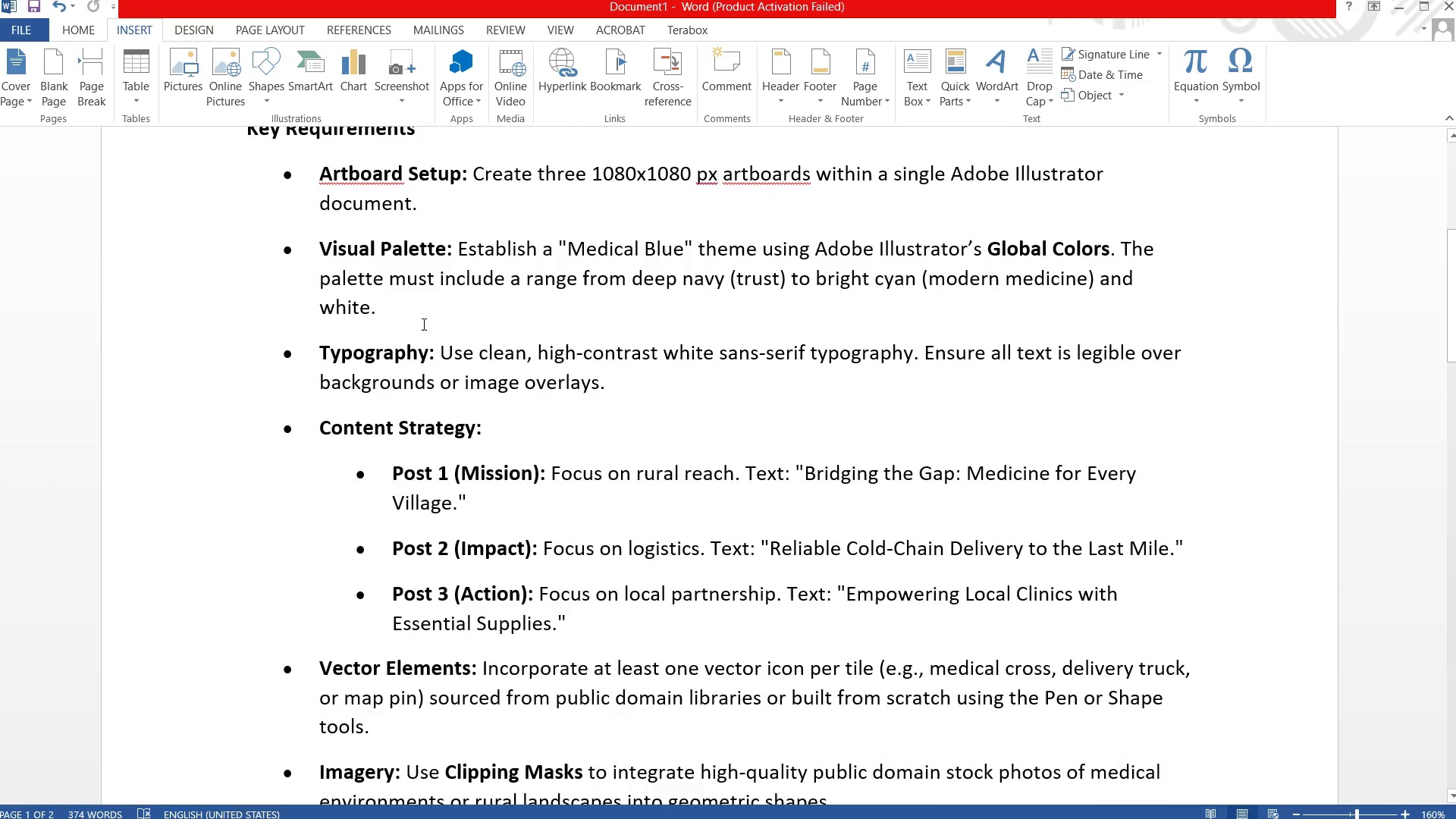 
scroll: coordinate [422, 324], scroll_direction: up, amount: 2.0
 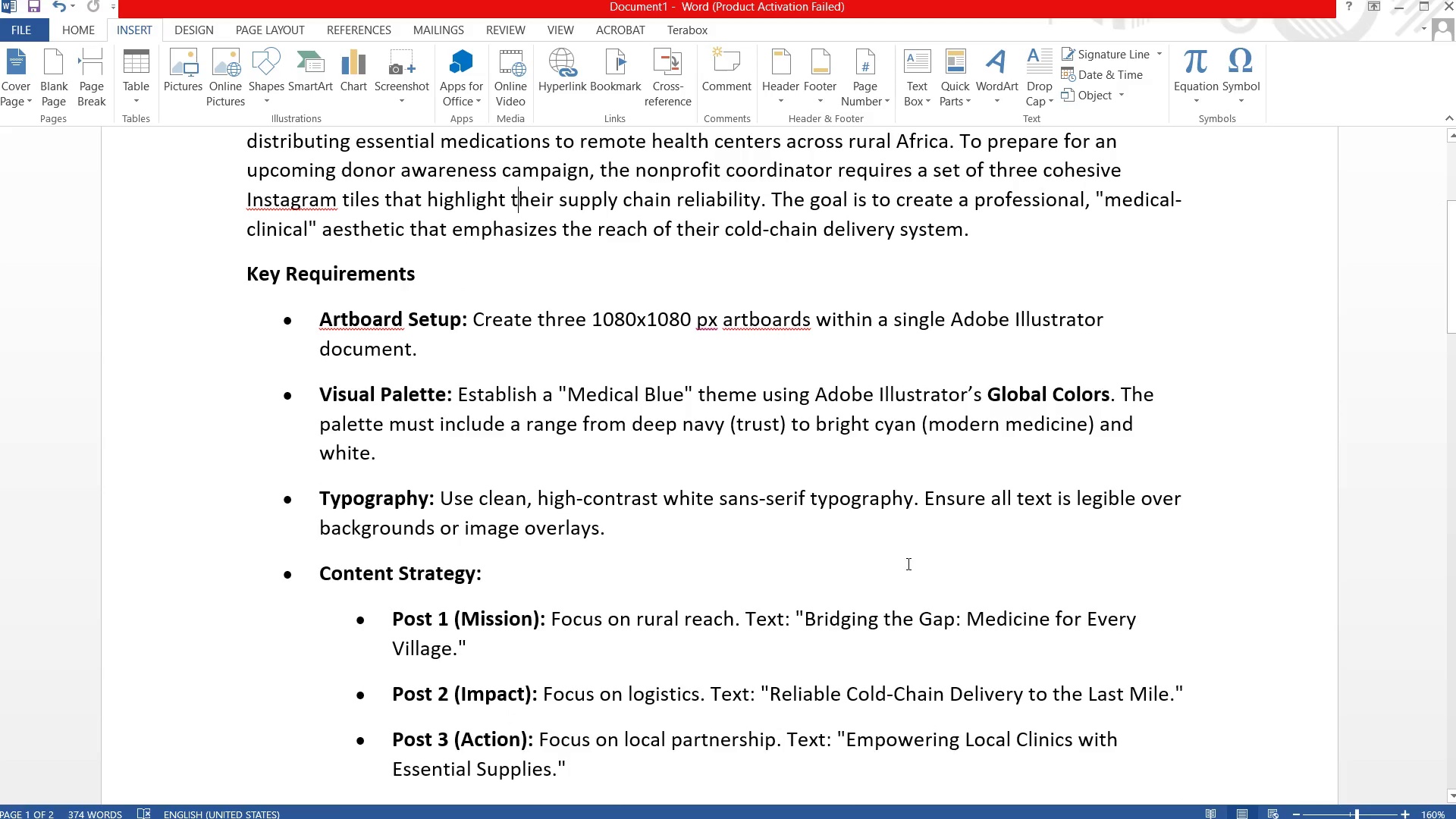 
right_click([123, 755])
 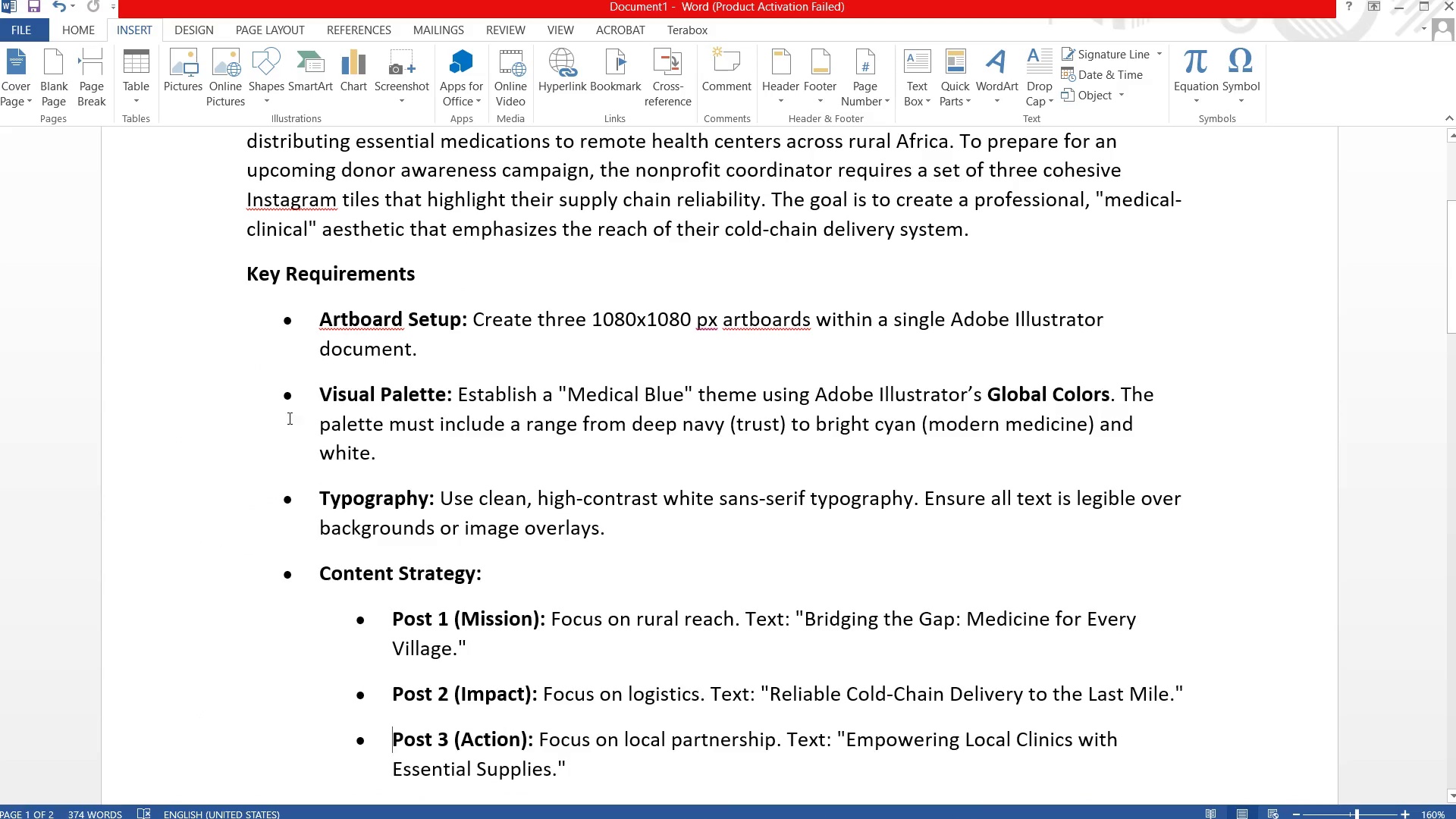 
left_click_drag(start_coordinate=[324, 398], to_coordinate=[344, 406])
 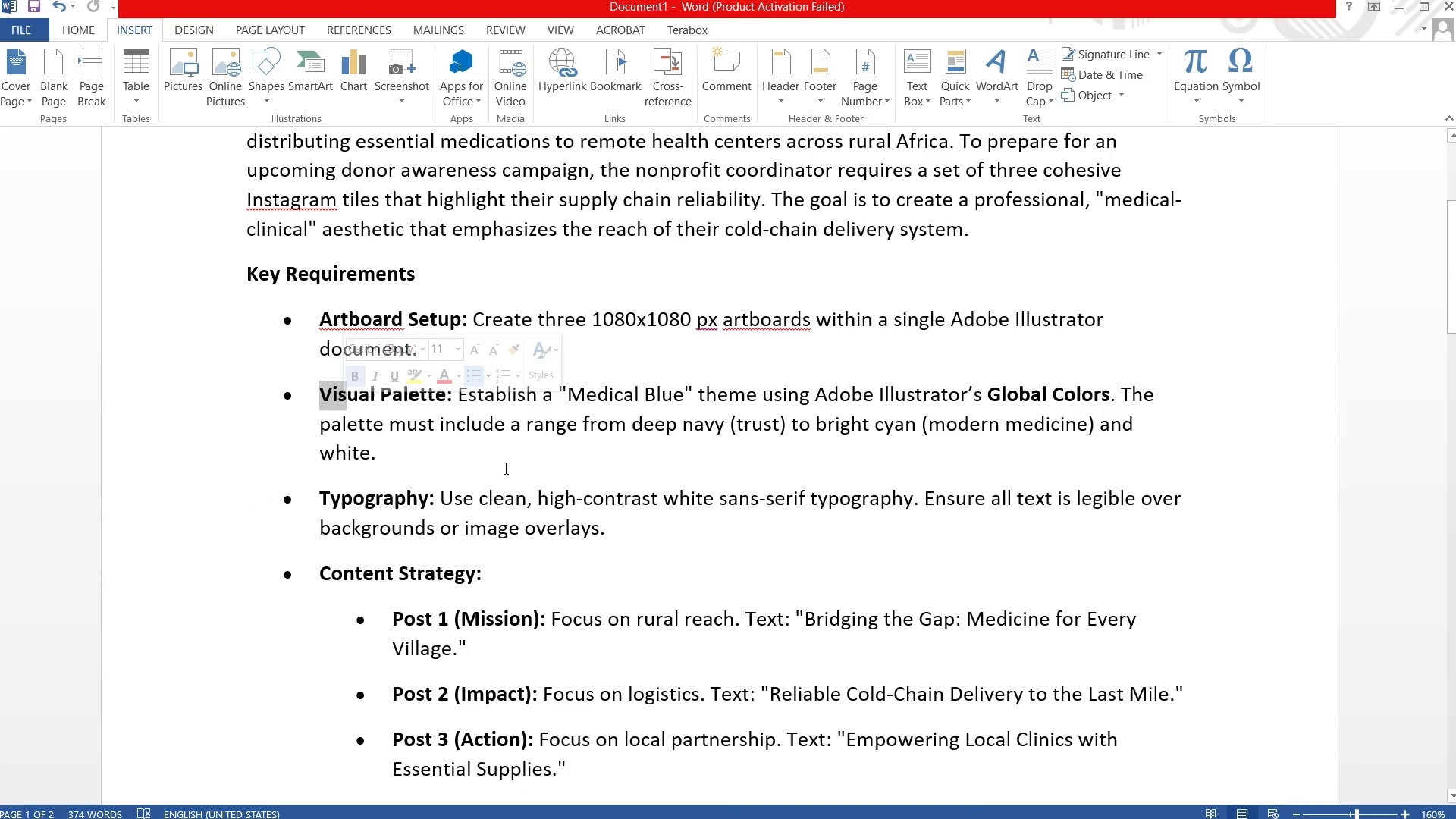 
left_click([513, 471])
 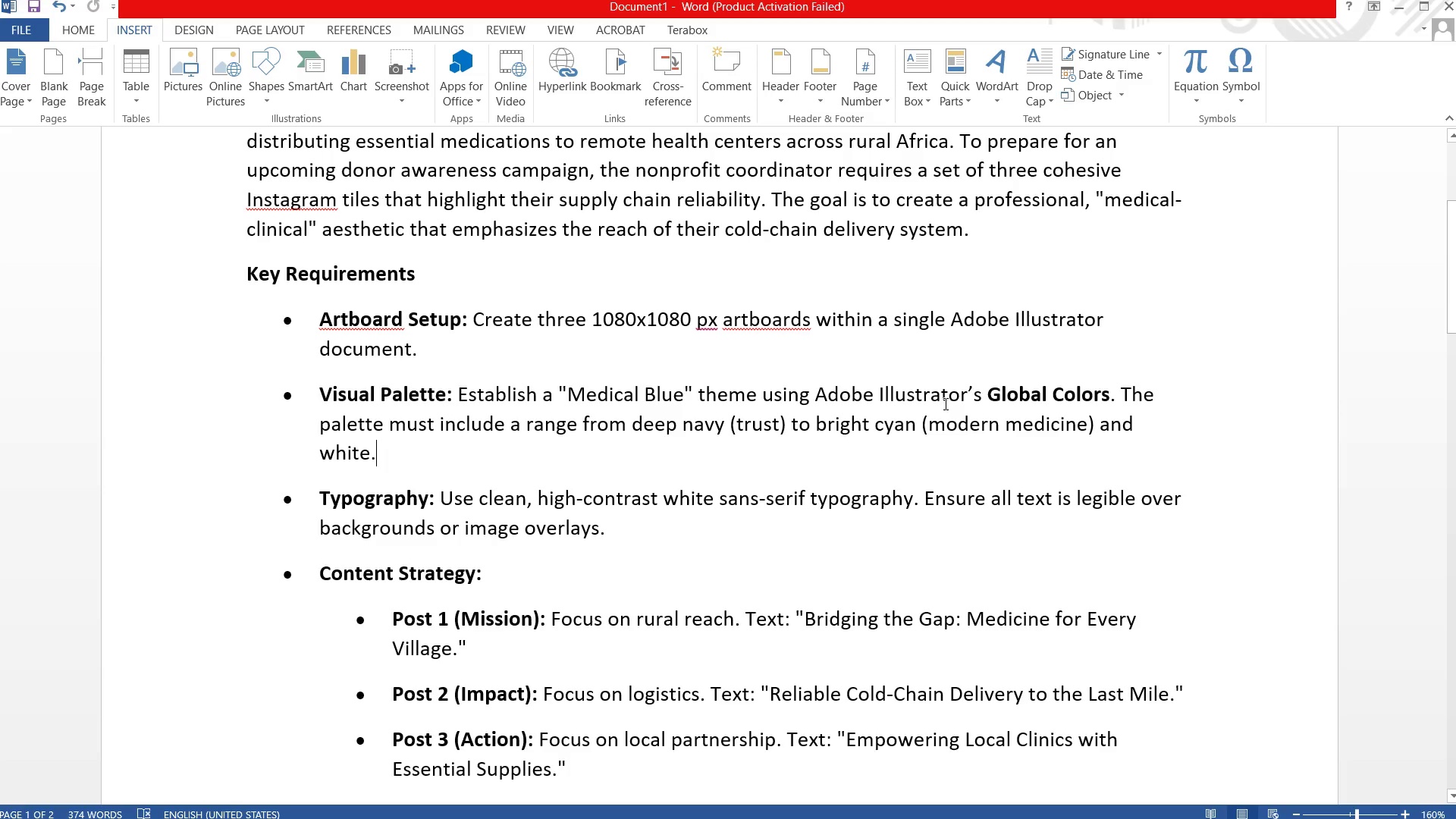 
wait(12.75)
 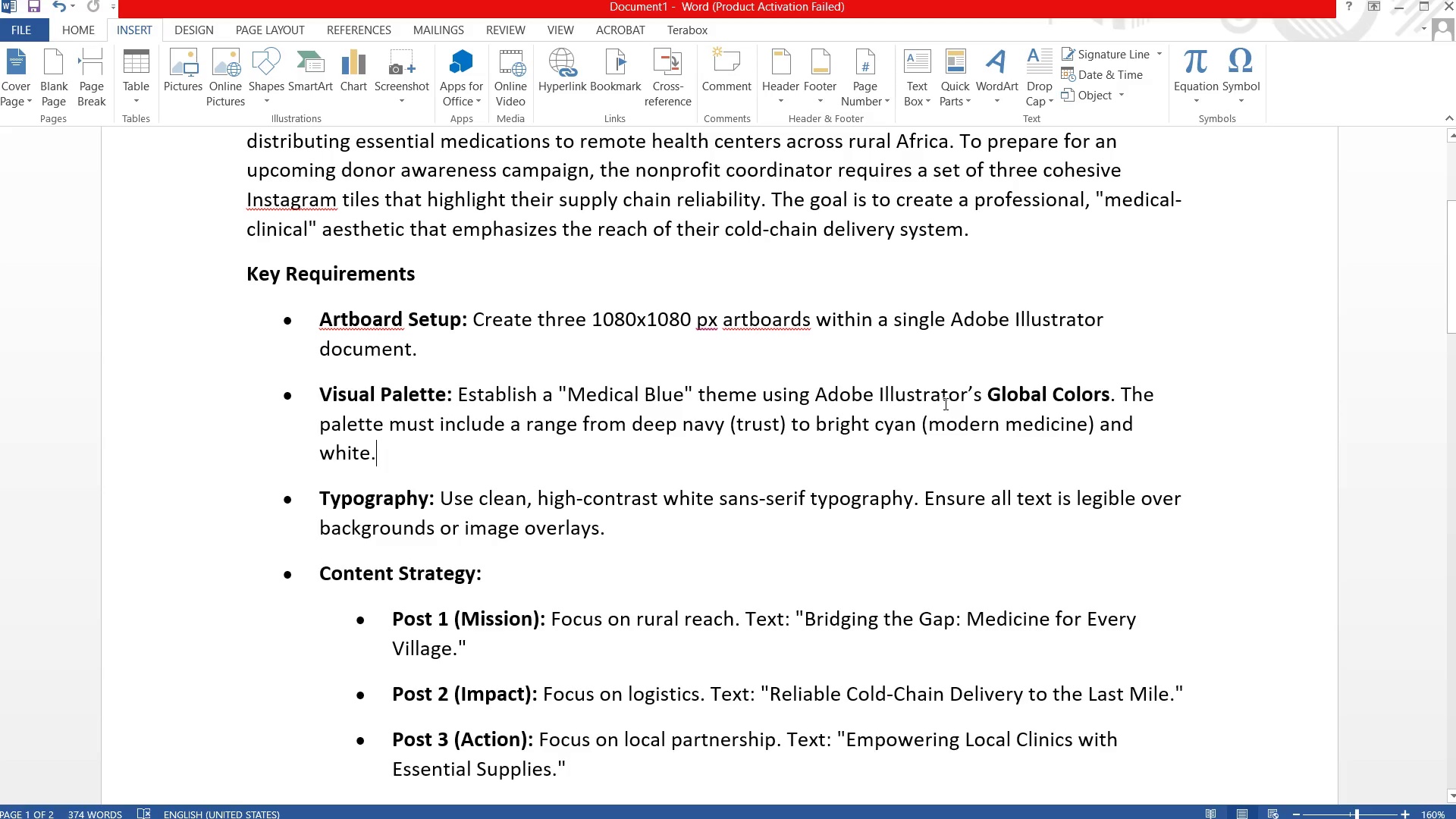 
left_click_drag(start_coordinate=[485, 466], to_coordinate=[900, 460])
 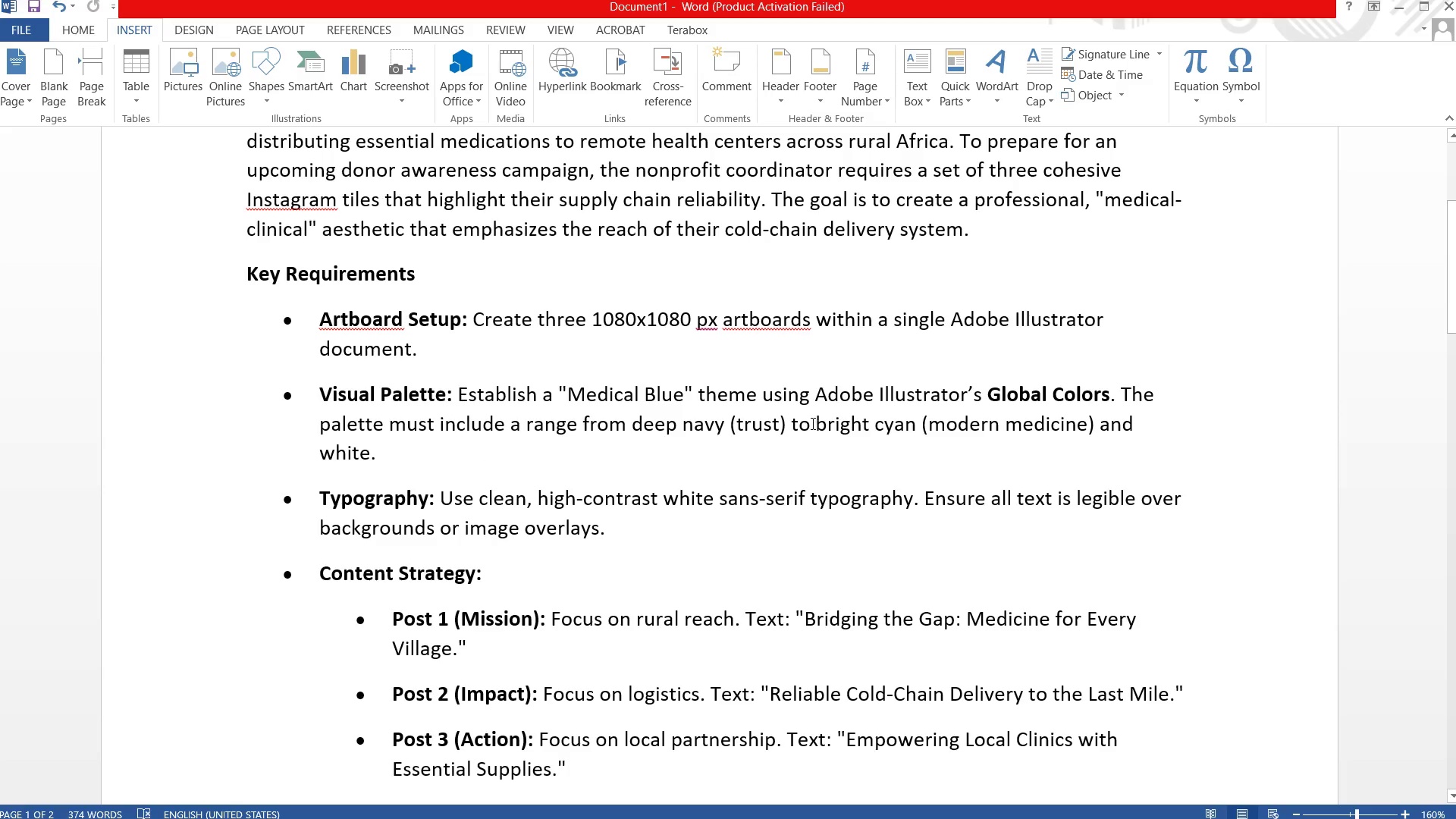 
left_click_drag(start_coordinate=[803, 414], to_coordinate=[1131, 439])
 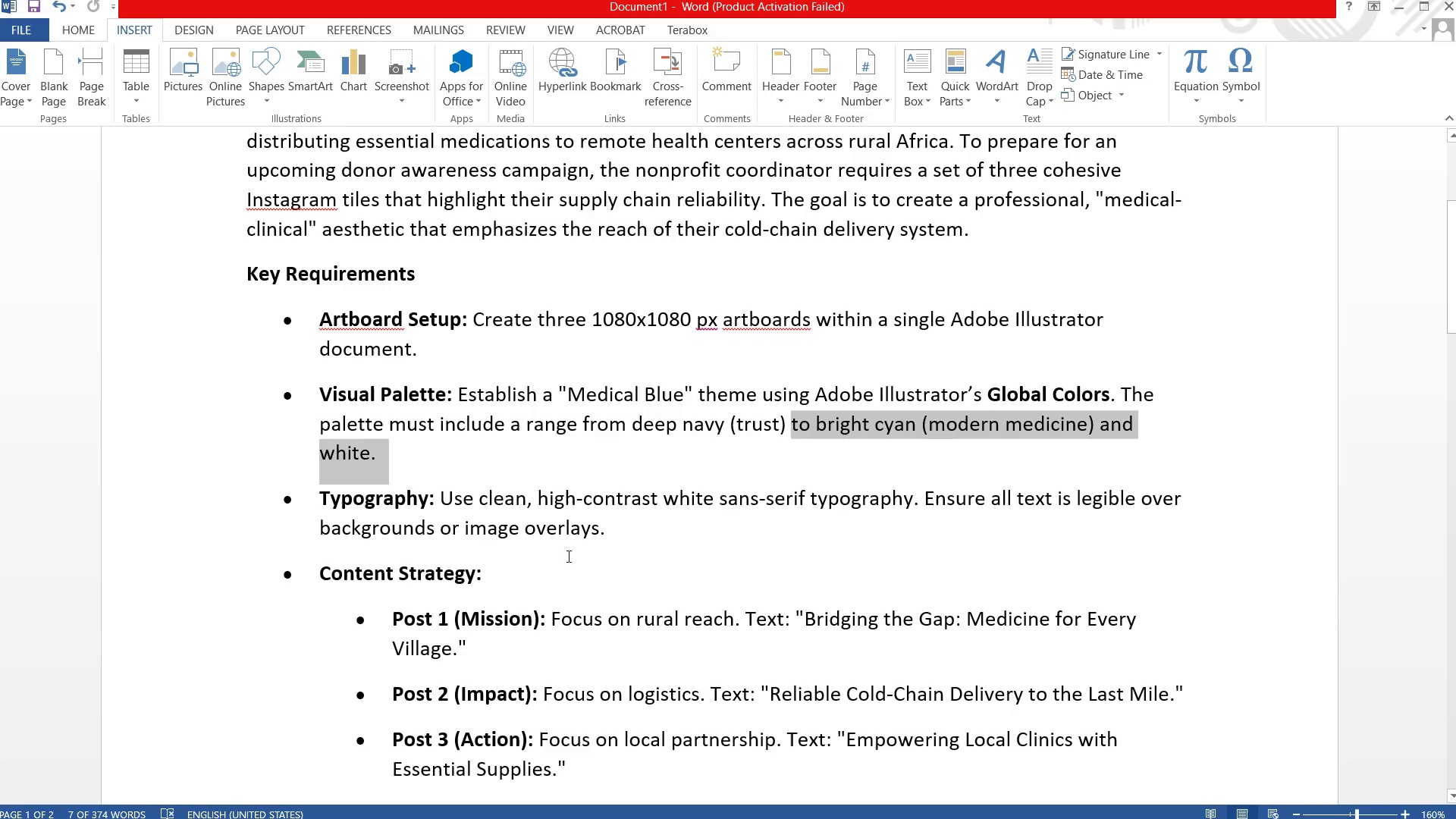 
scroll: coordinate [561, 557], scroll_direction: down, amount: 1.0
 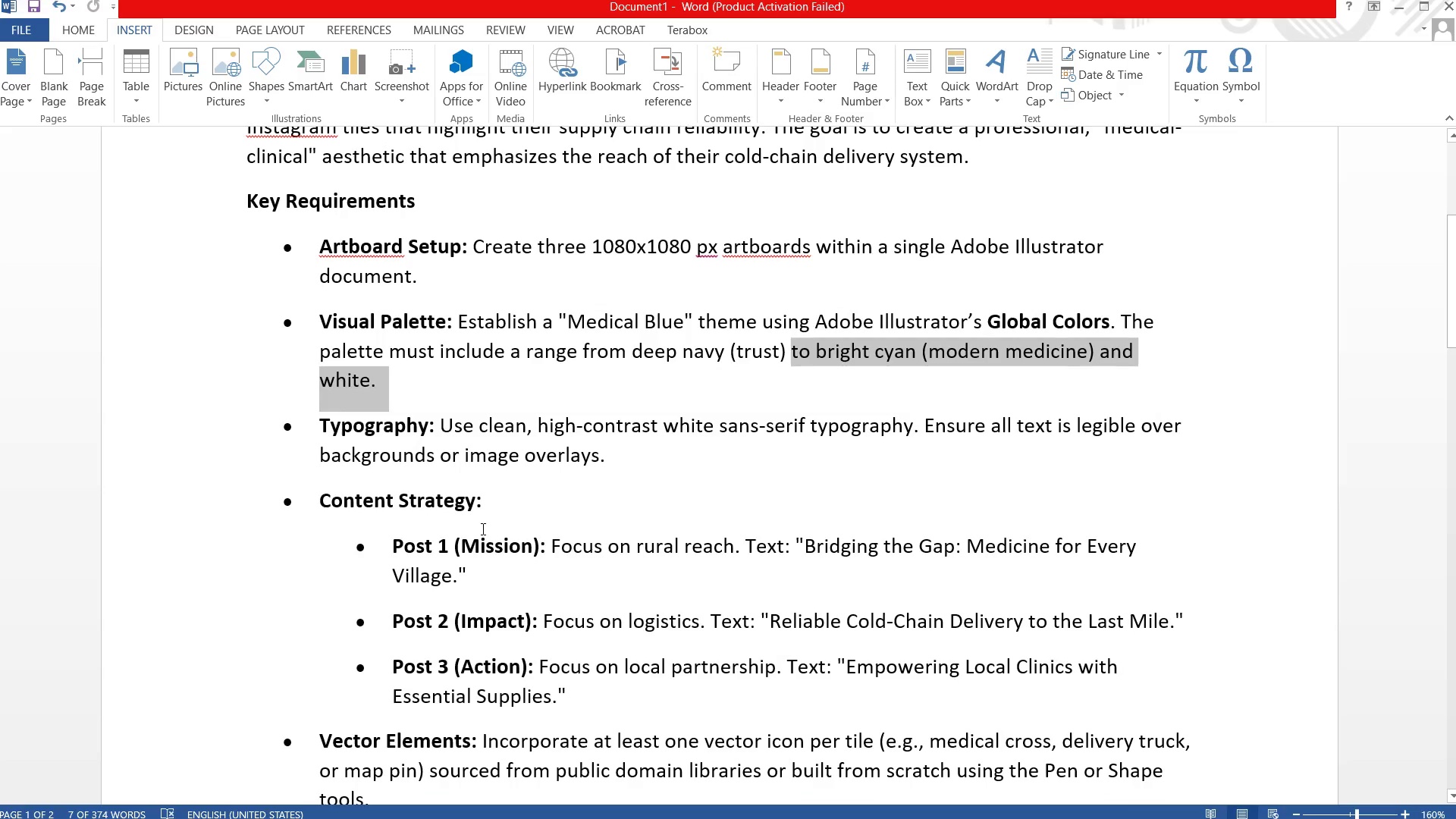 
left_click([482, 529])
 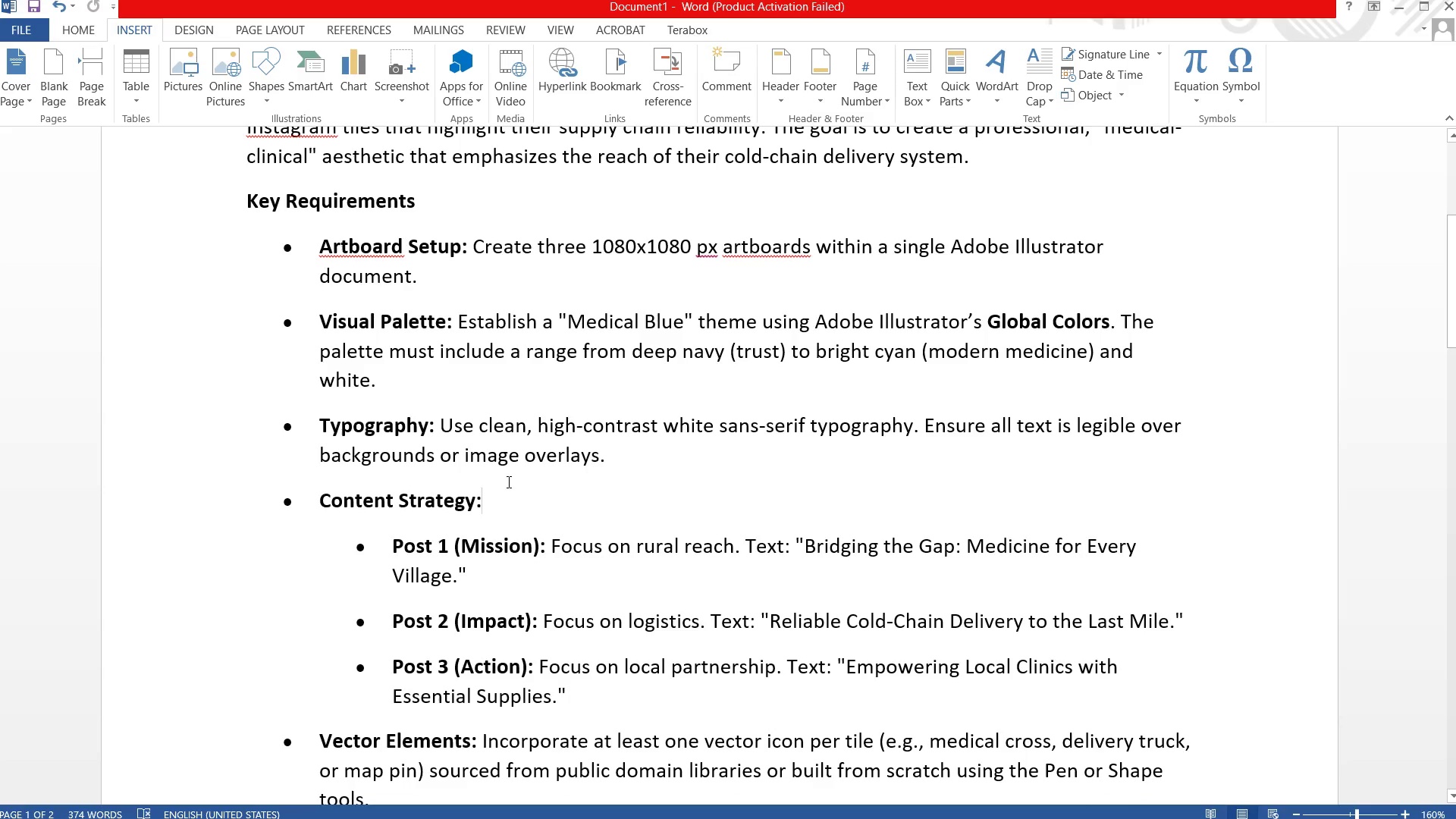 
left_click_drag(start_coordinate=[533, 453], to_coordinate=[644, 453])
 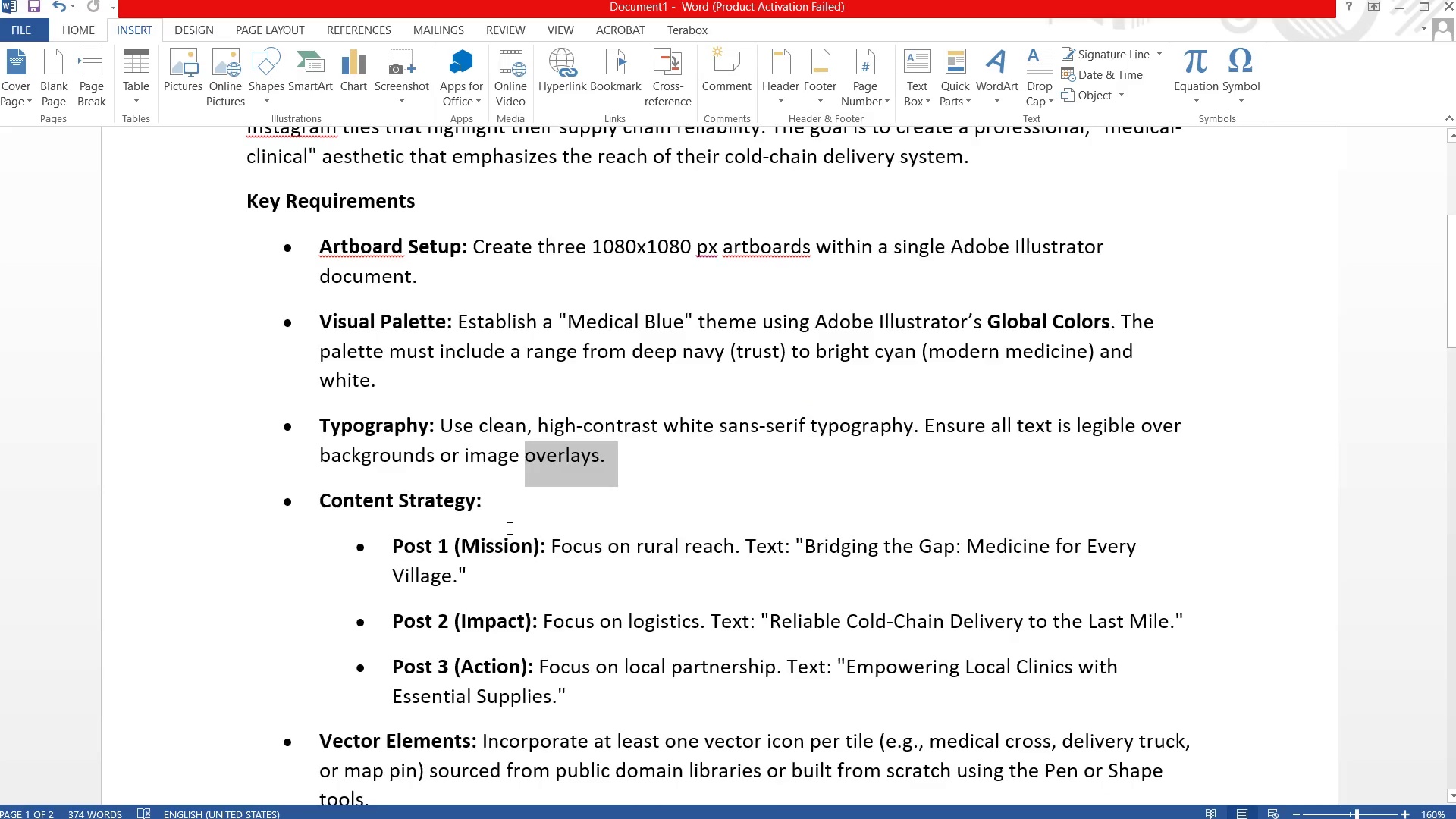 
scroll: coordinate [512, 512], scroll_direction: down, amount: 3.0
 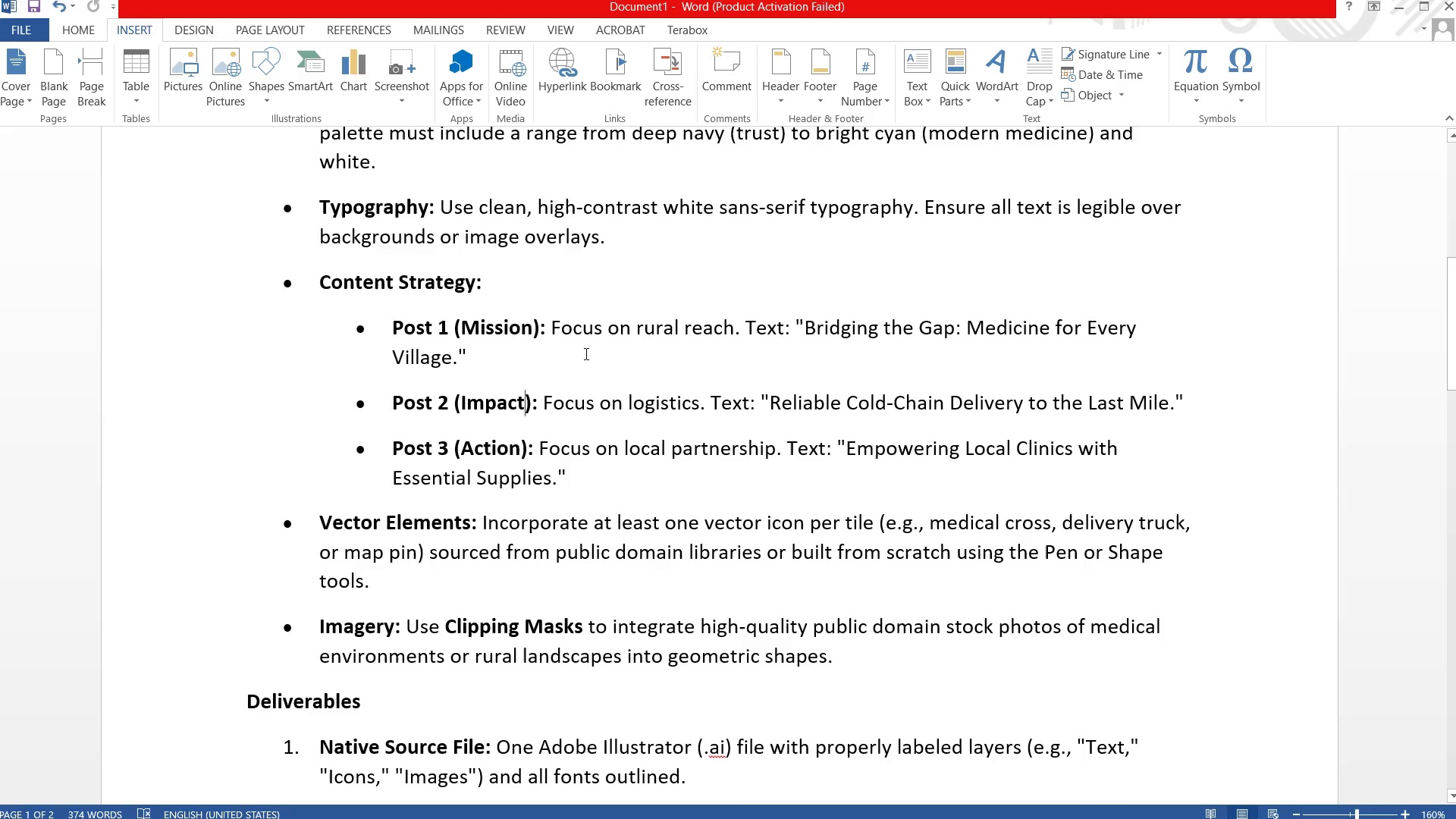 
left_click_drag(start_coordinate=[479, 350], to_coordinate=[388, 339])
 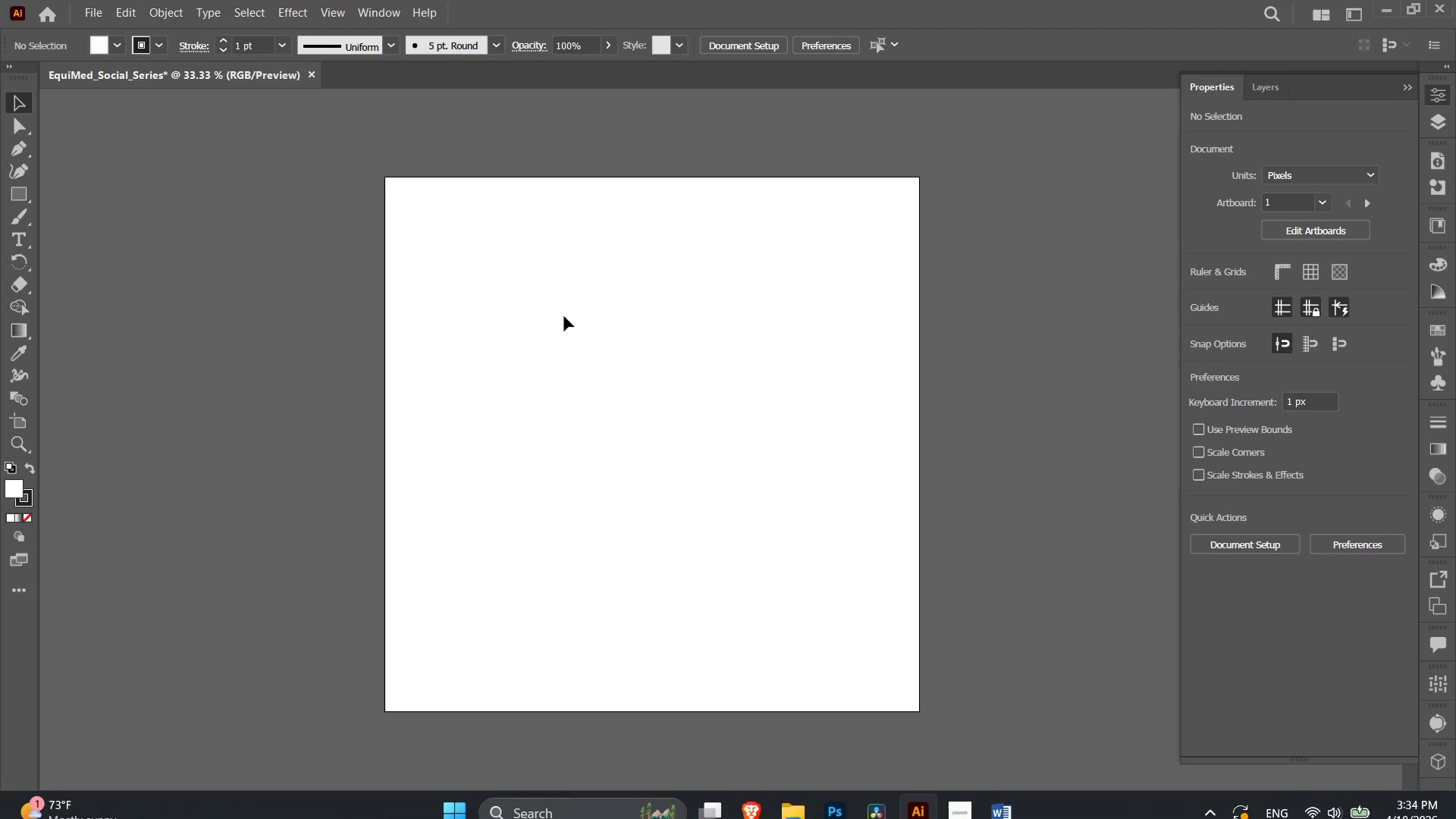 
hold_key(key=ShiftLeft, duration=1.53)
 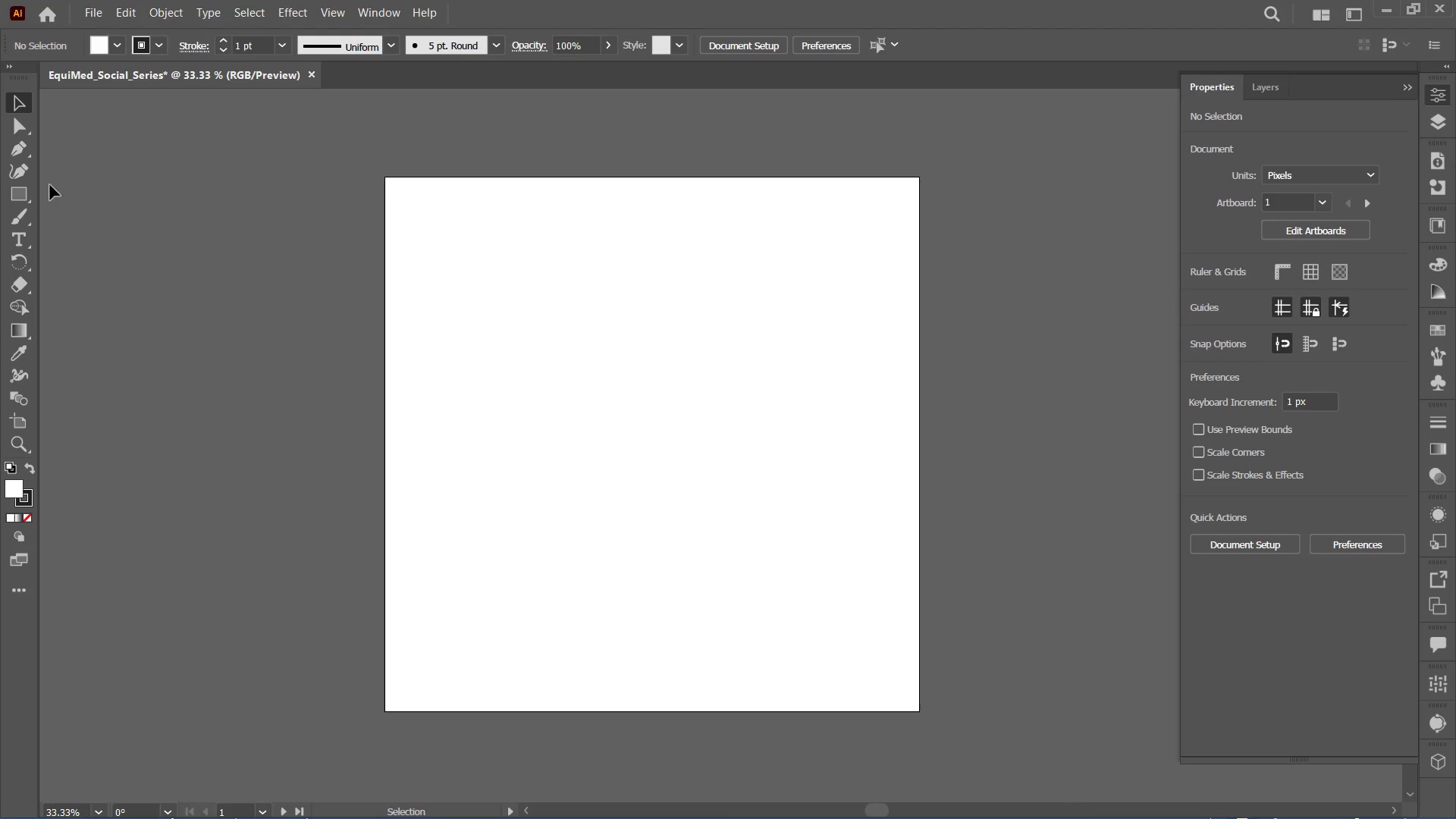 
hold_key(key=ControlLeft, duration=1.56)
 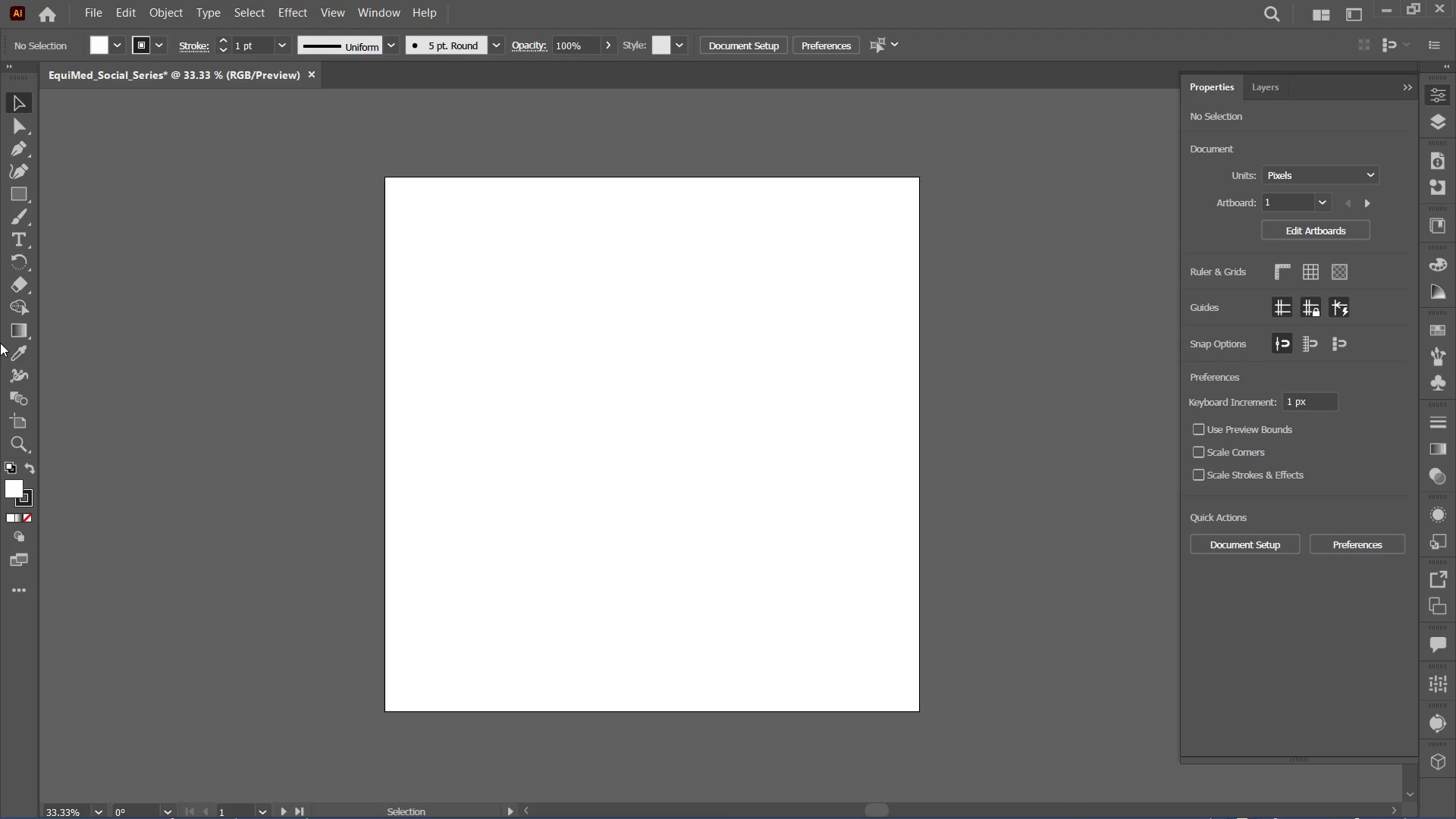 
left_click([28, 185])
 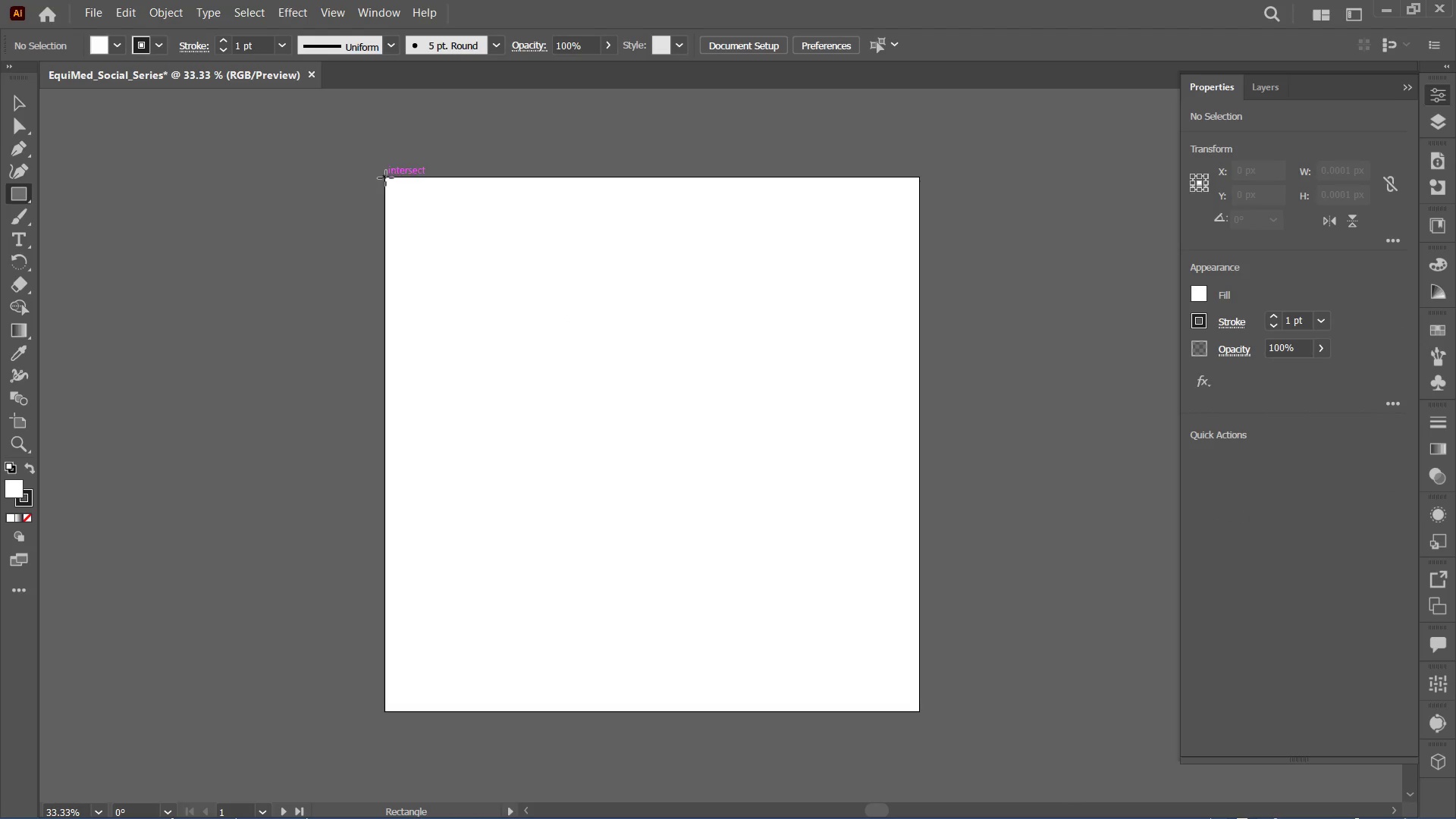 
left_click_drag(start_coordinate=[385, 178], to_coordinate=[918, 712])
 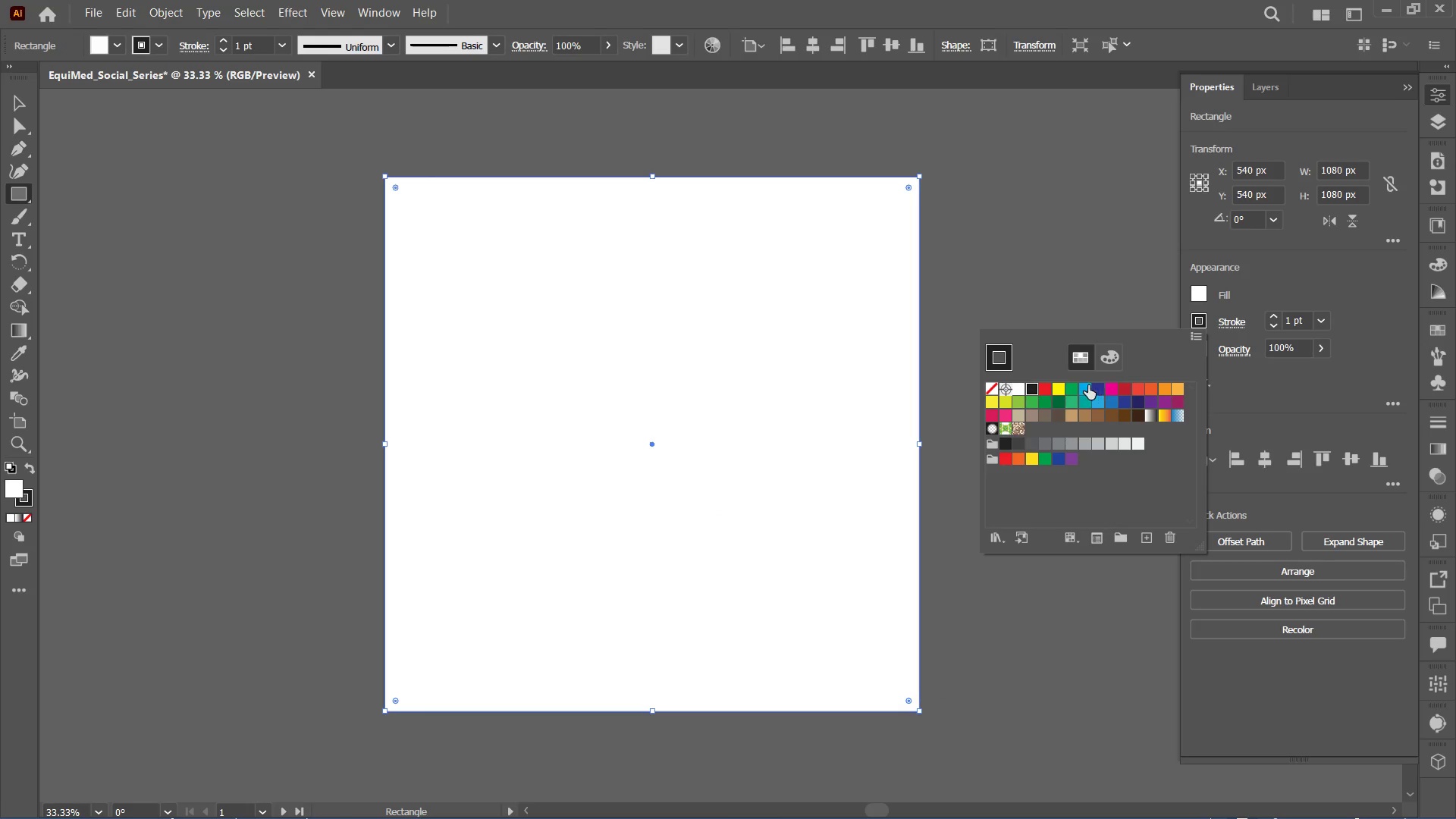 
left_click([996, 392])
 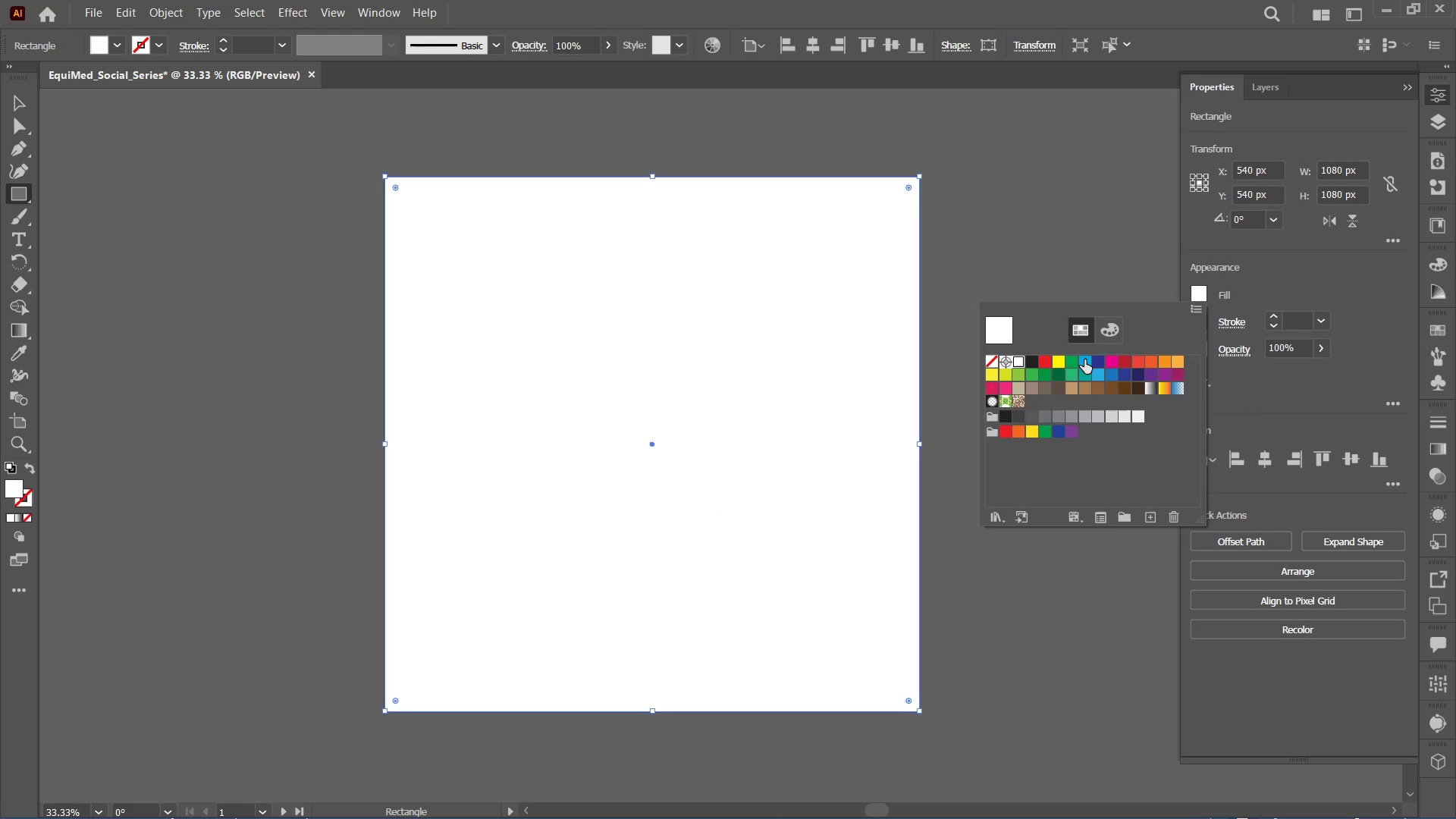 
left_click([1156, 388])
 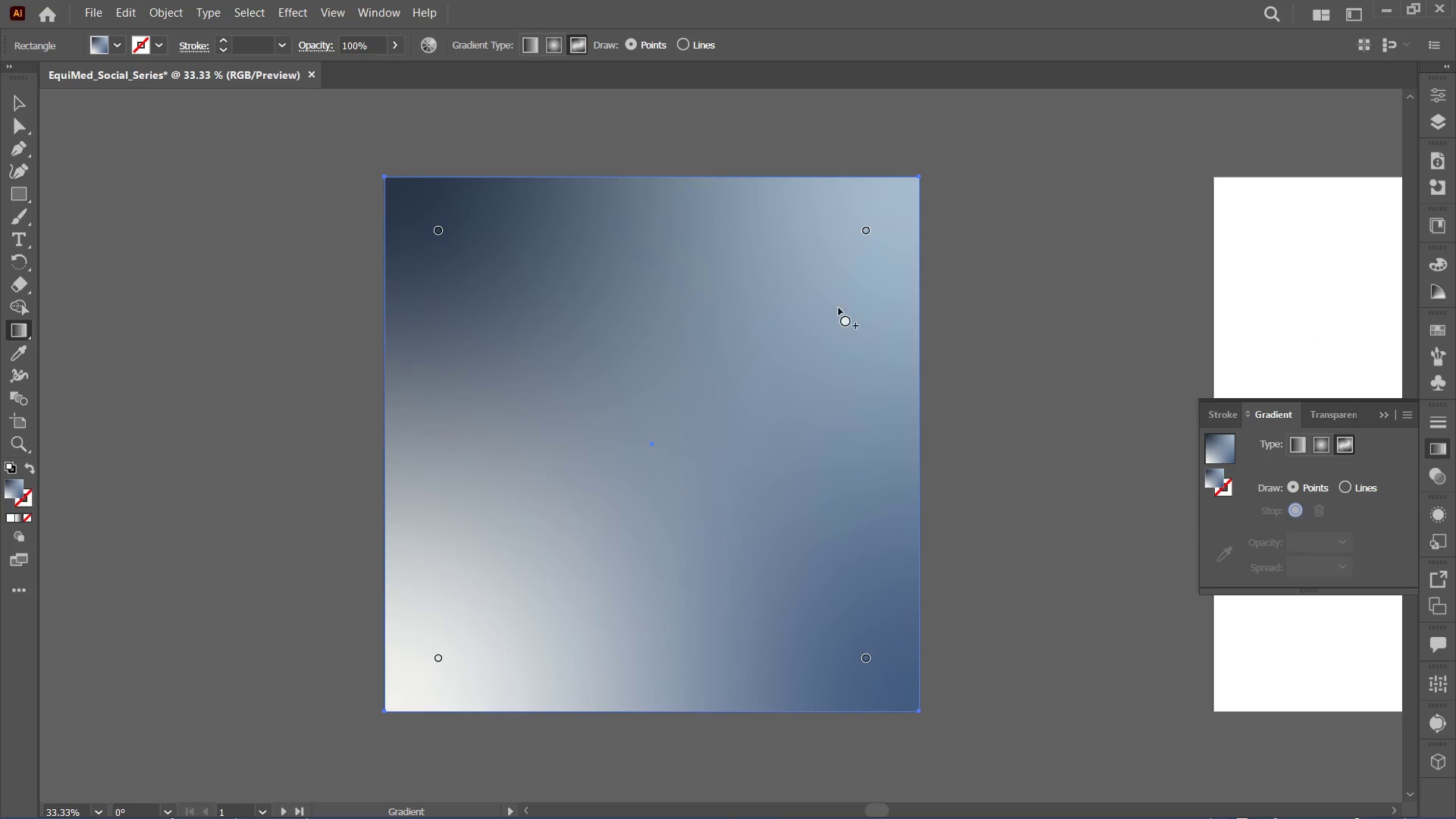 
double_click([438, 231])
 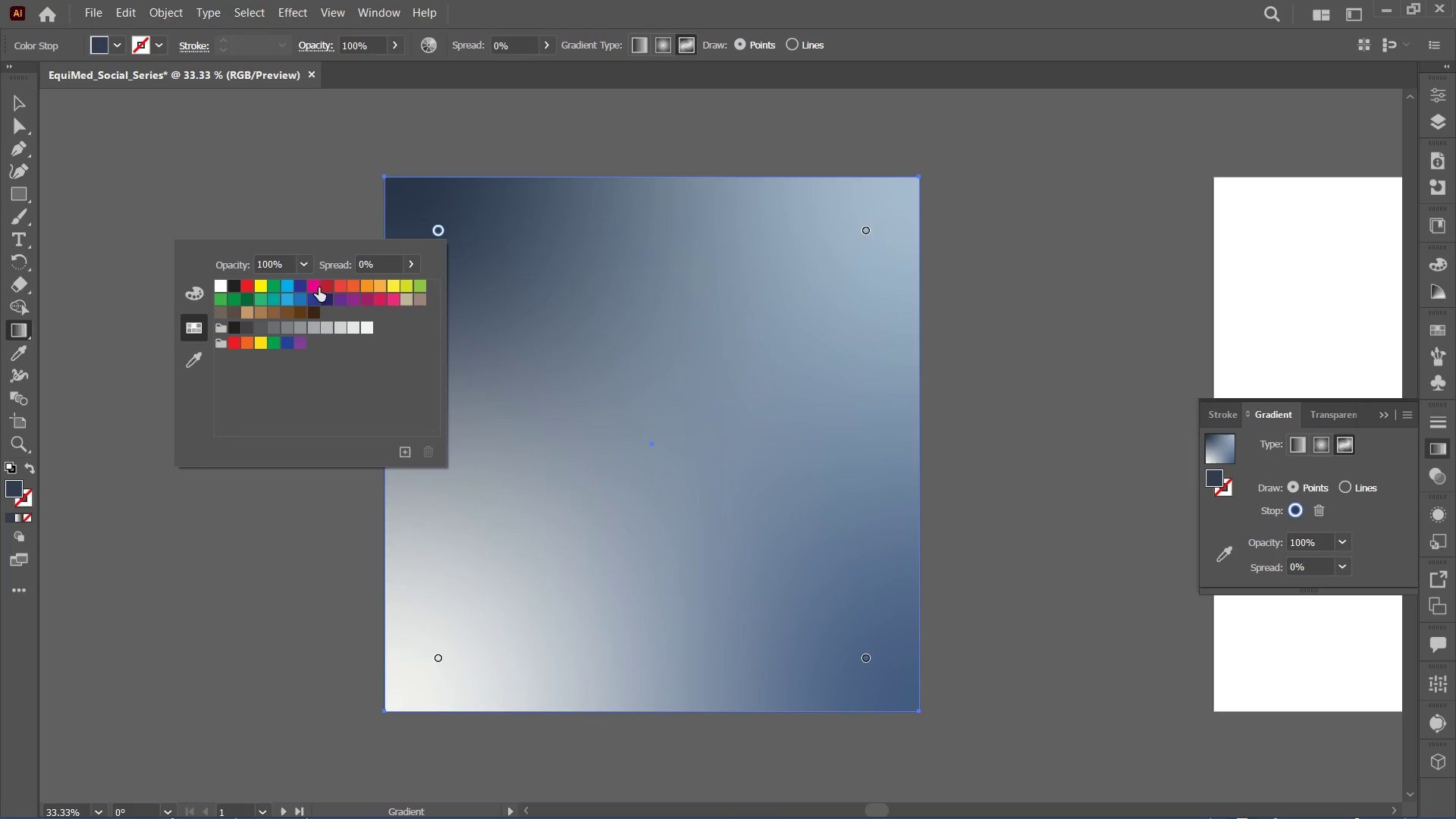 
left_click([288, 299])
 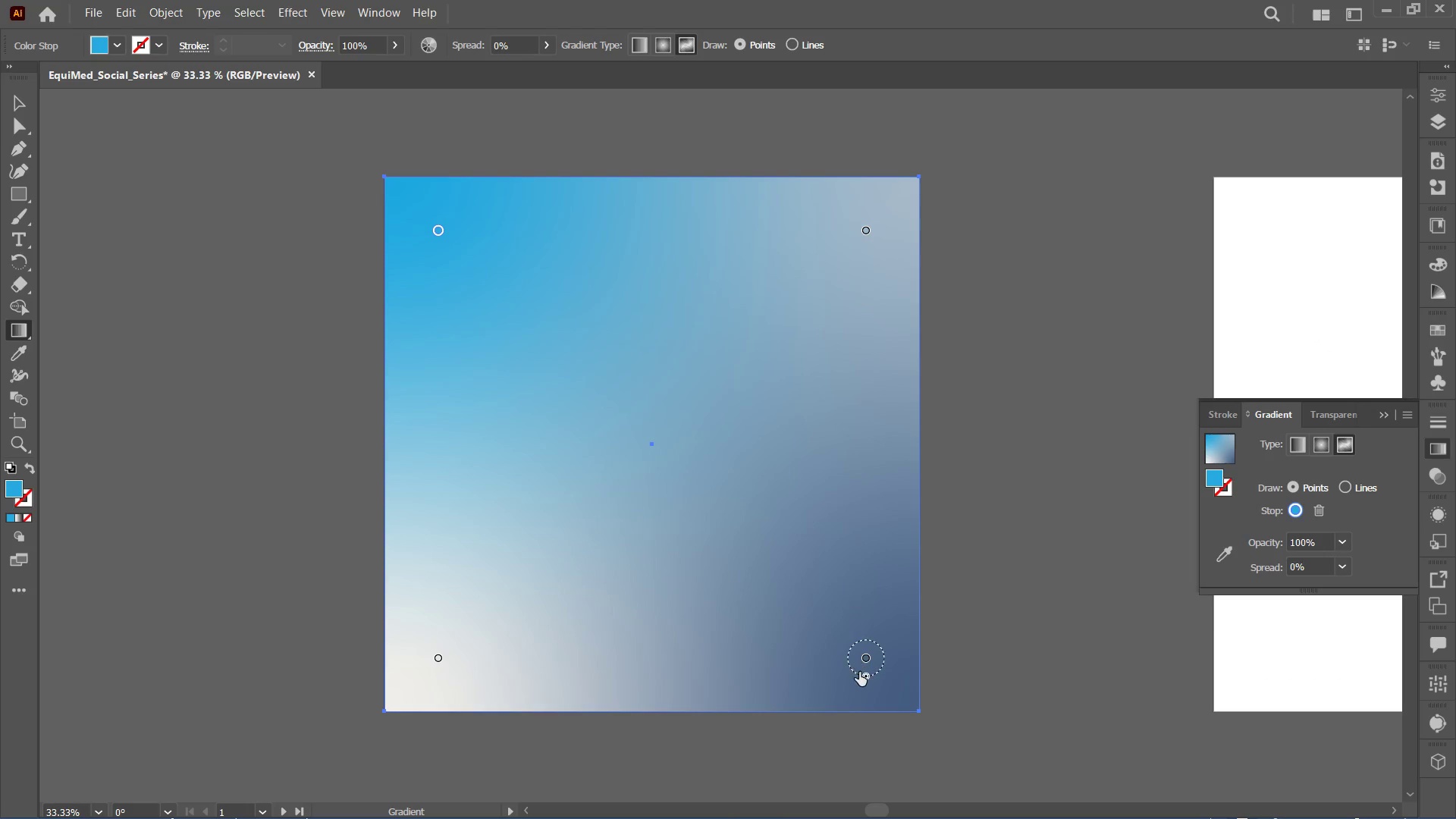 
double_click([867, 659])
 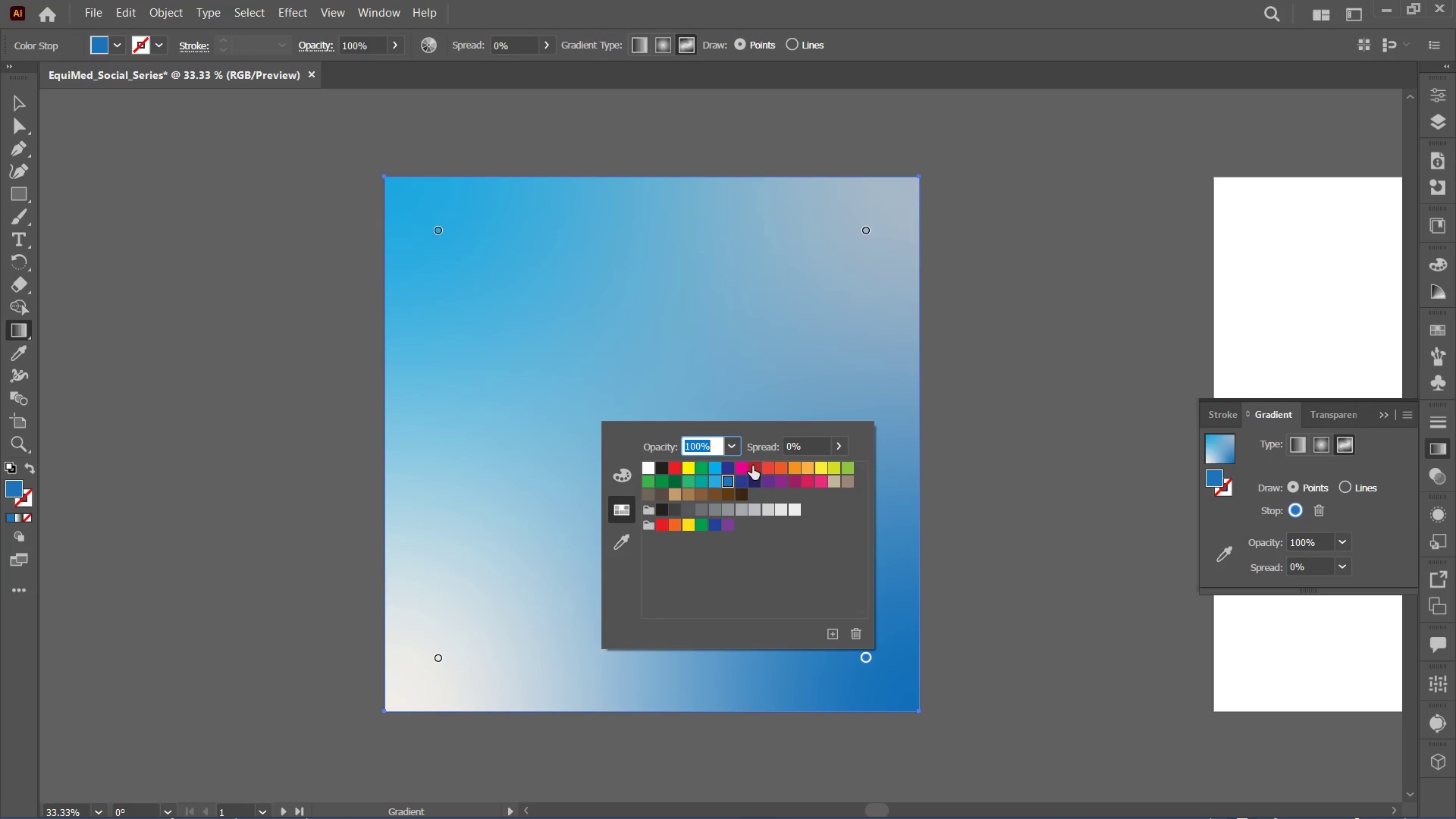 
left_click([713, 482])
 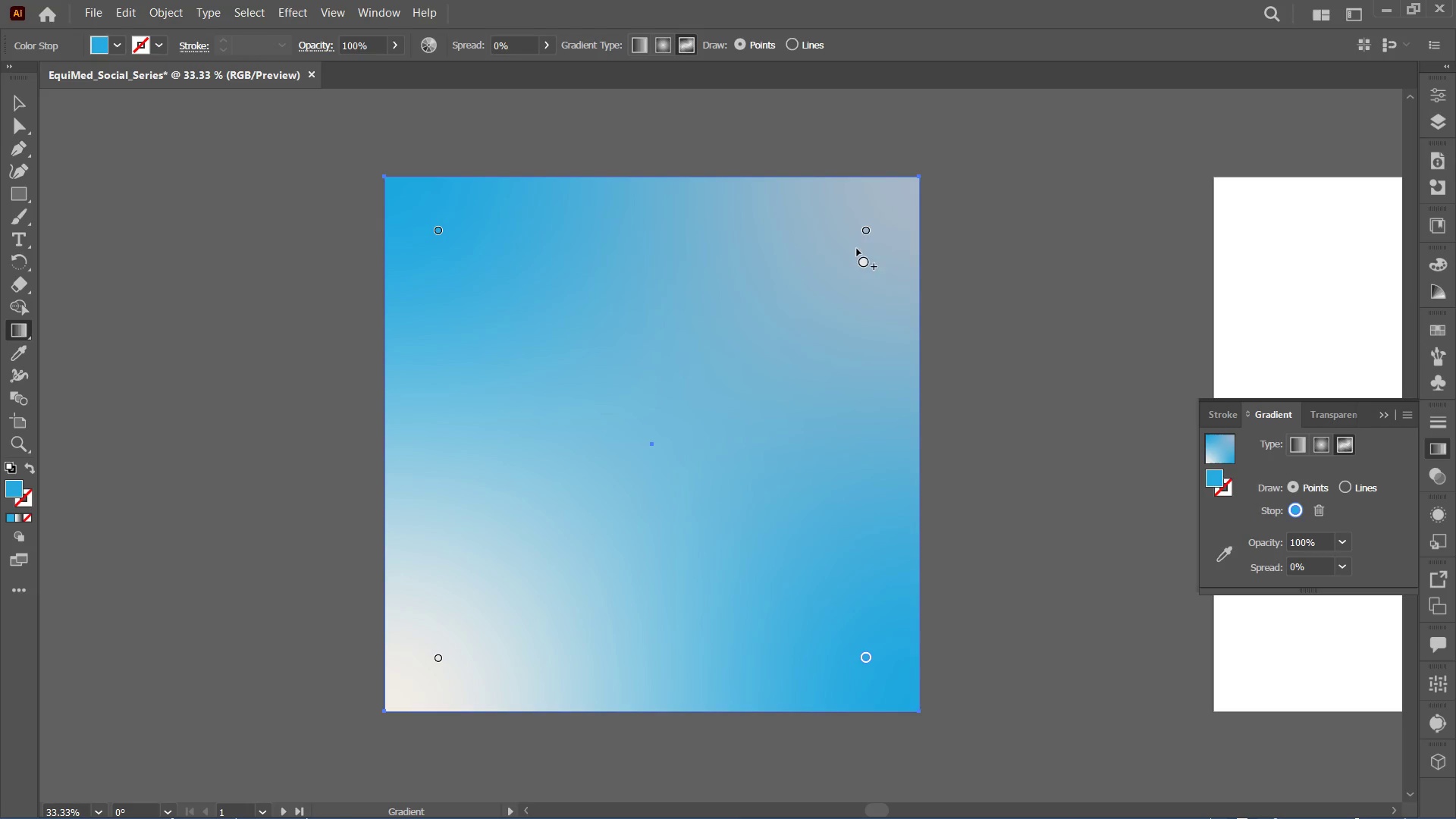 
double_click([863, 232])
 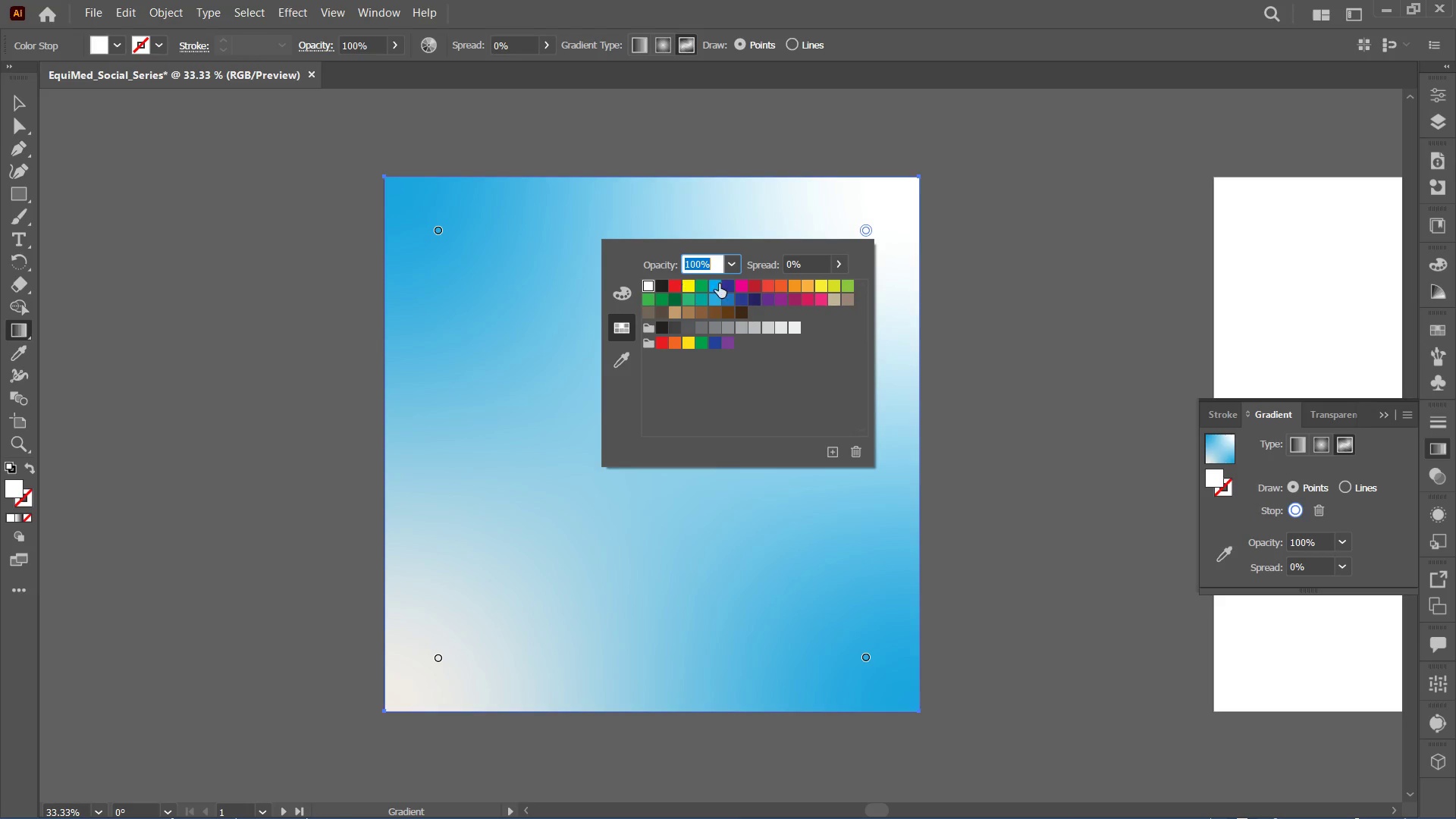 
key(Control+Z)
 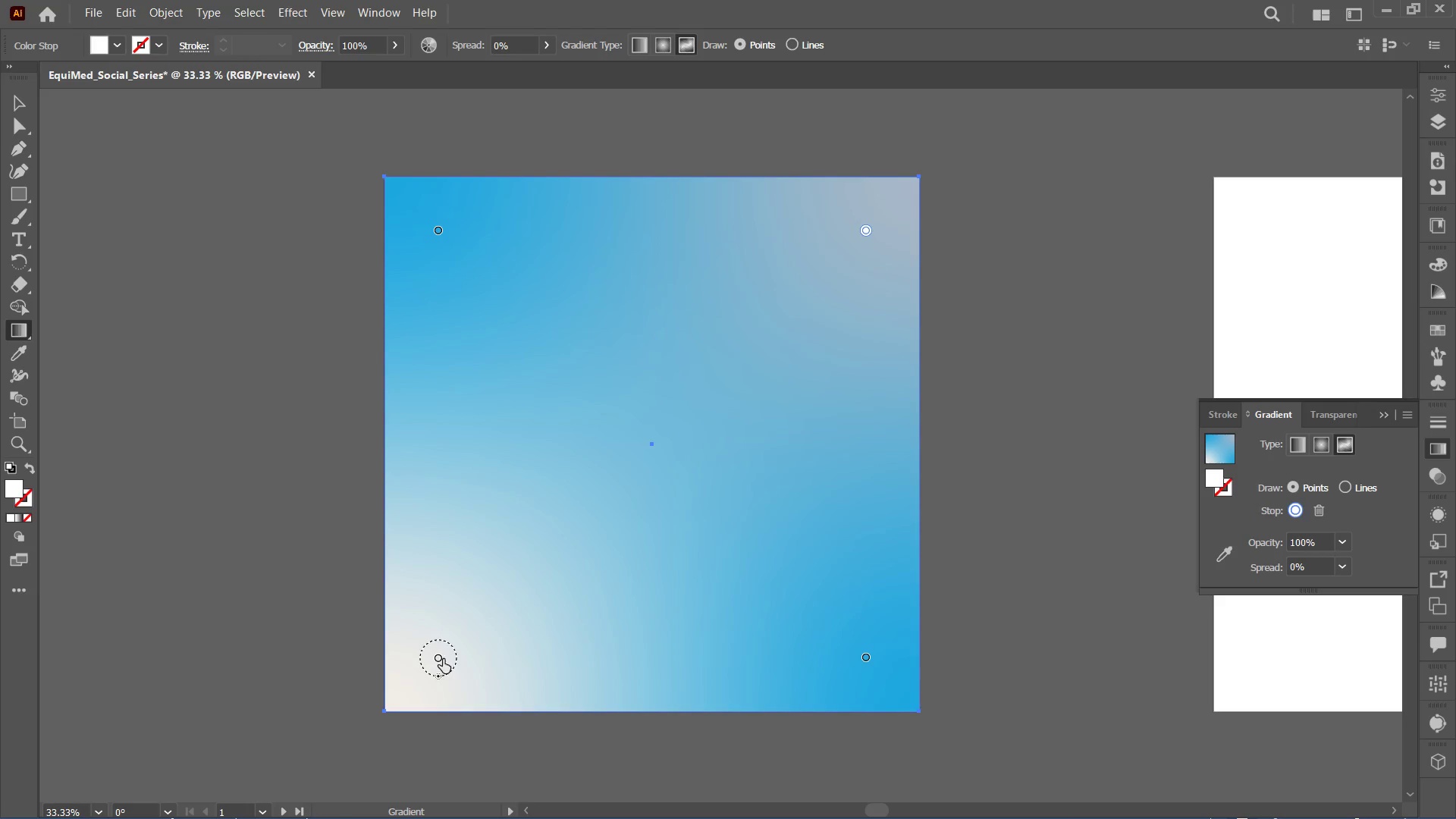 
double_click([440, 657])
 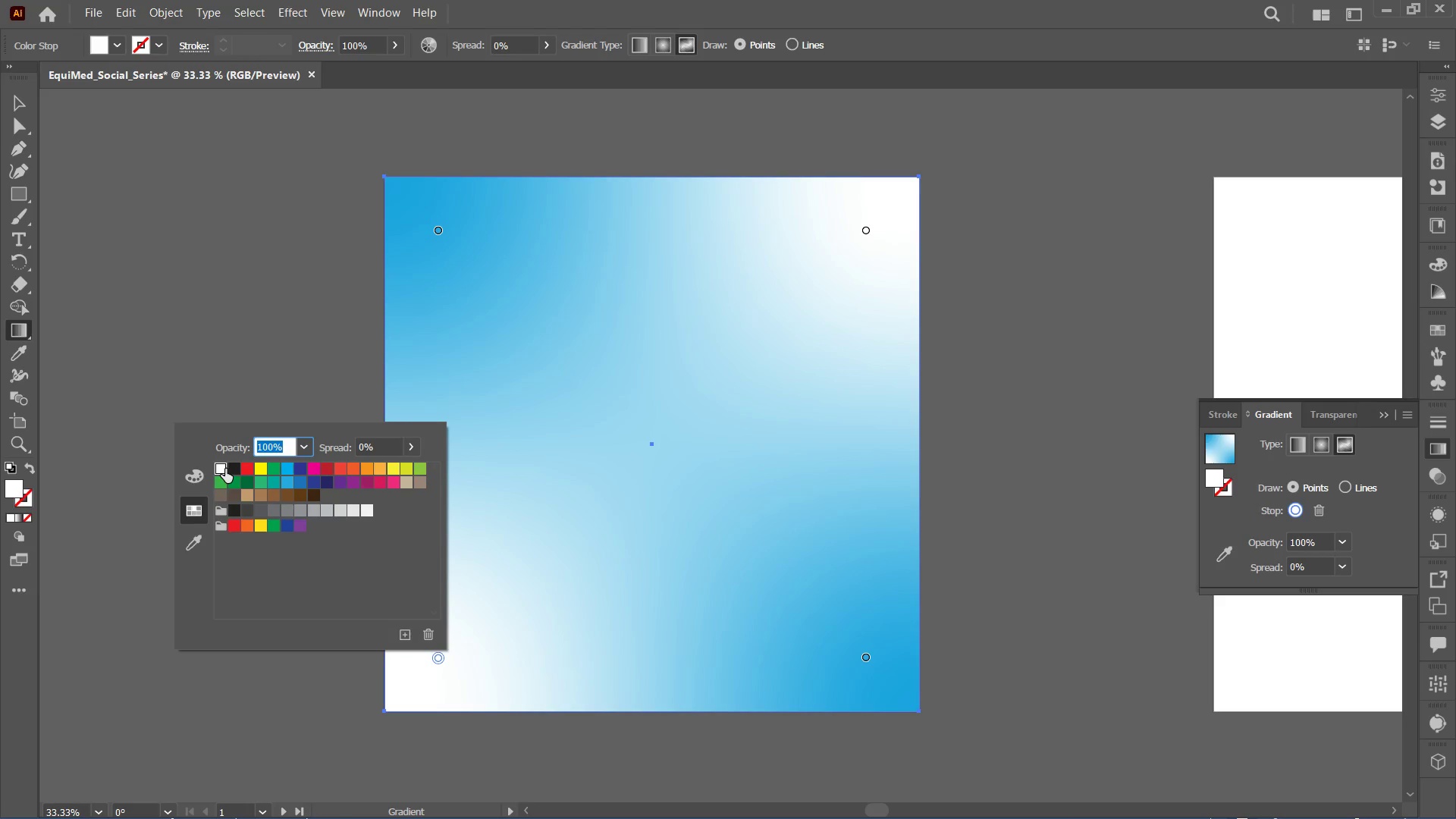 
key(Control+Z)
 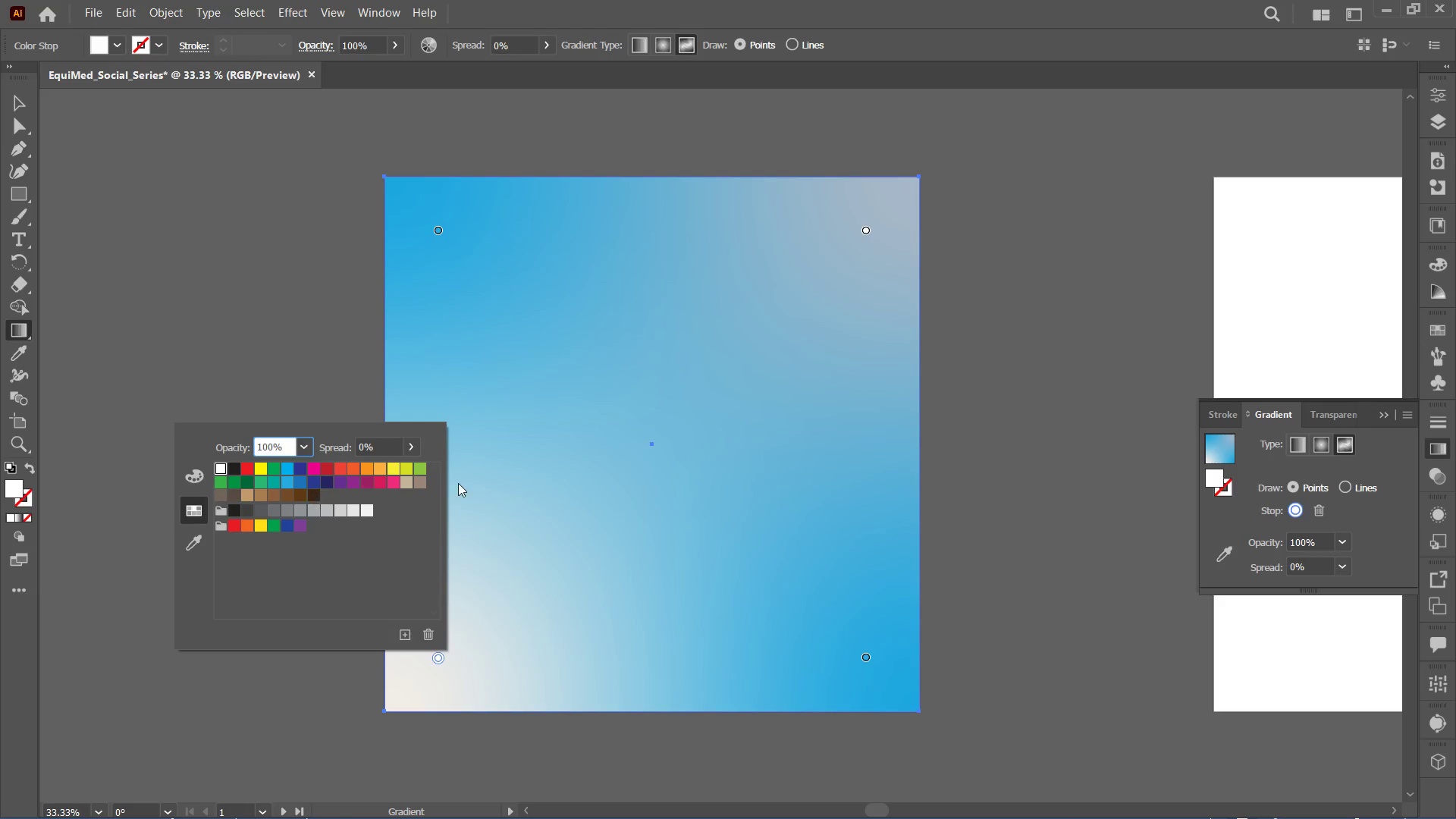 
key(Control+Shift+Z)
 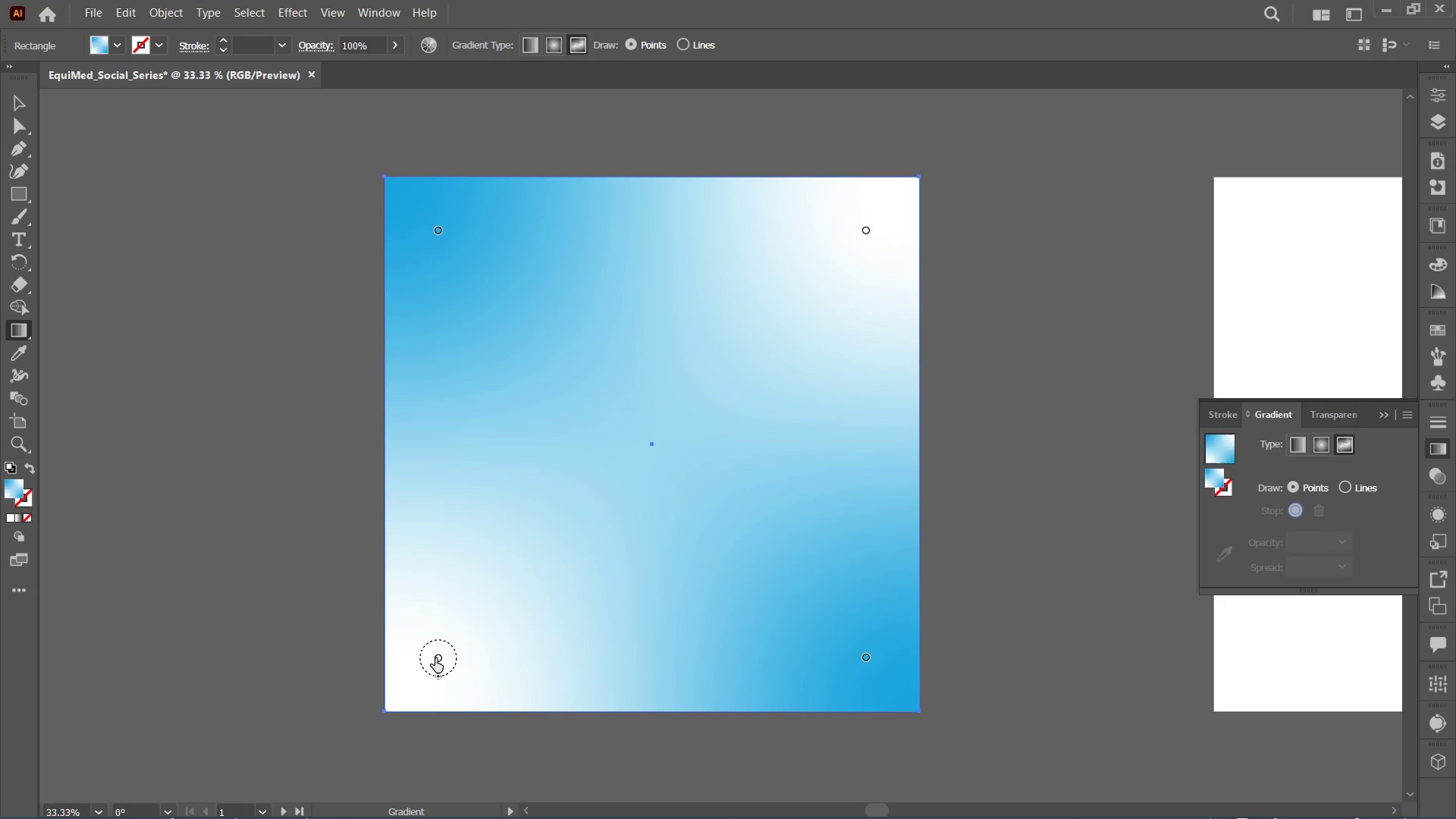 
left_click_drag(start_coordinate=[436, 657], to_coordinate=[527, 624])
 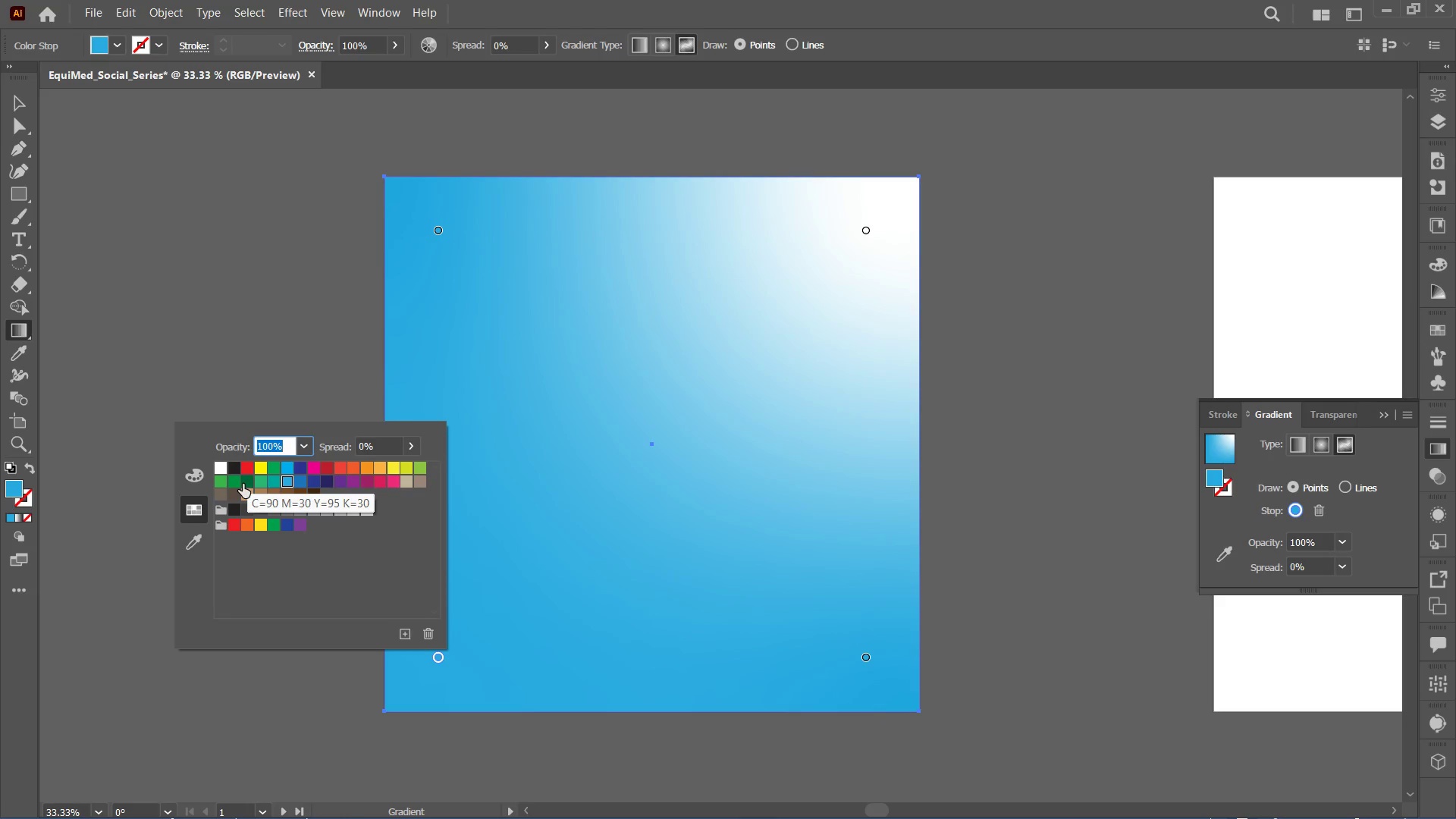 
left_click([287, 472])
 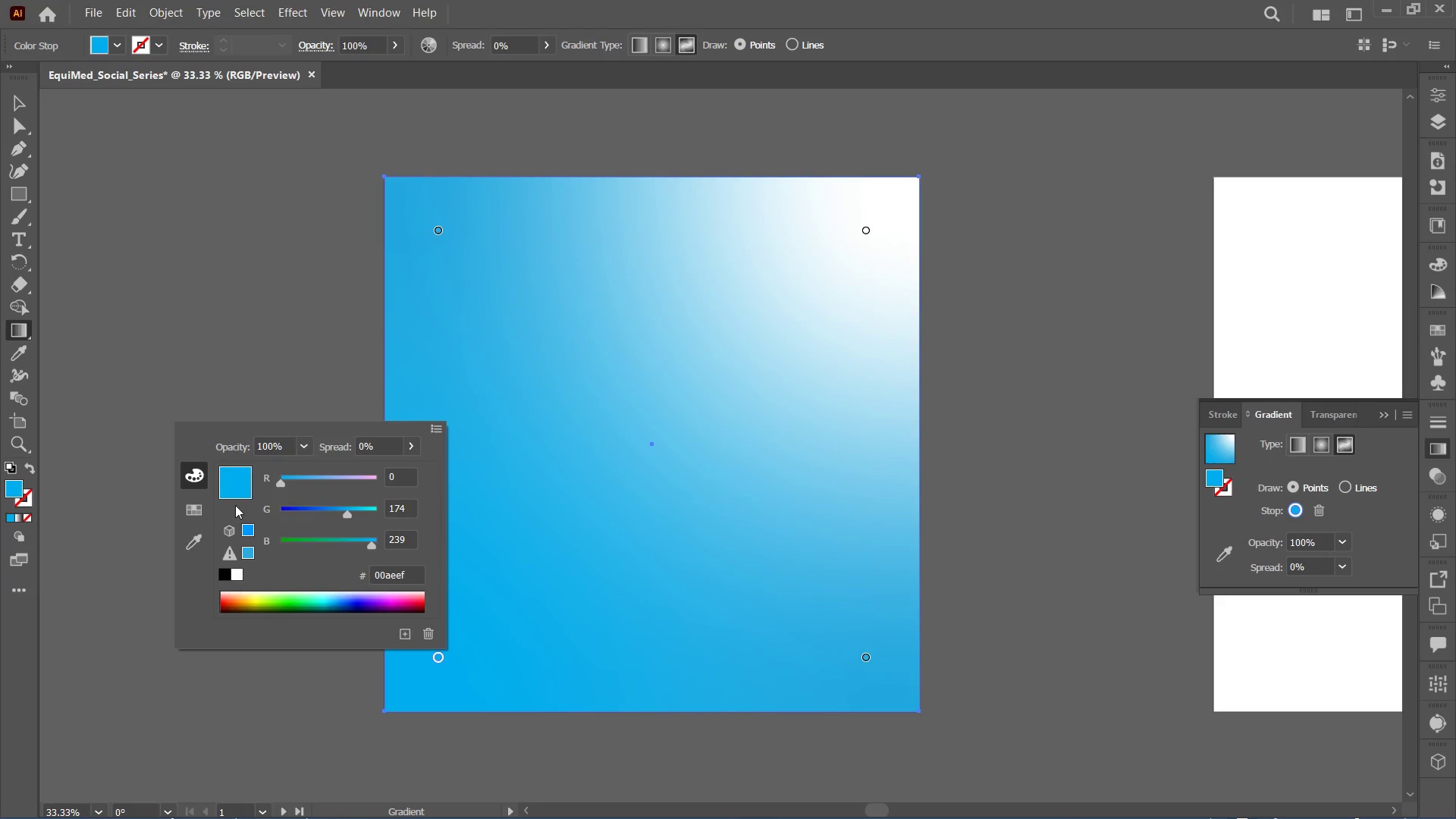 
left_click([197, 512])
 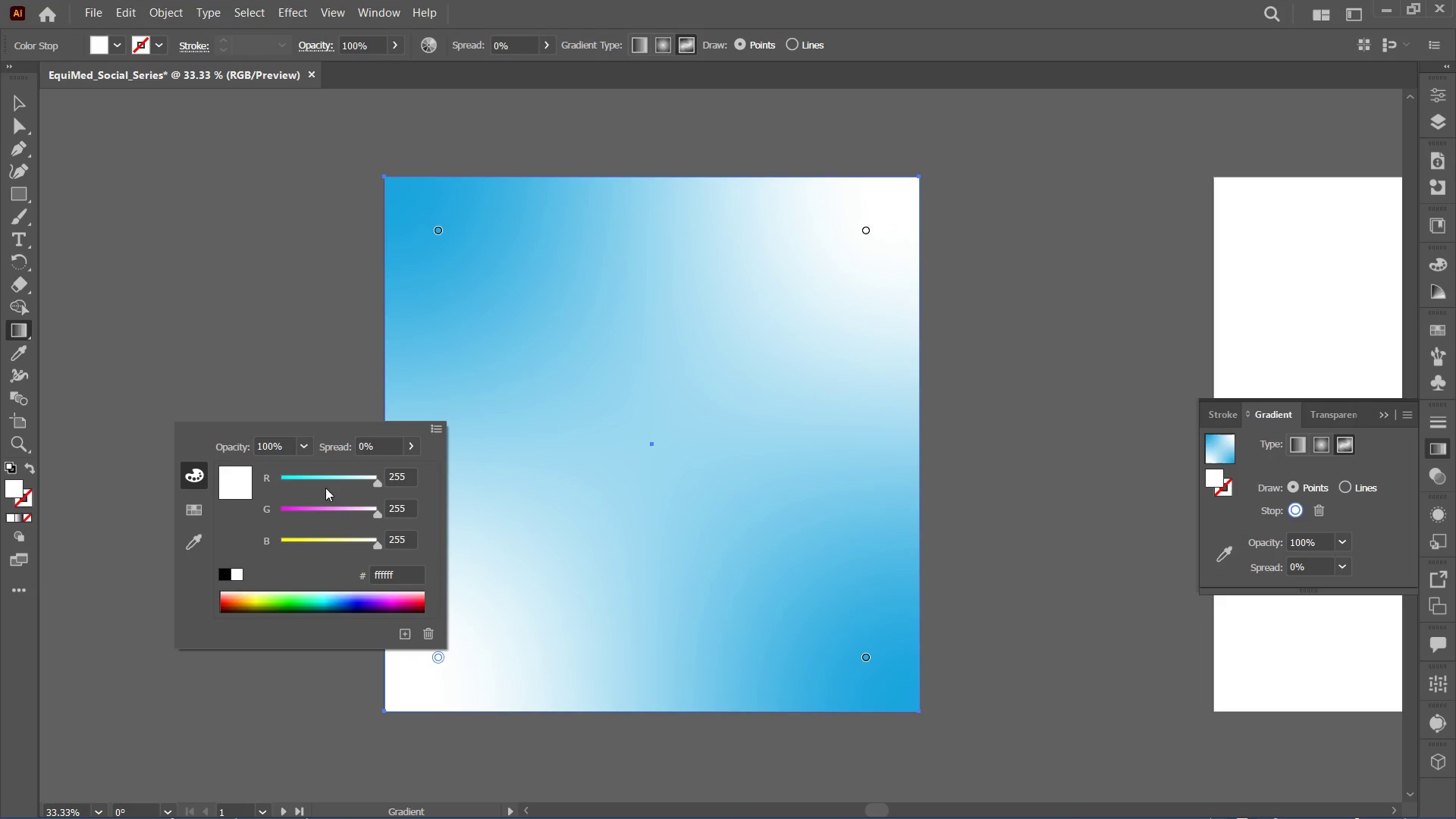 
left_click_drag(start_coordinate=[373, 482], to_coordinate=[366, 480])
 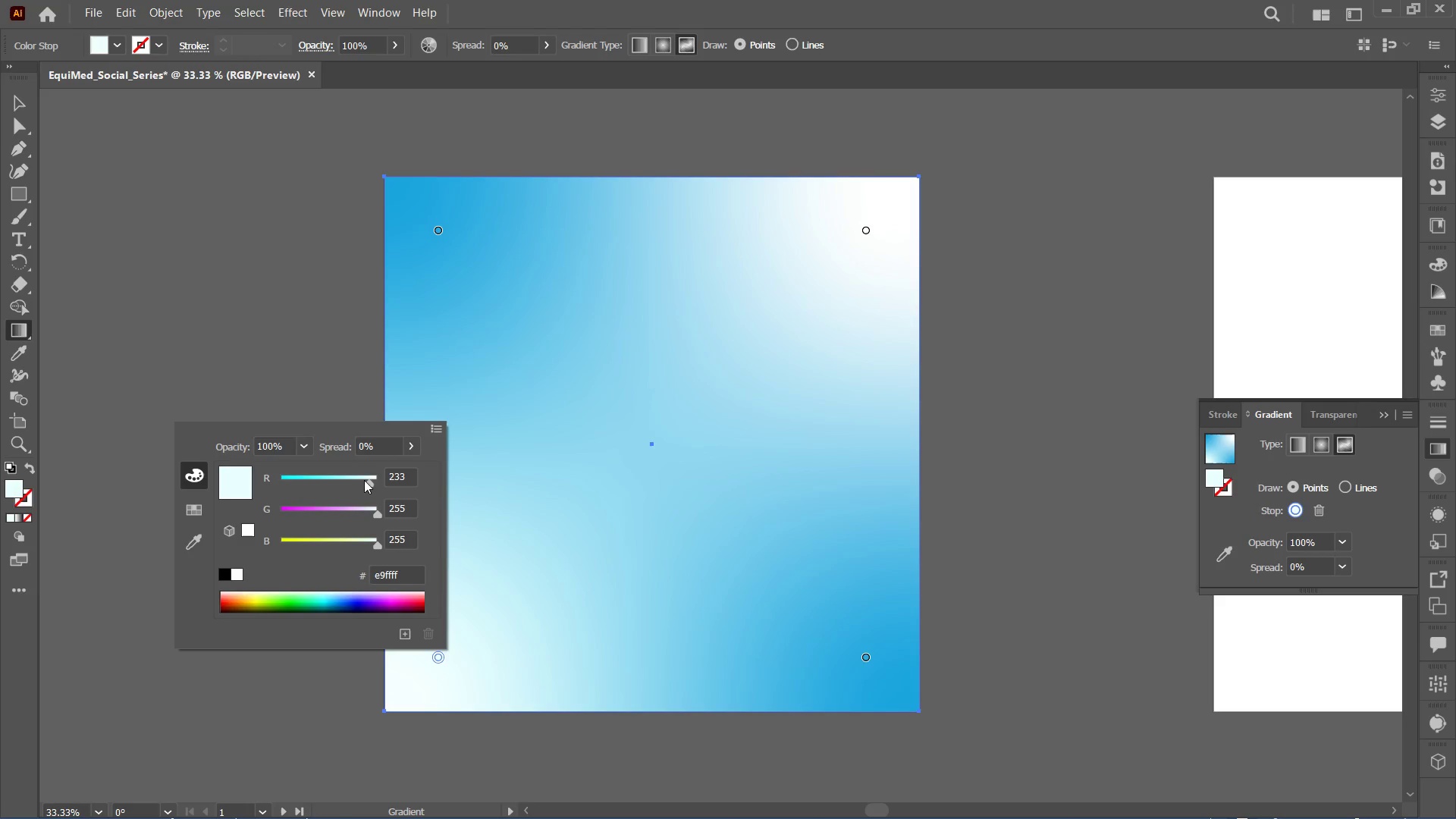 
left_click_drag(start_coordinate=[366, 480], to_coordinate=[359, 479])
 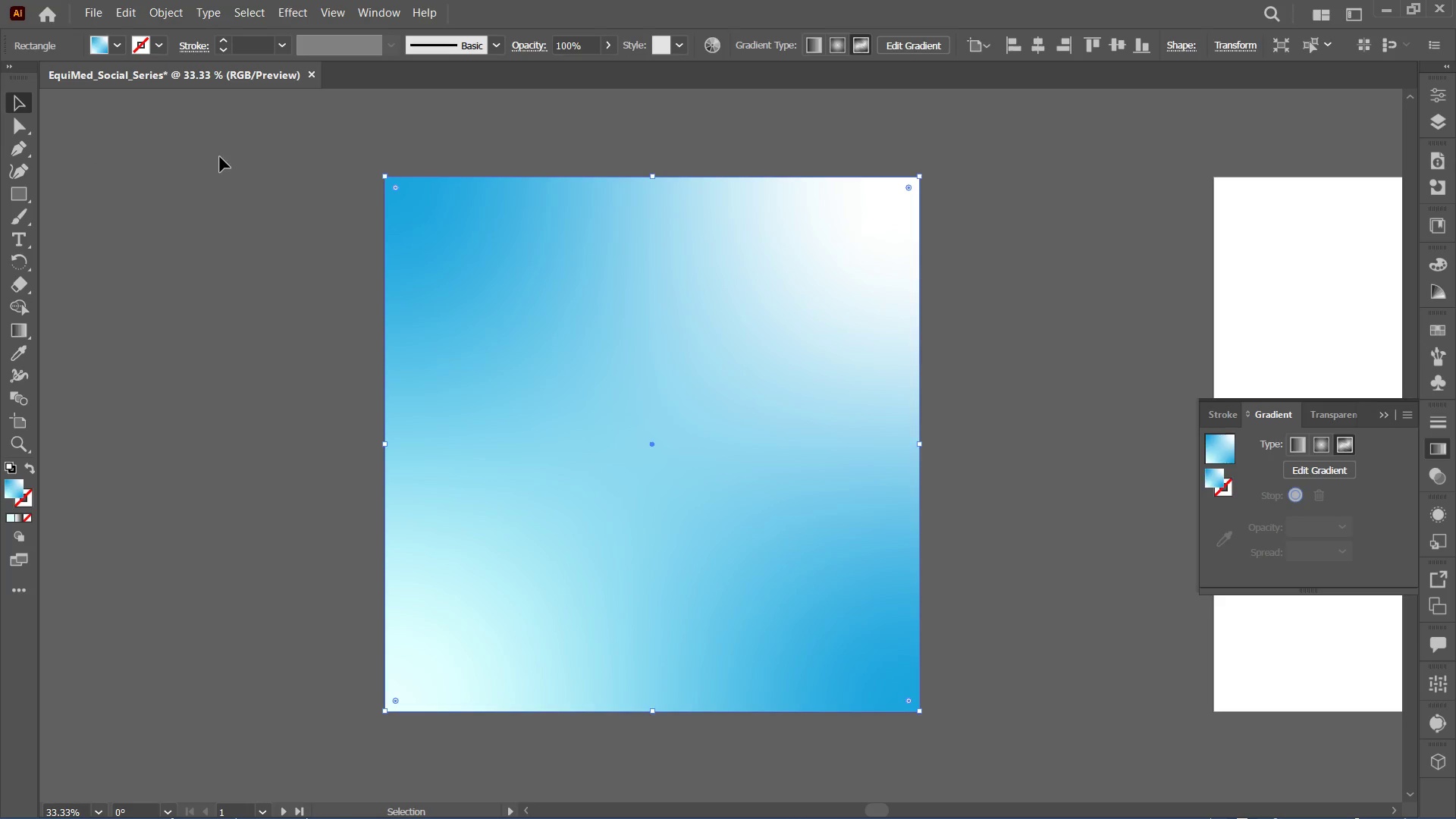 
left_click([977, 384])
 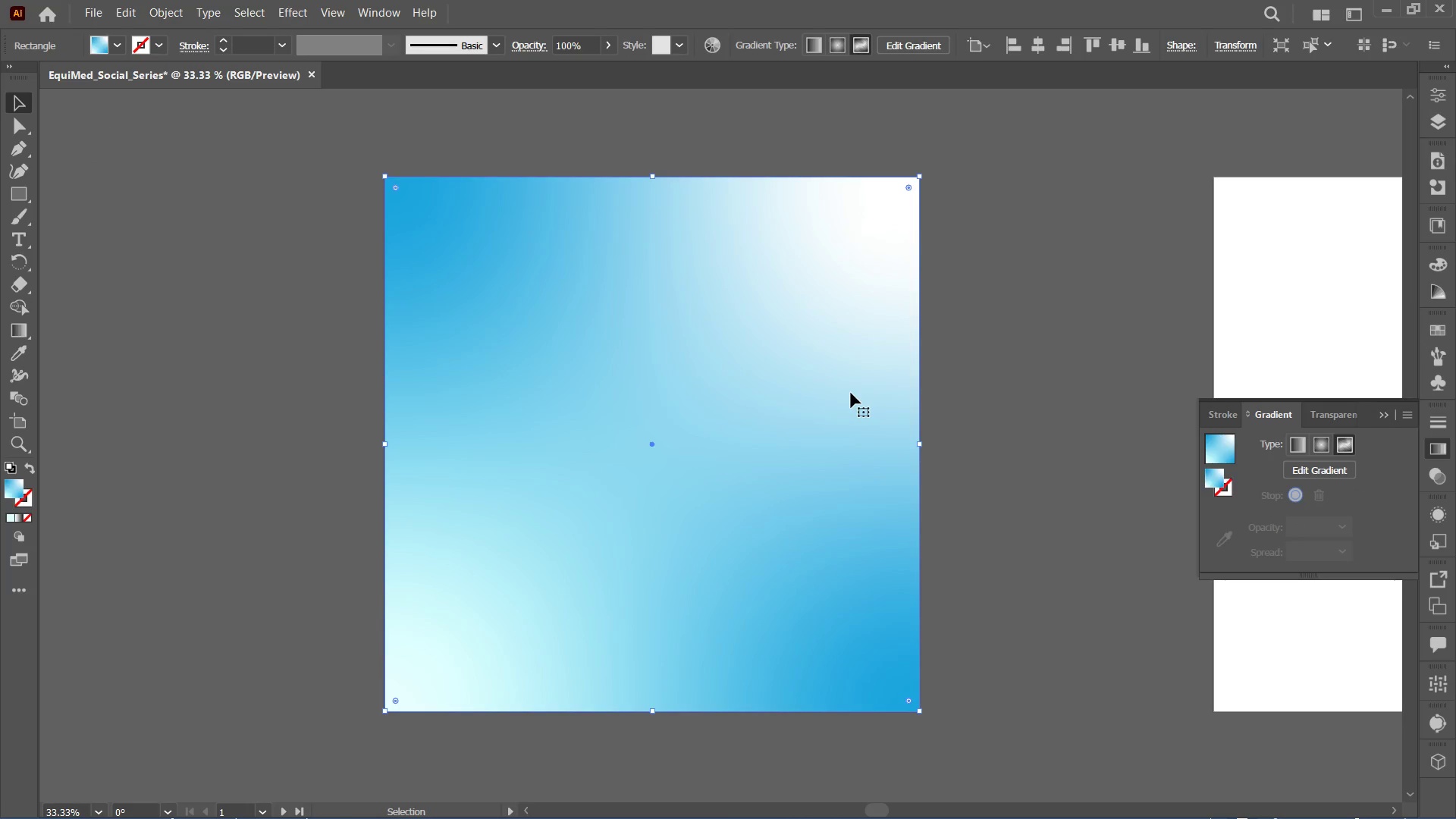 
key(Control+ControlLeft)
 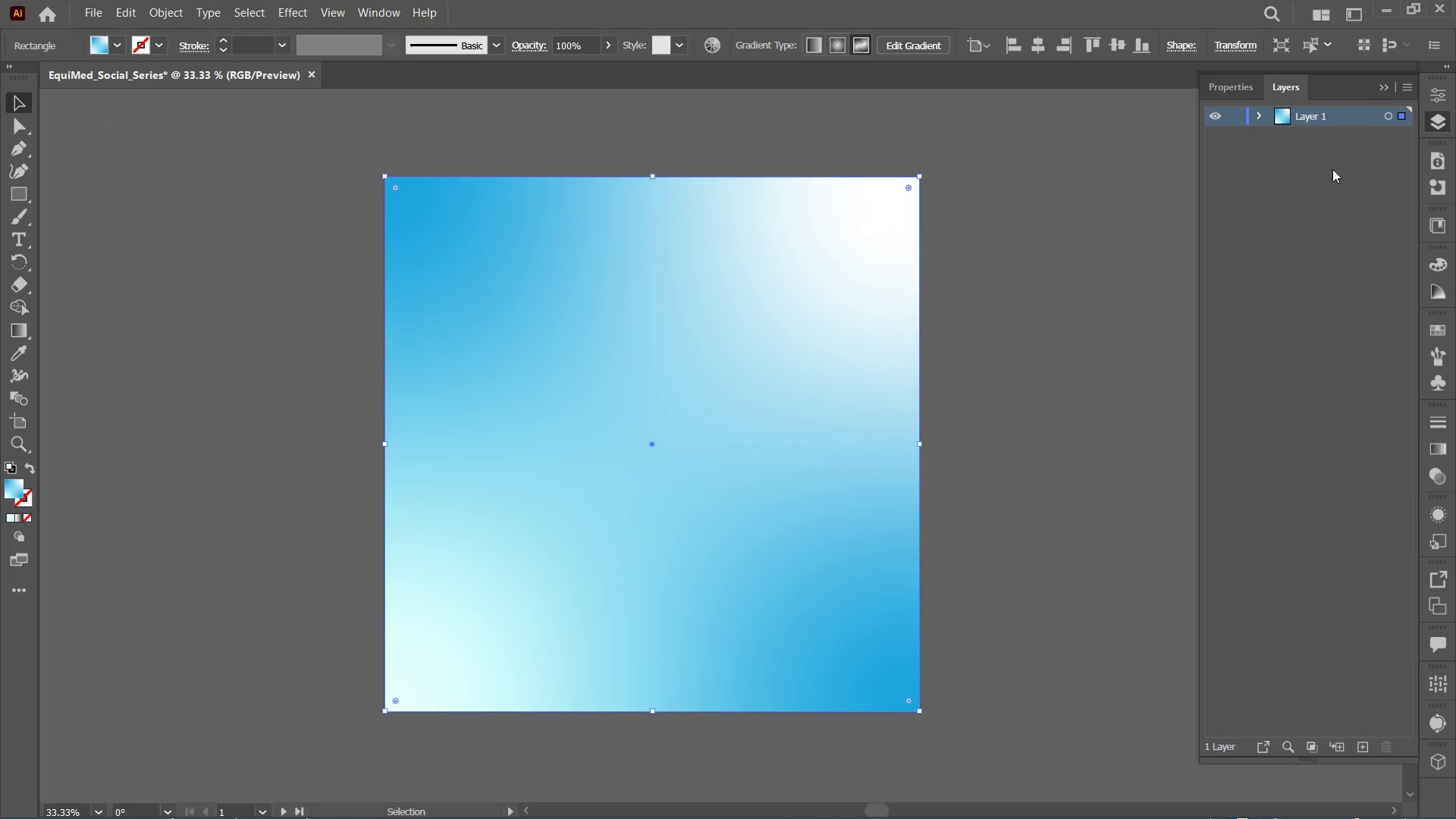 
double_click([1323, 114])
 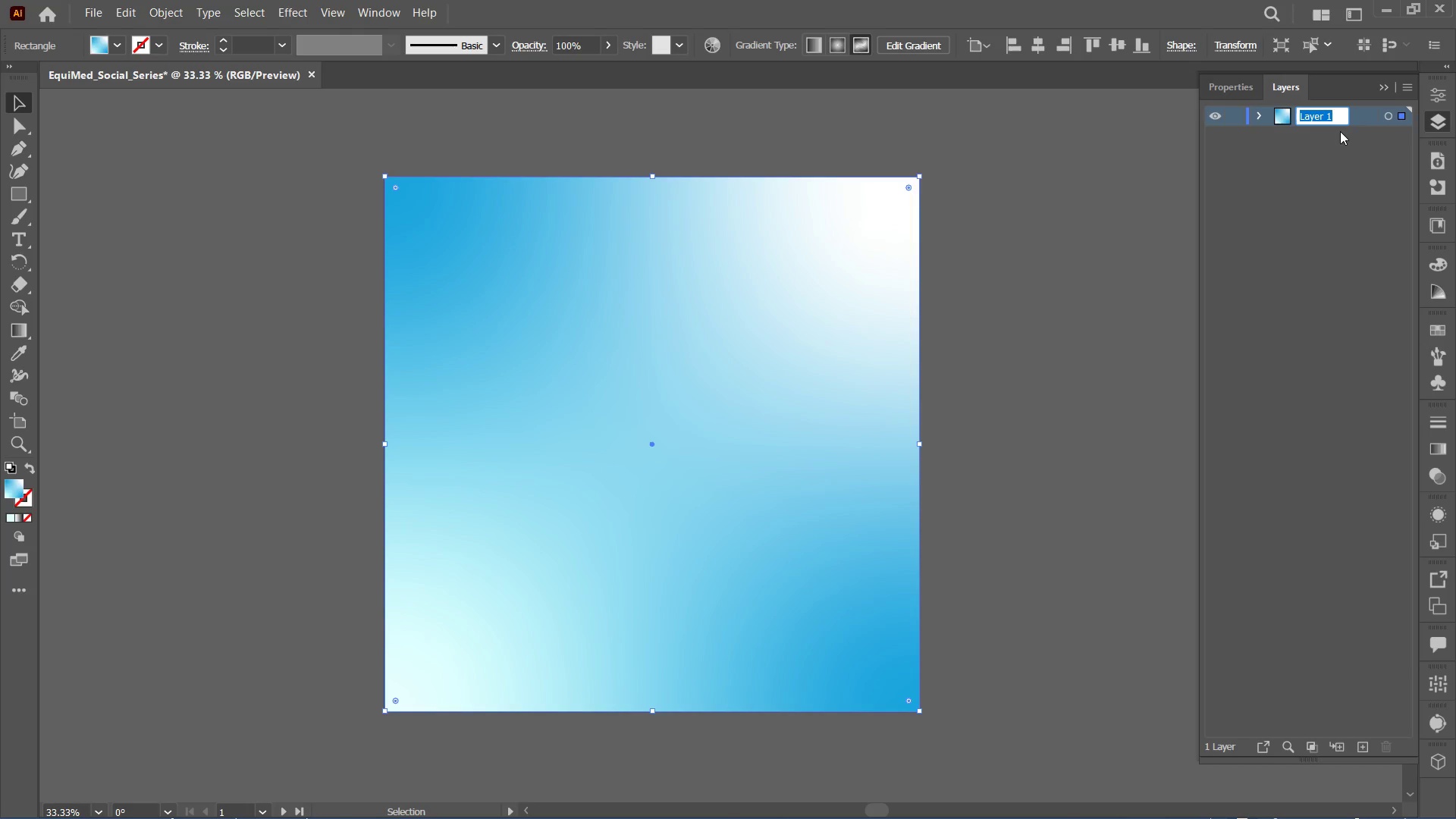 
type(artboard 1)
 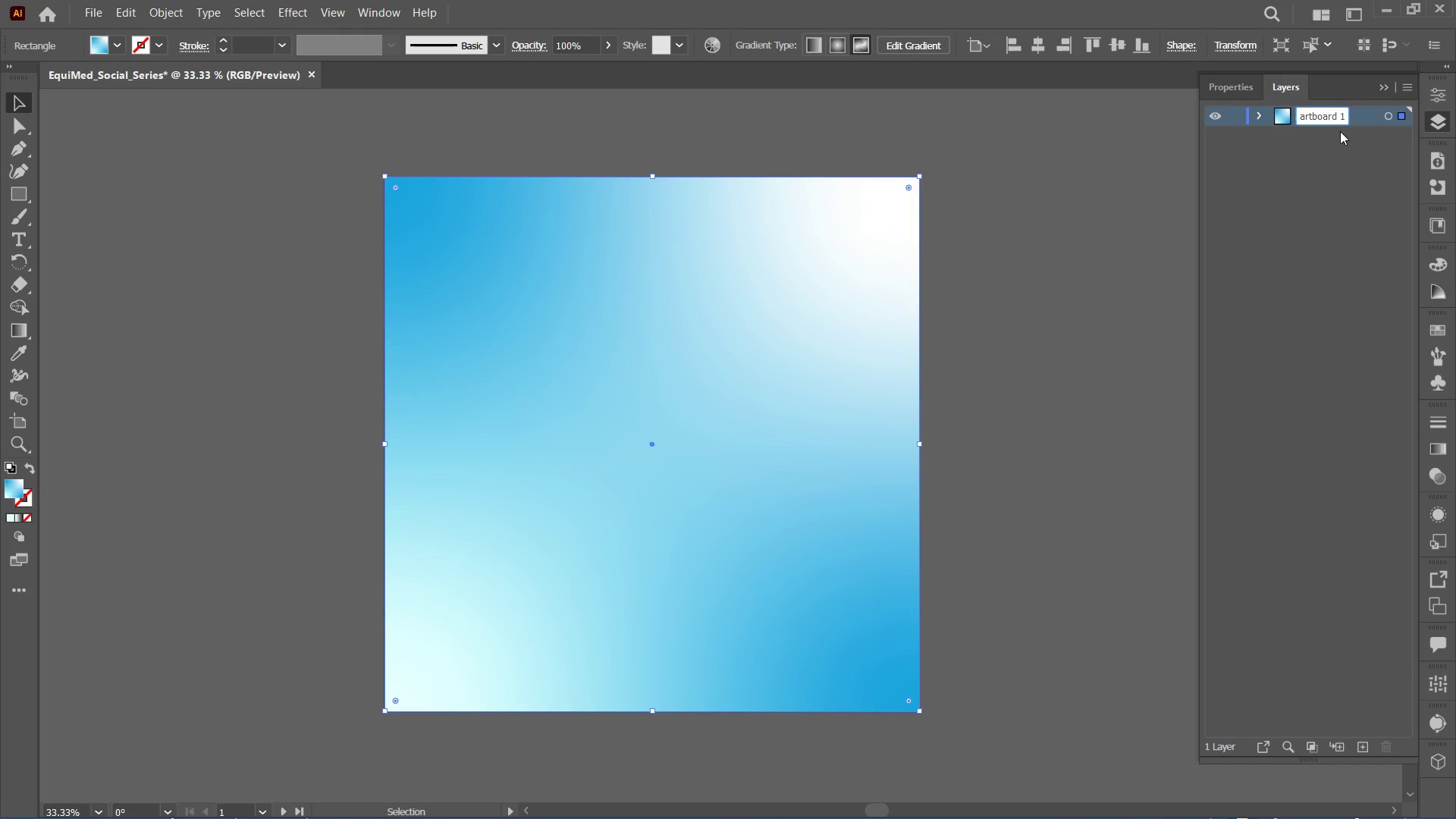 
key(Enter)
 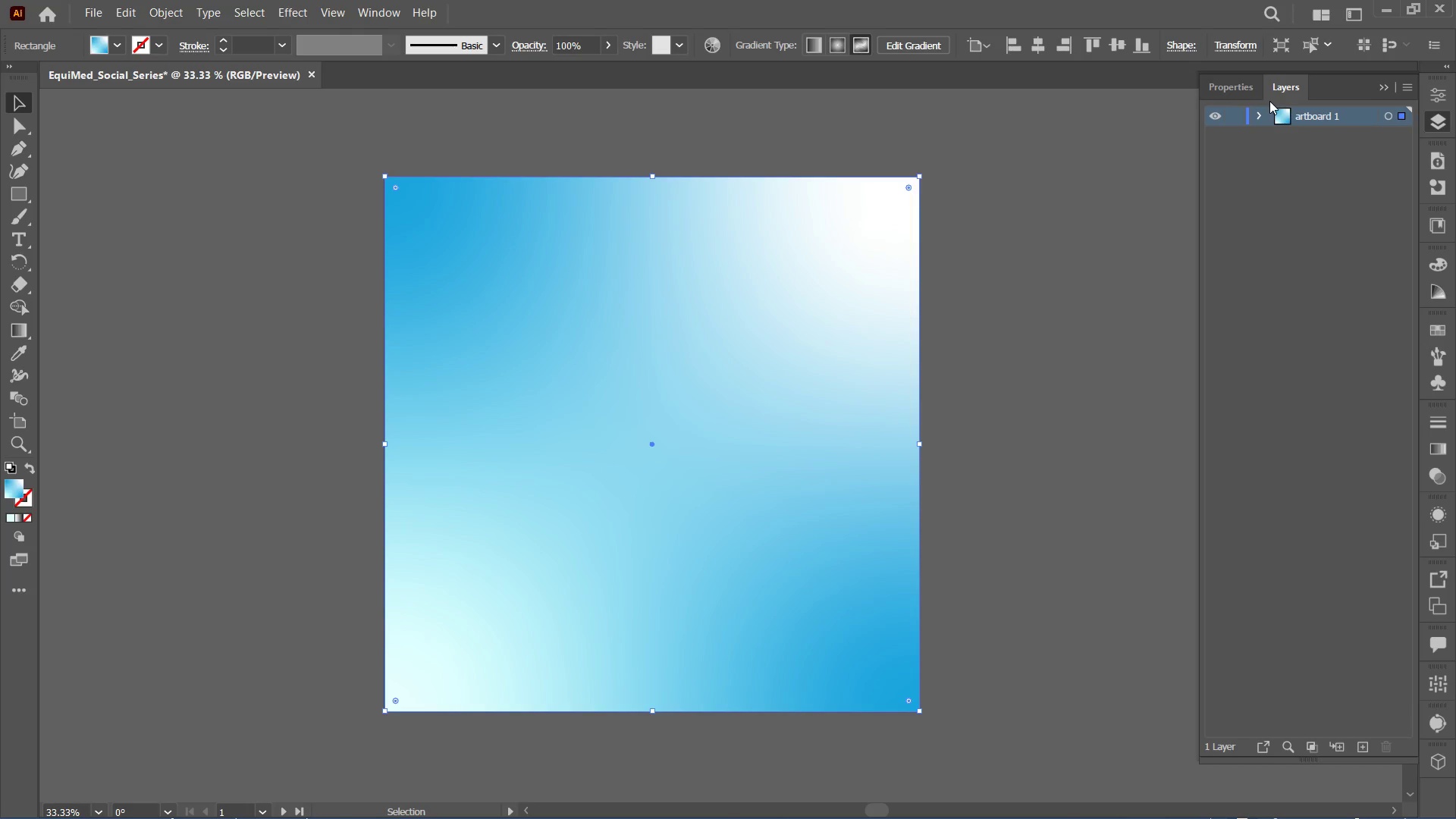 
left_click([1257, 121])
 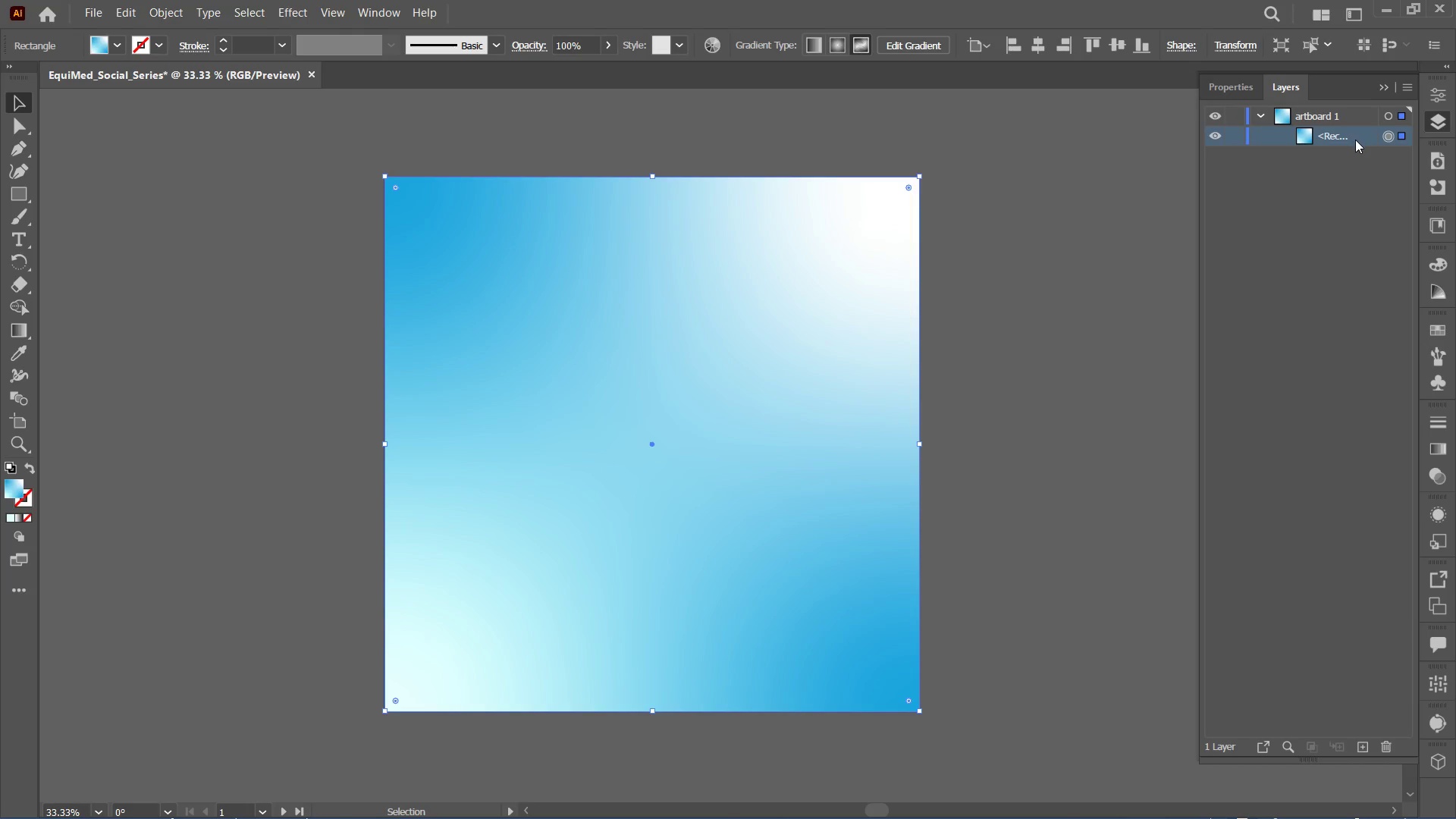 
double_click([1329, 135])
 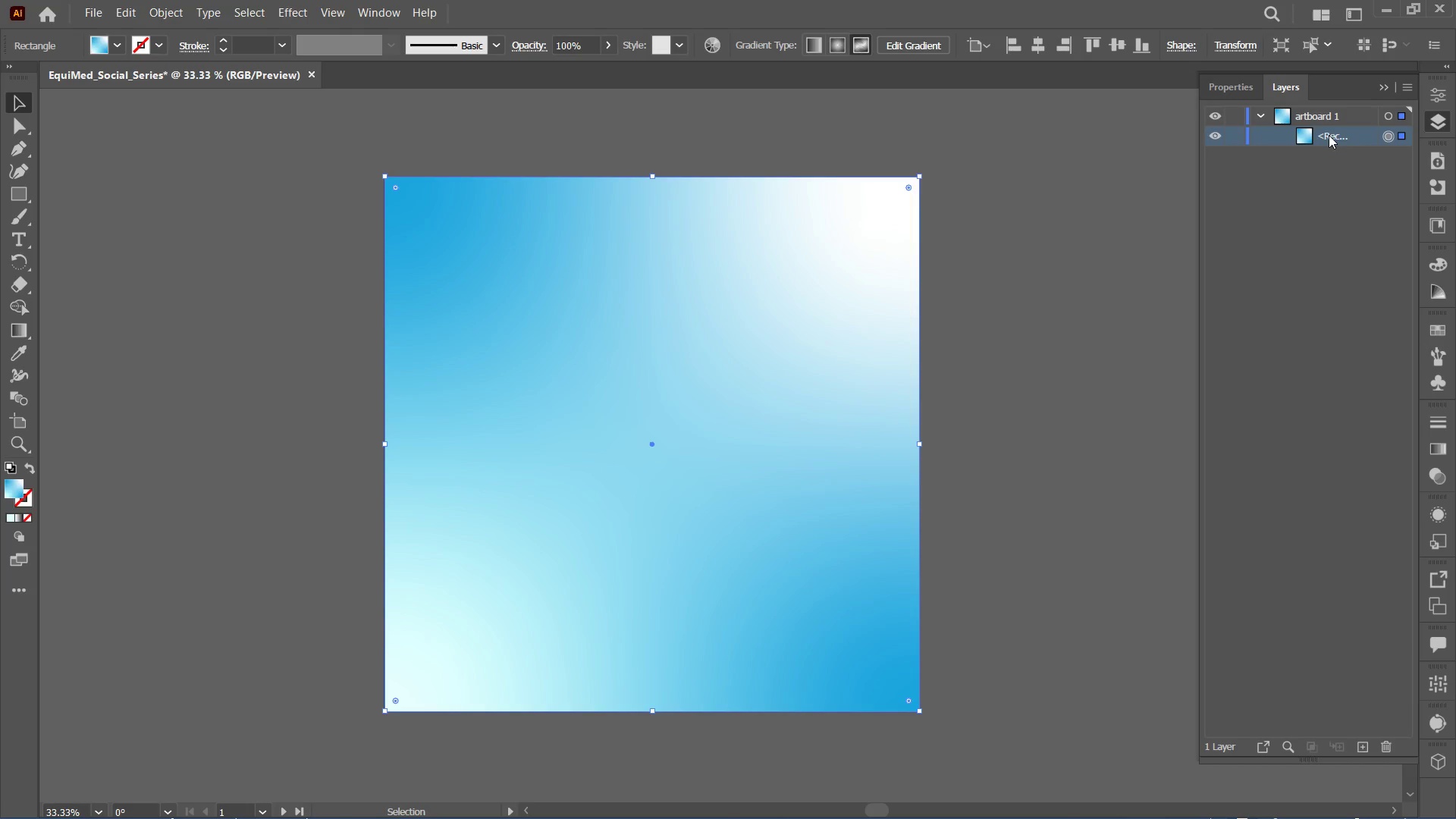 
triple_click([1329, 135])
 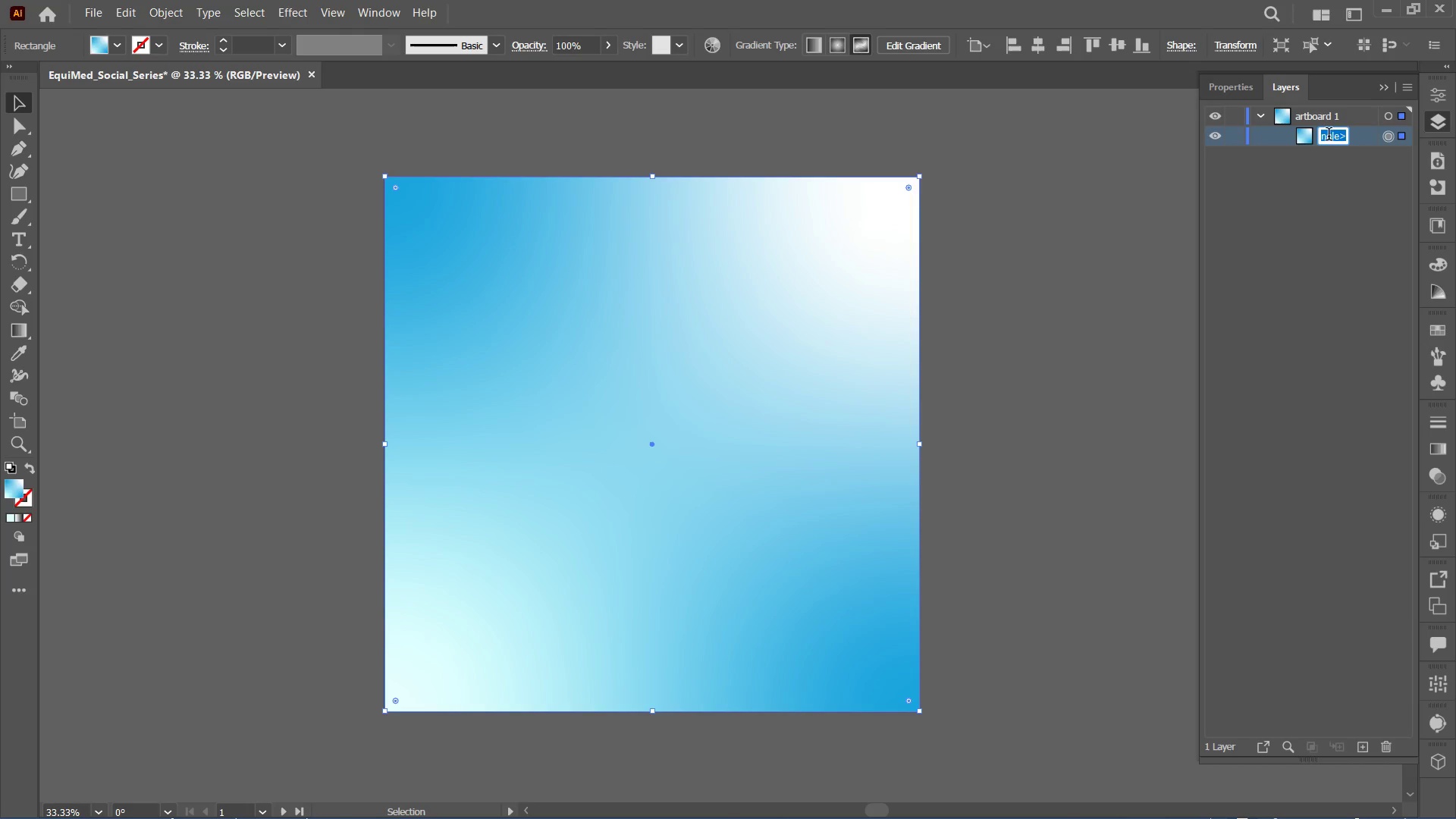 
type(bav)
key(Backspace)
type(ckground)
 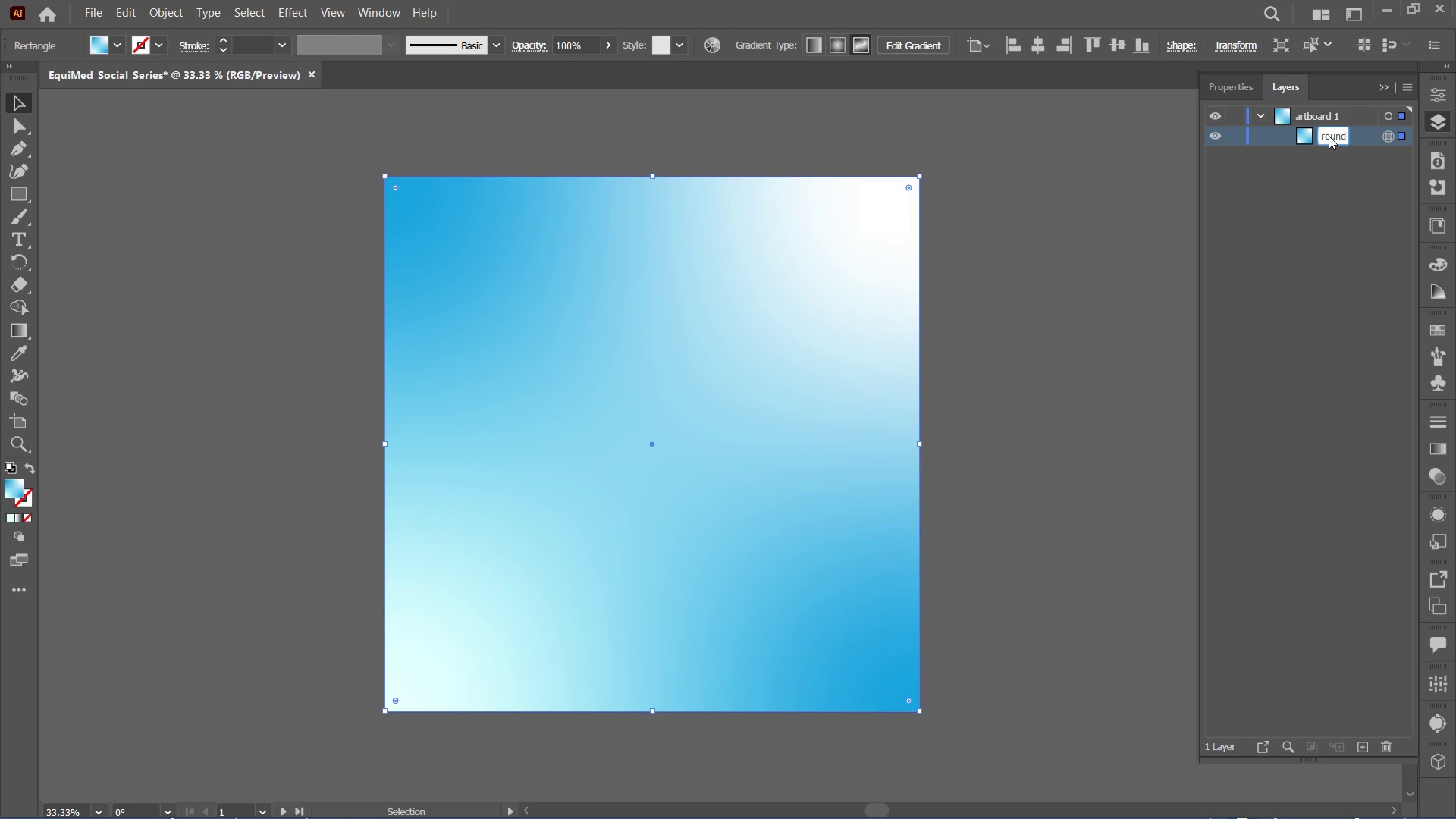 
key(Enter)
 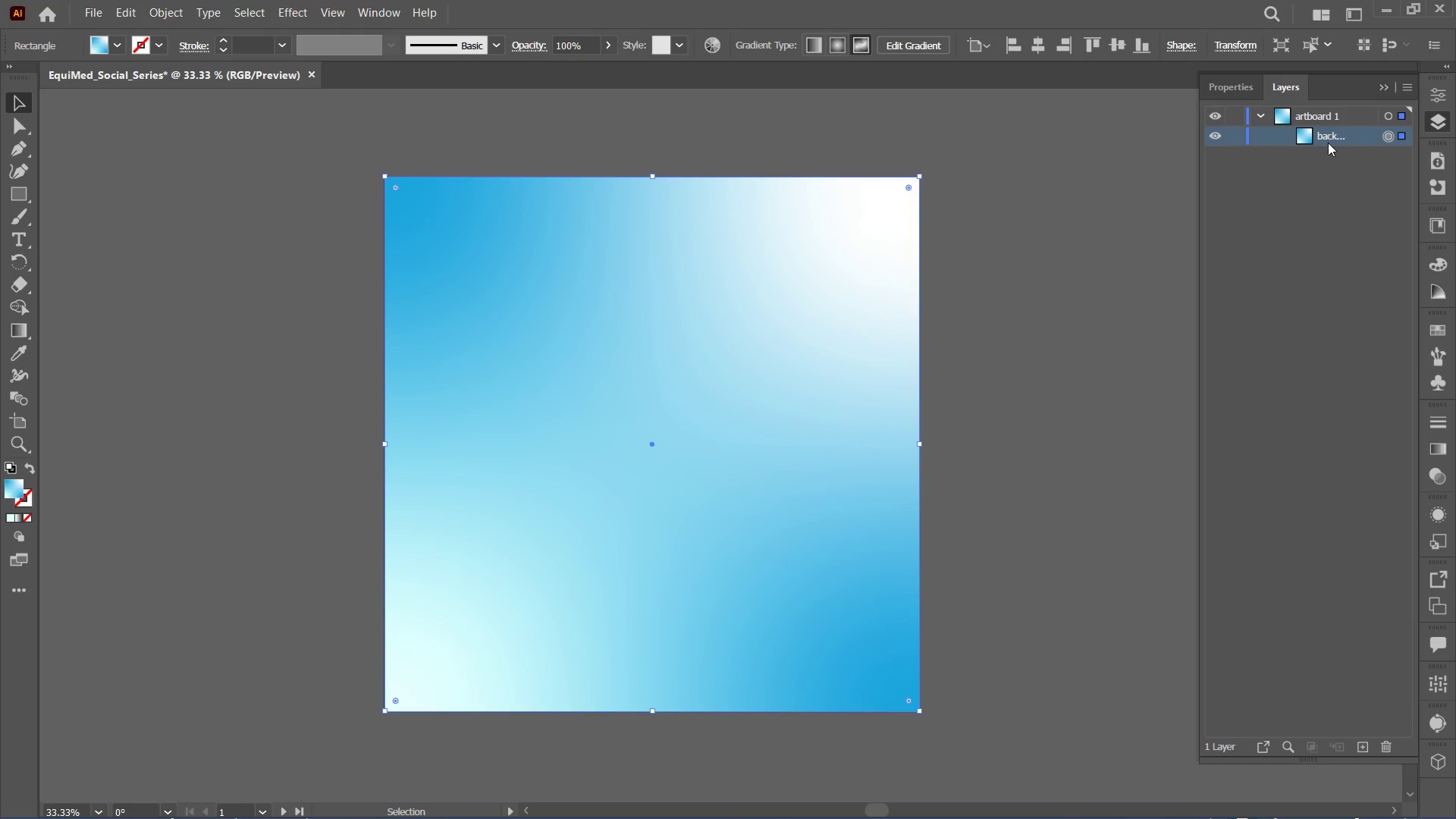 
left_click([1314, 234])
 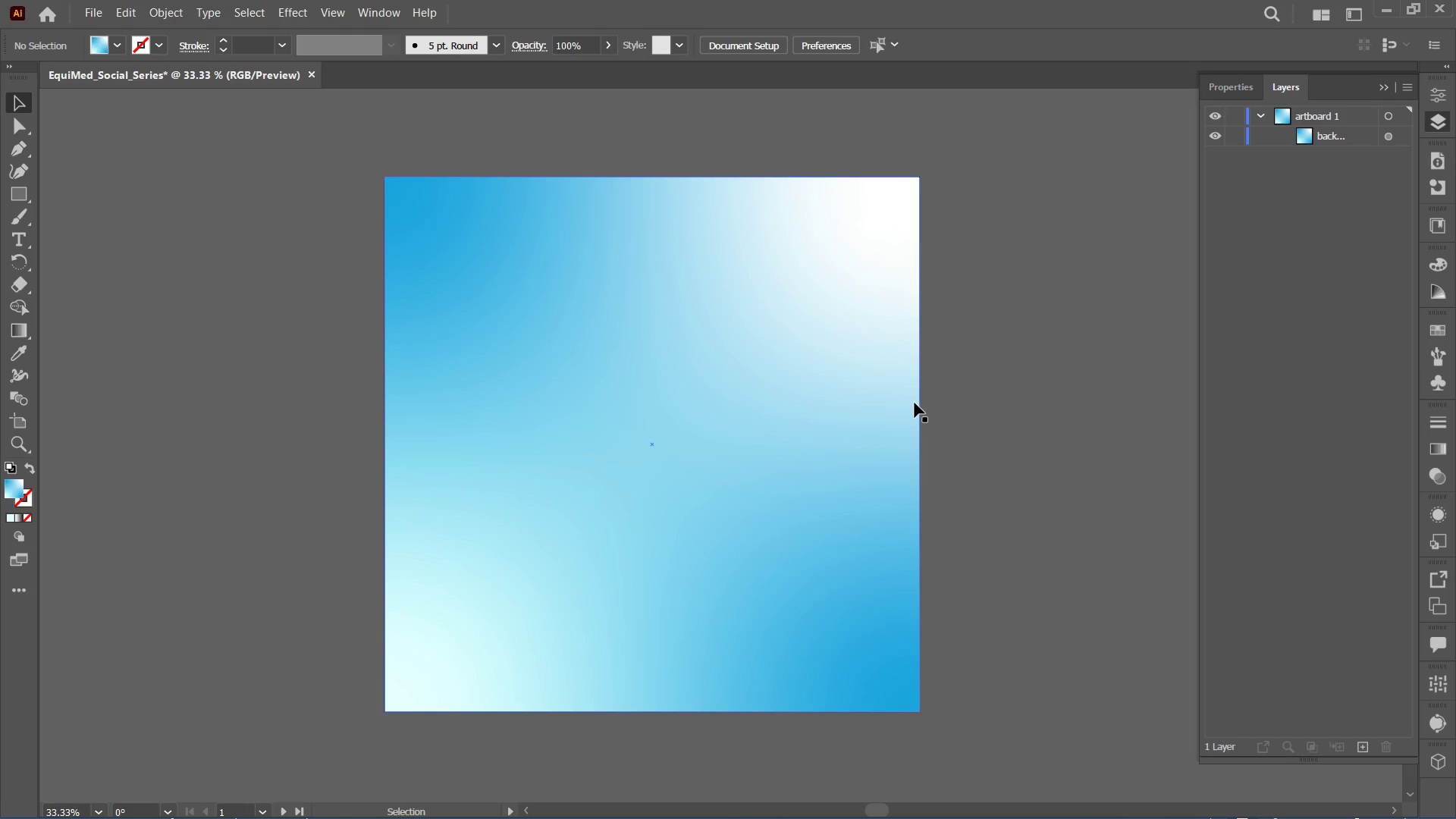 
left_click([927, 404])
 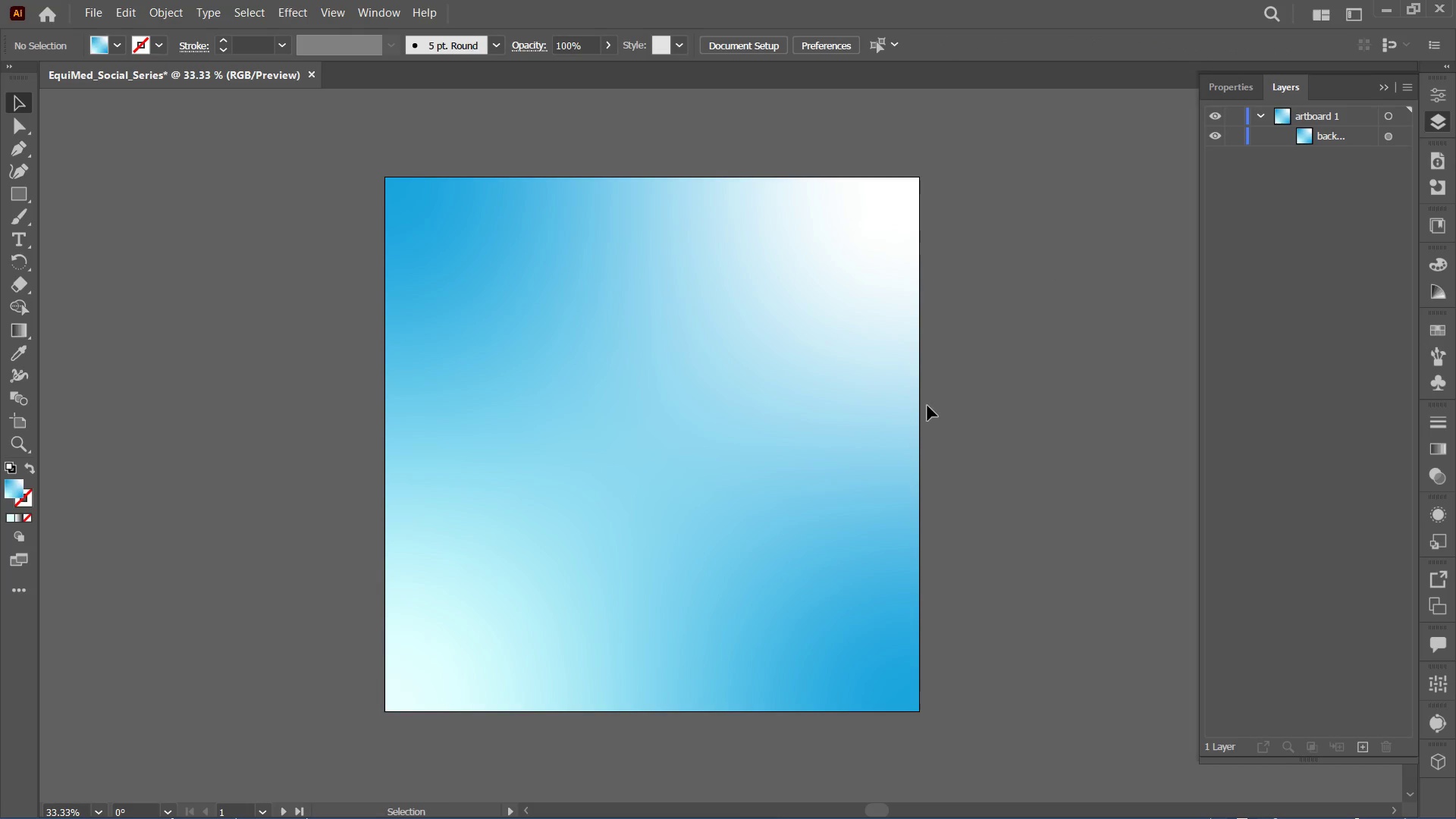 
key(Control+Shift+P)
 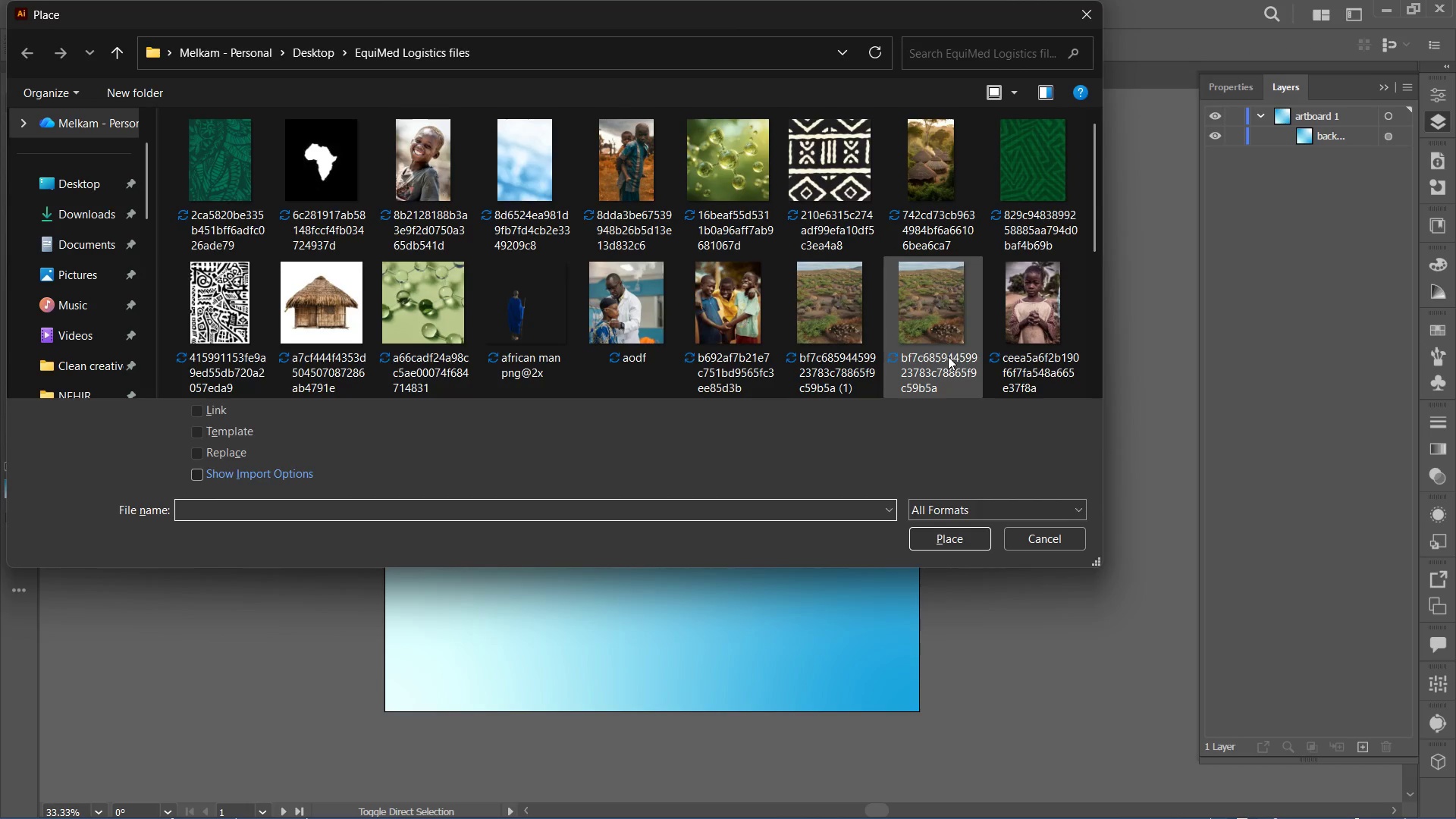 
scroll: coordinate [742, 366], scroll_direction: down, amount: 3.0
 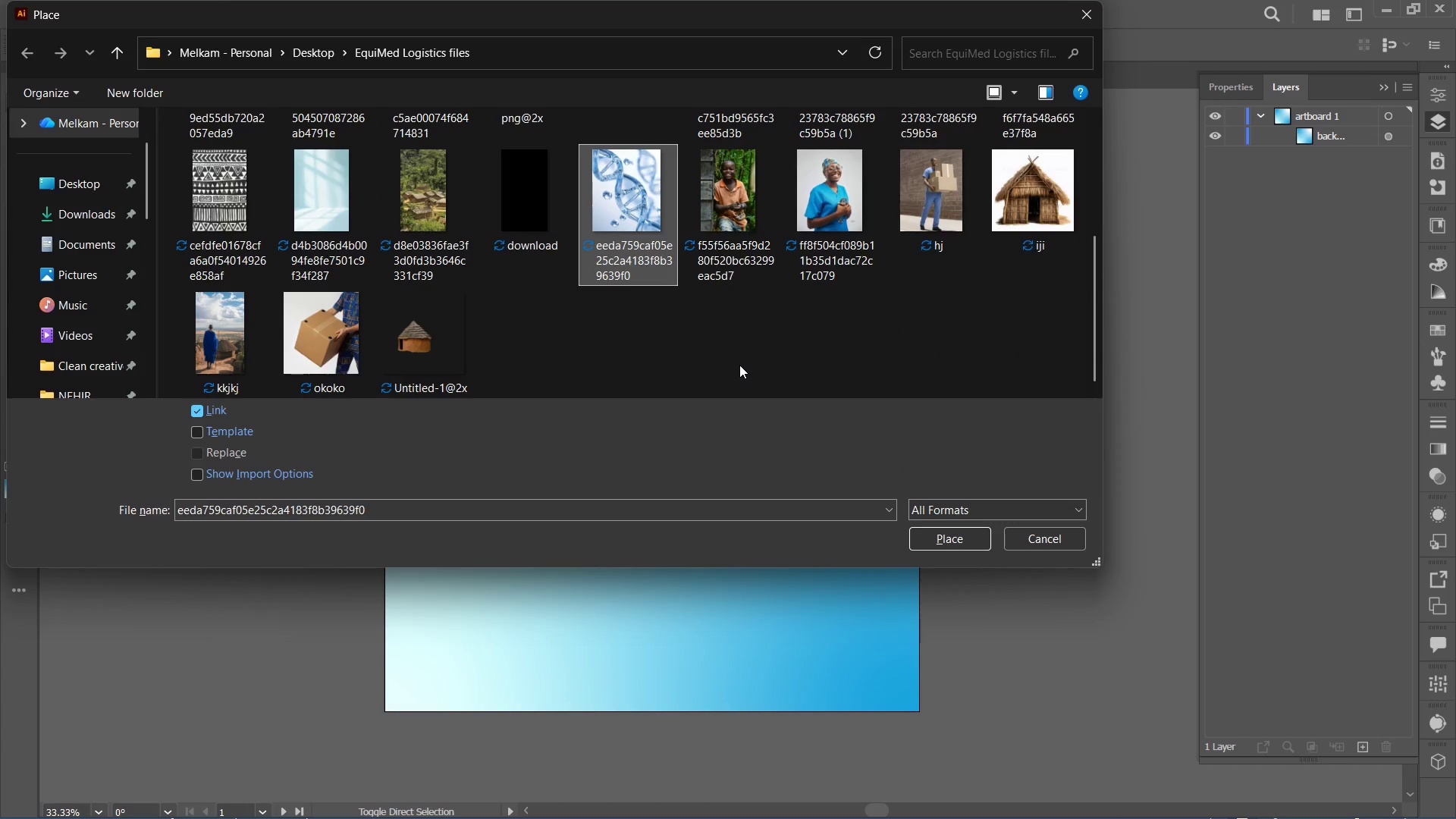 
scroll: coordinate [739, 359], scroll_direction: up, amount: 3.0
 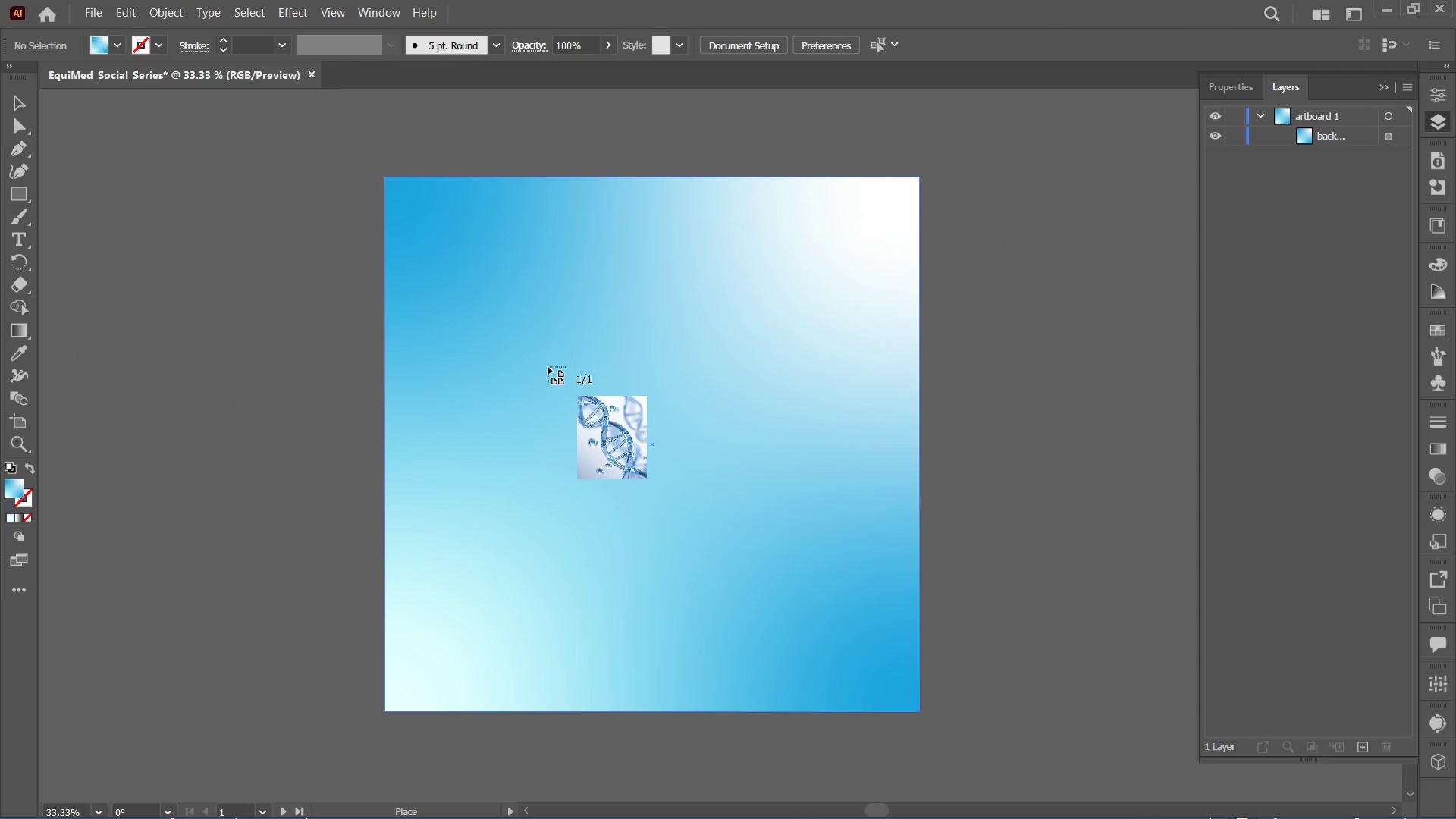 
left_click_drag(start_coordinate=[737, 591], to_coordinate=[584, 418])
 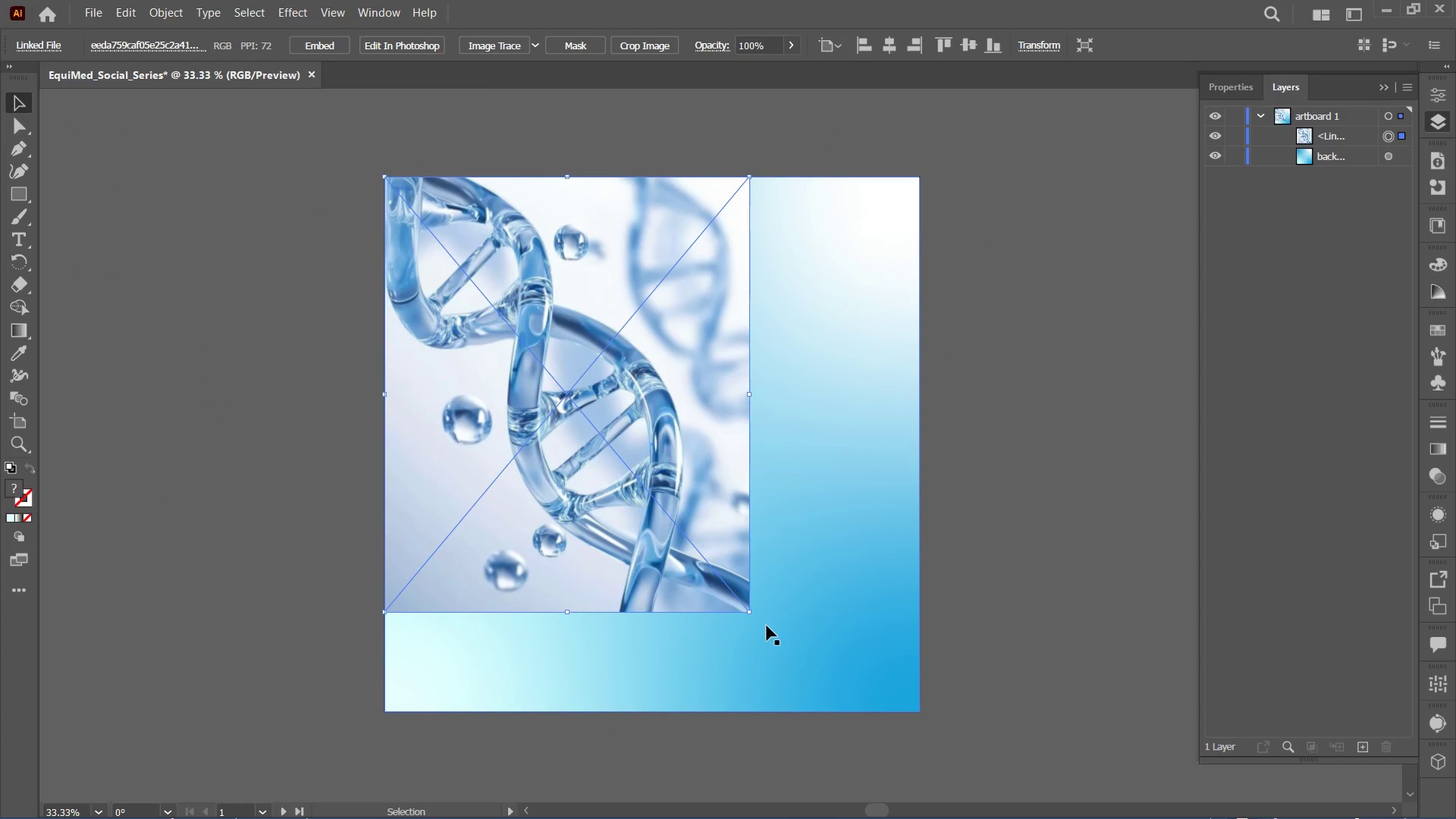 
hold_key(key=ShiftLeft, duration=3.42)
left_click_drag(start_coordinate=[751, 611], to_coordinate=[956, 724])
 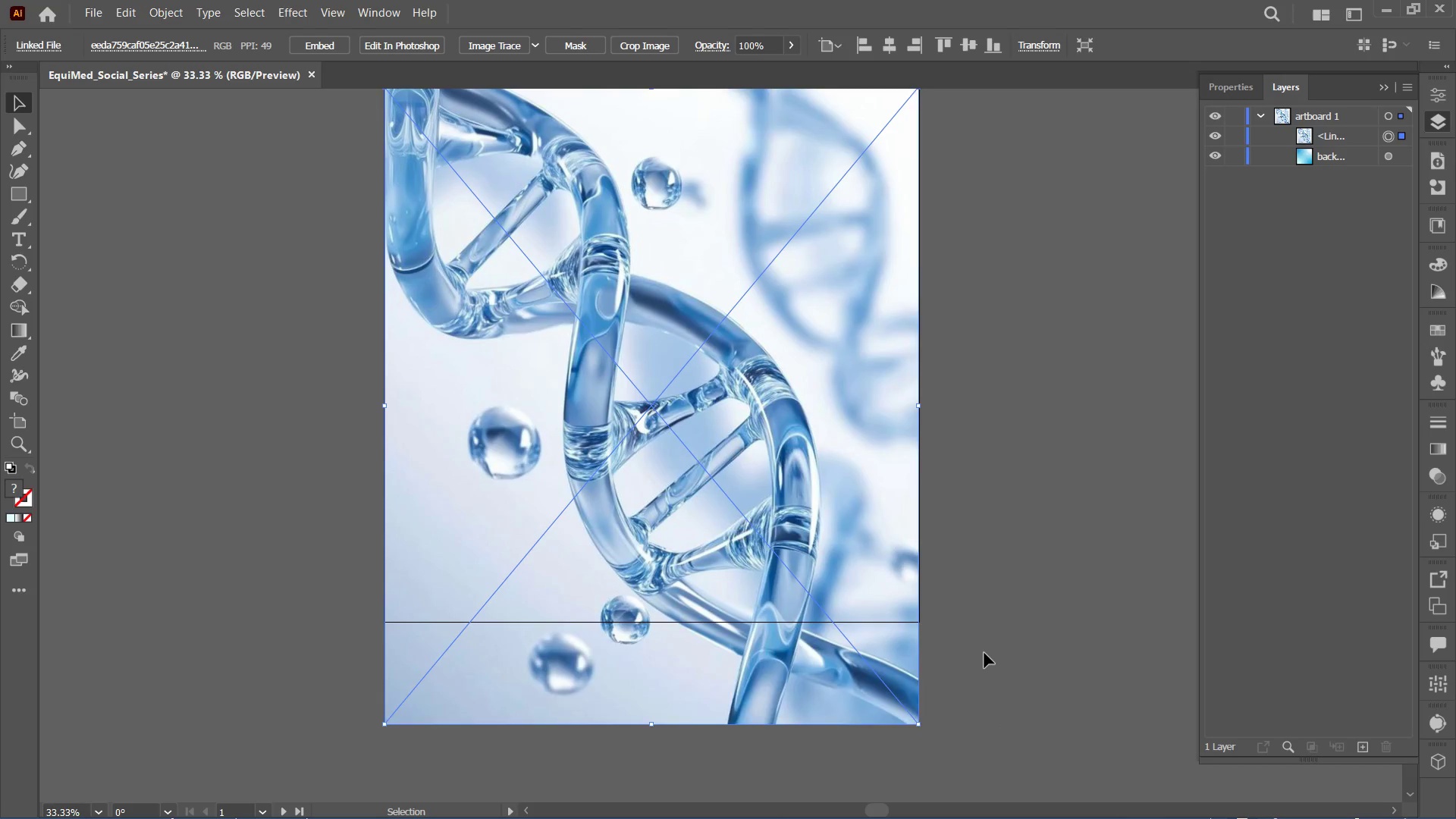 
scroll: coordinate [984, 653], scroll_direction: up, amount: 4.0
 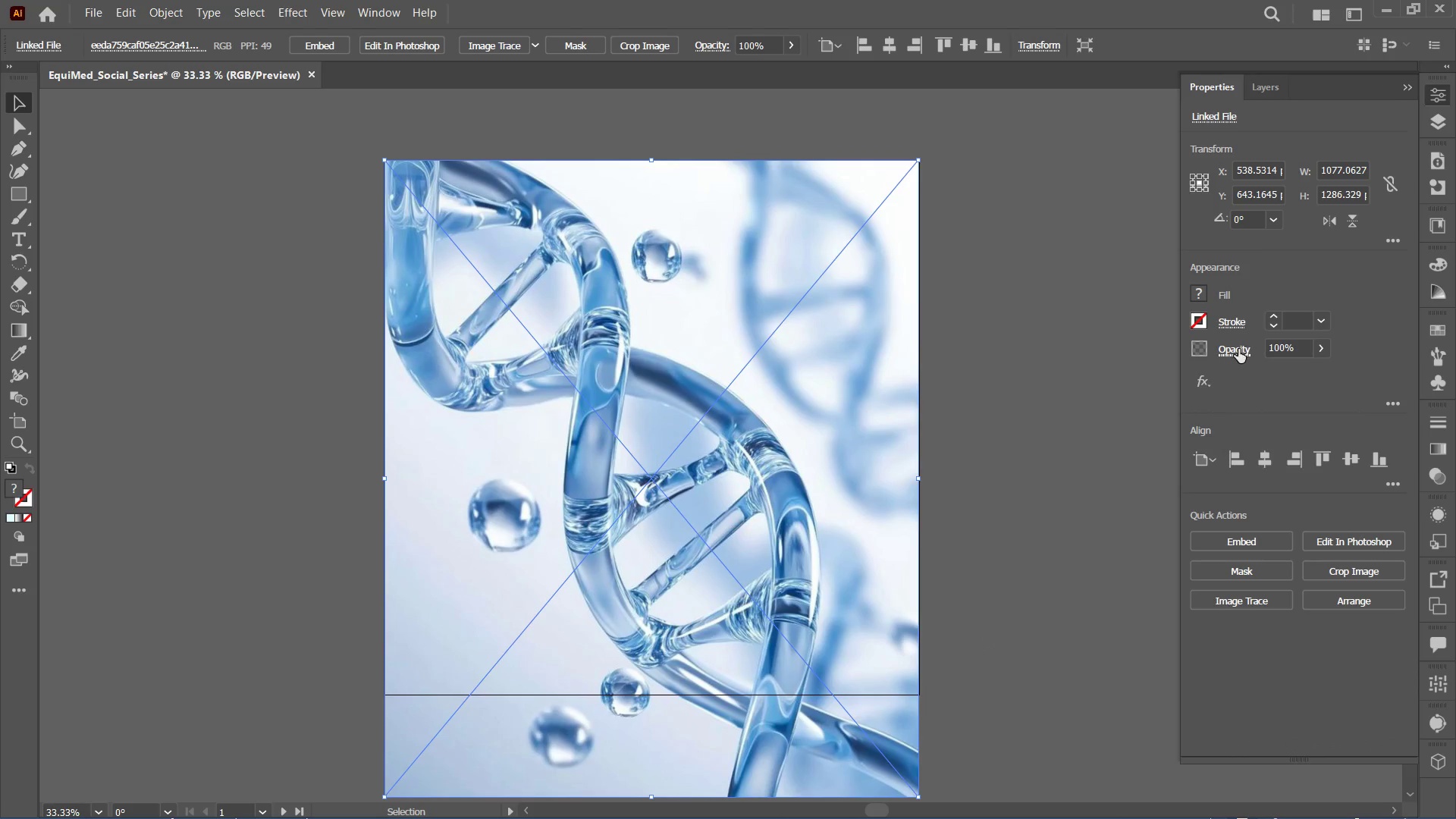 
left_click([1120, 379])
 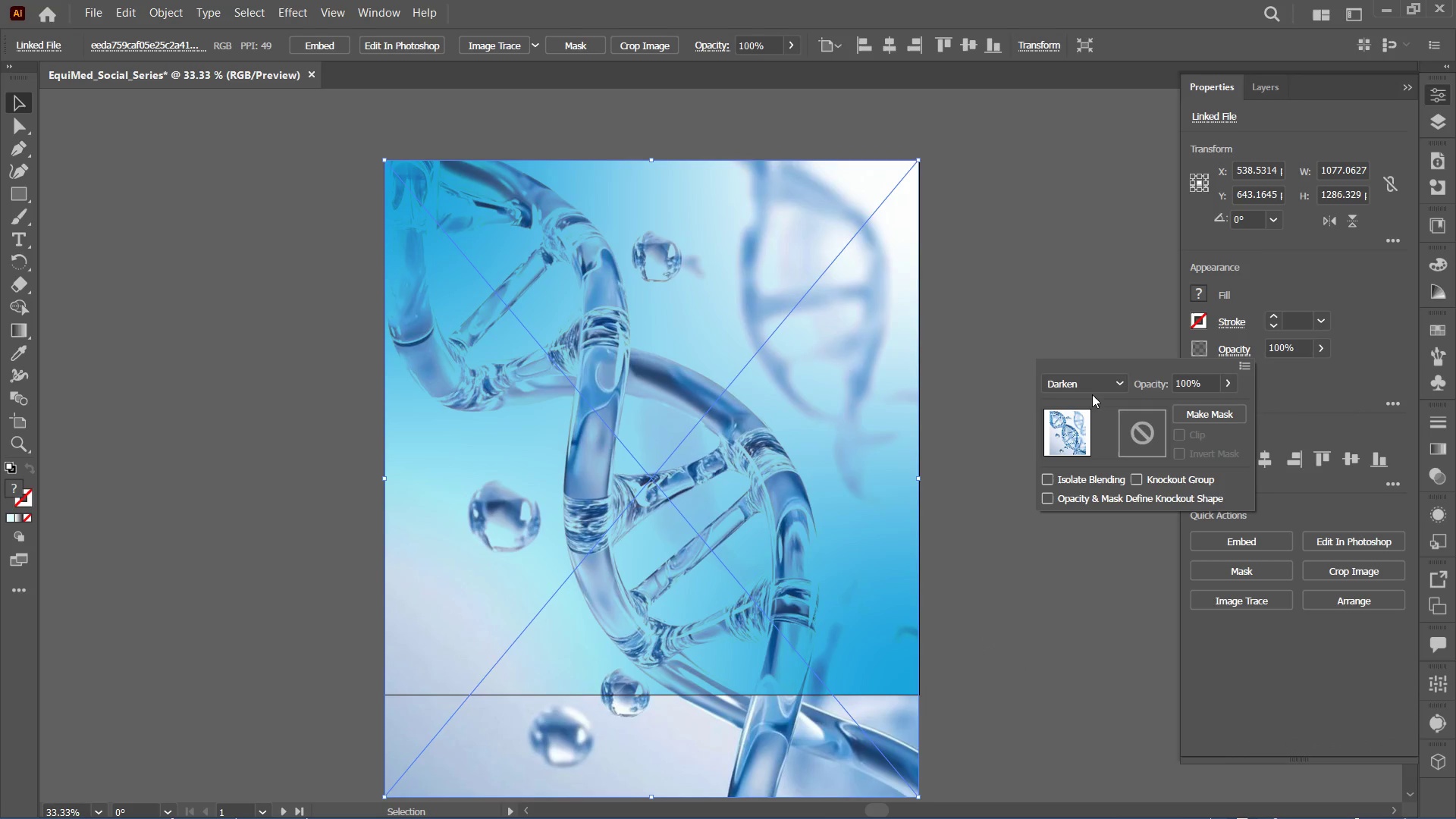 
left_click([1092, 381])
 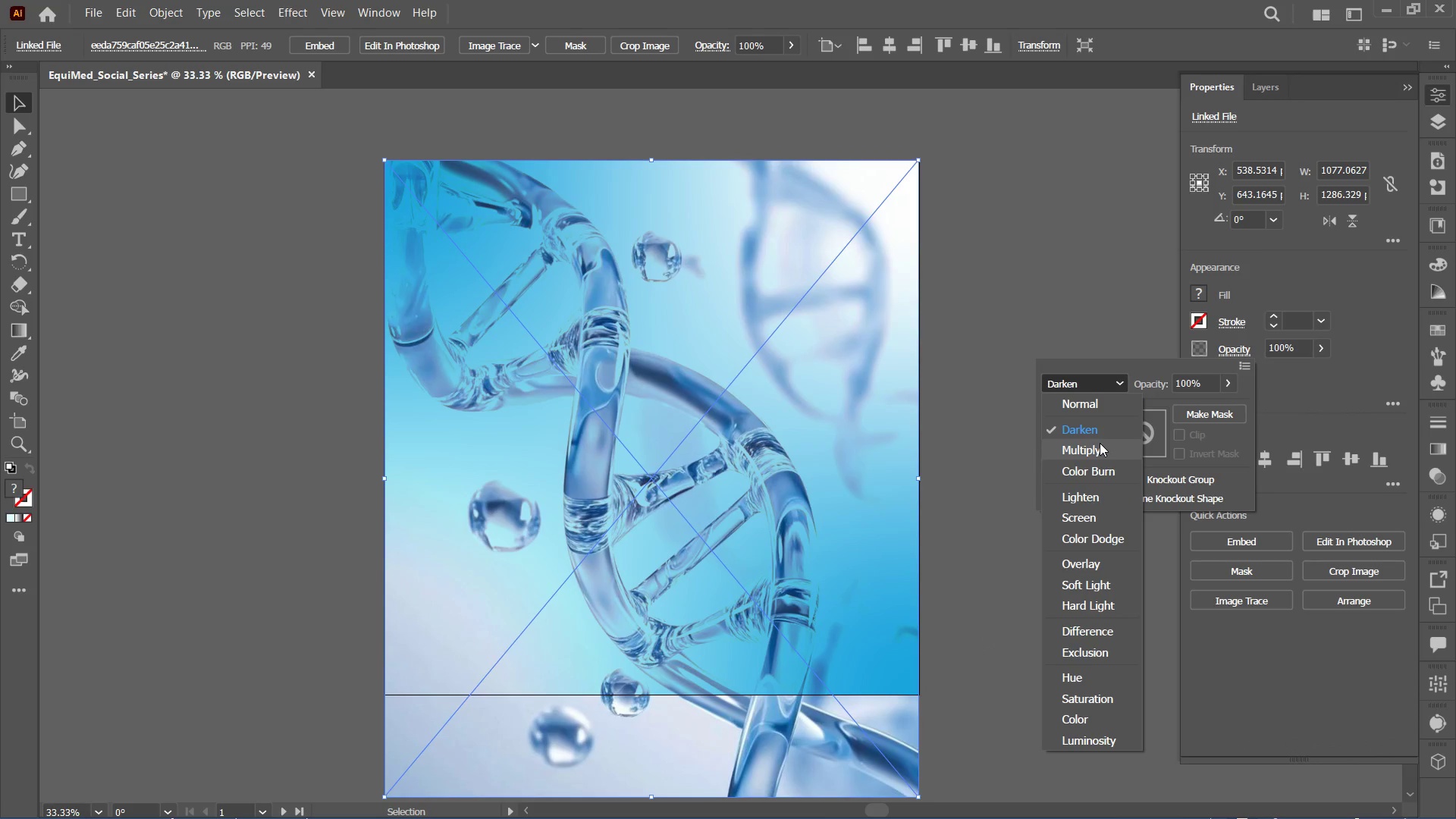 
left_click([1100, 443])
 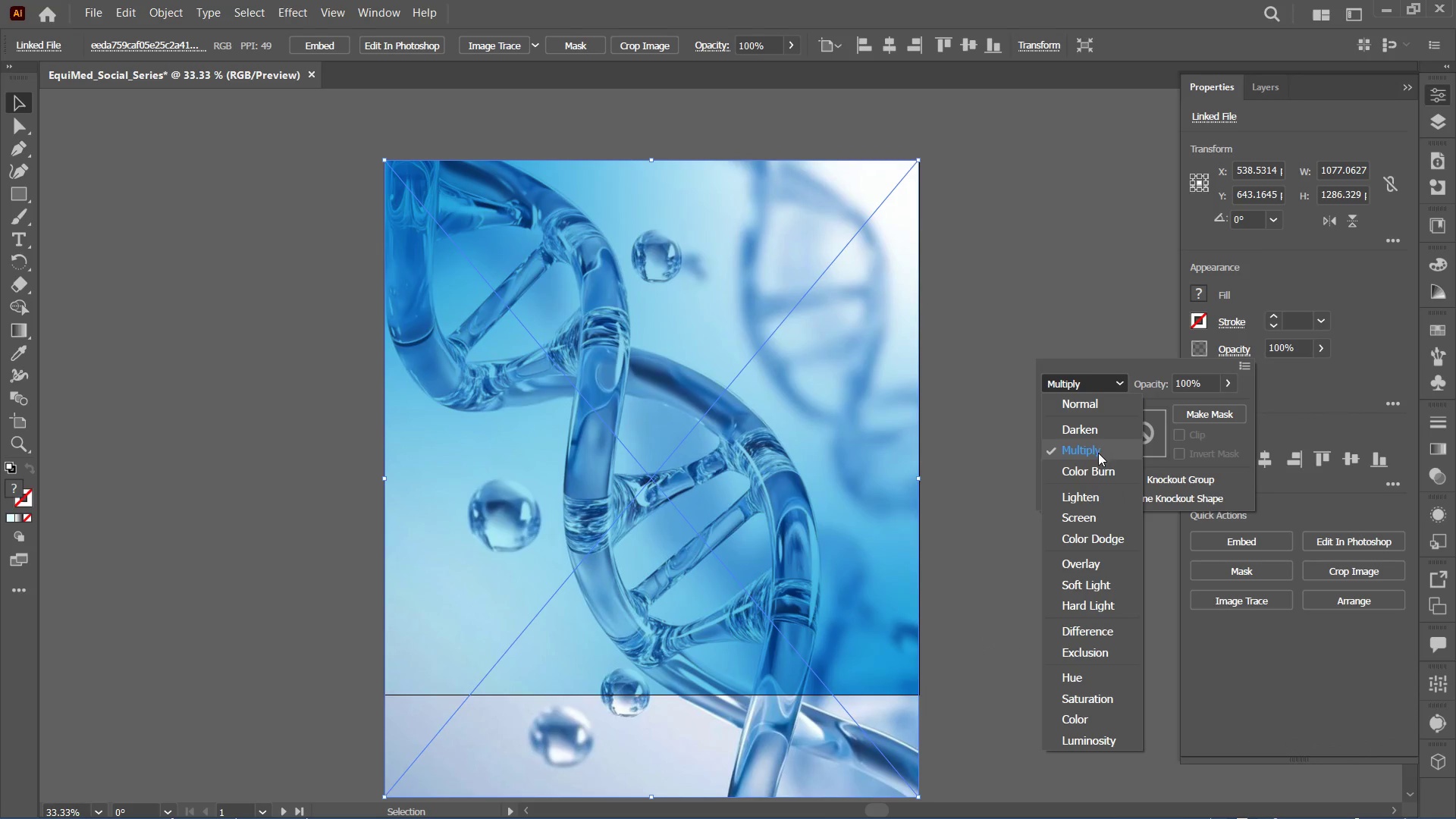 
left_click([1105, 475])
 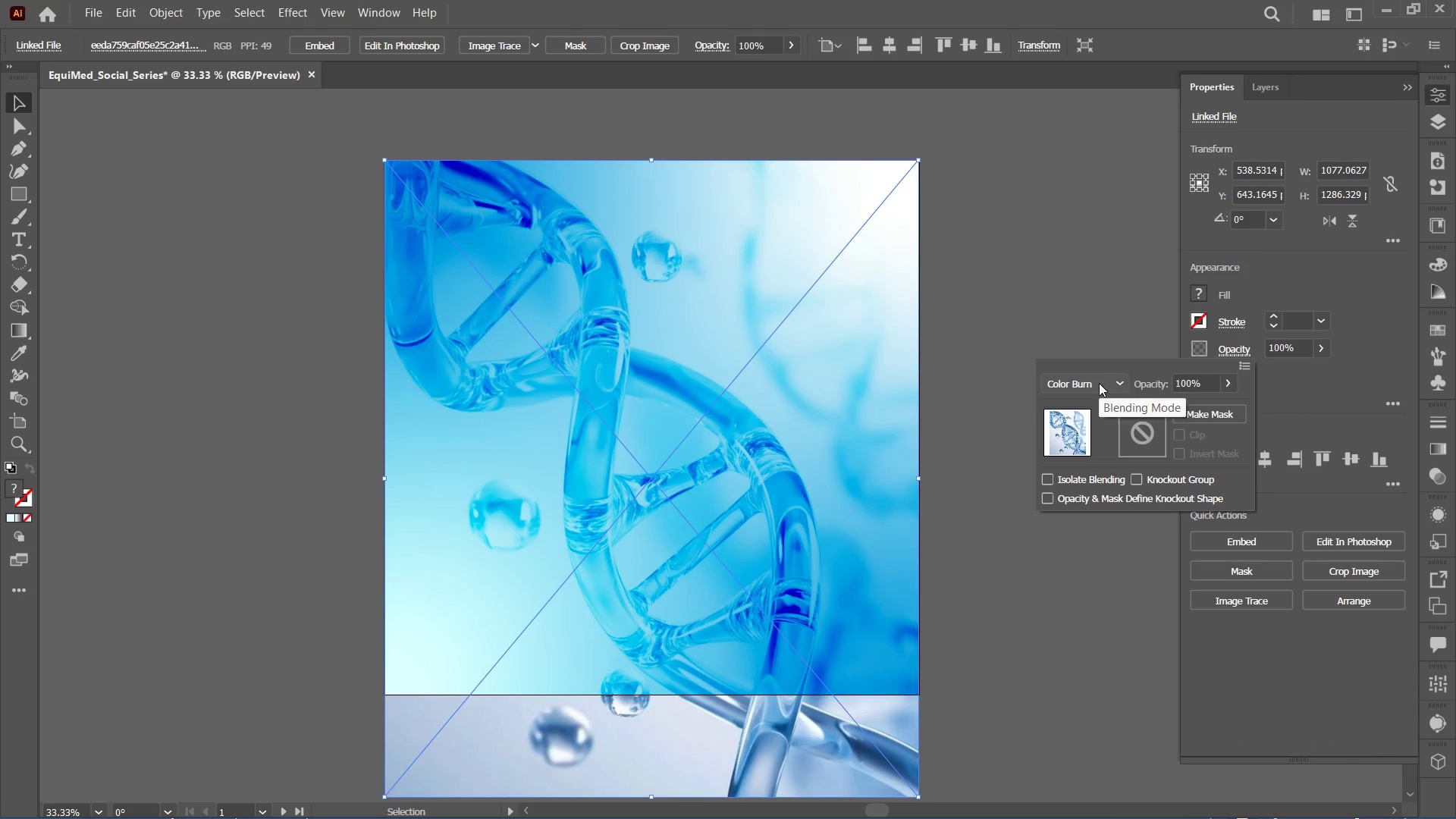 
left_click([1099, 382])
 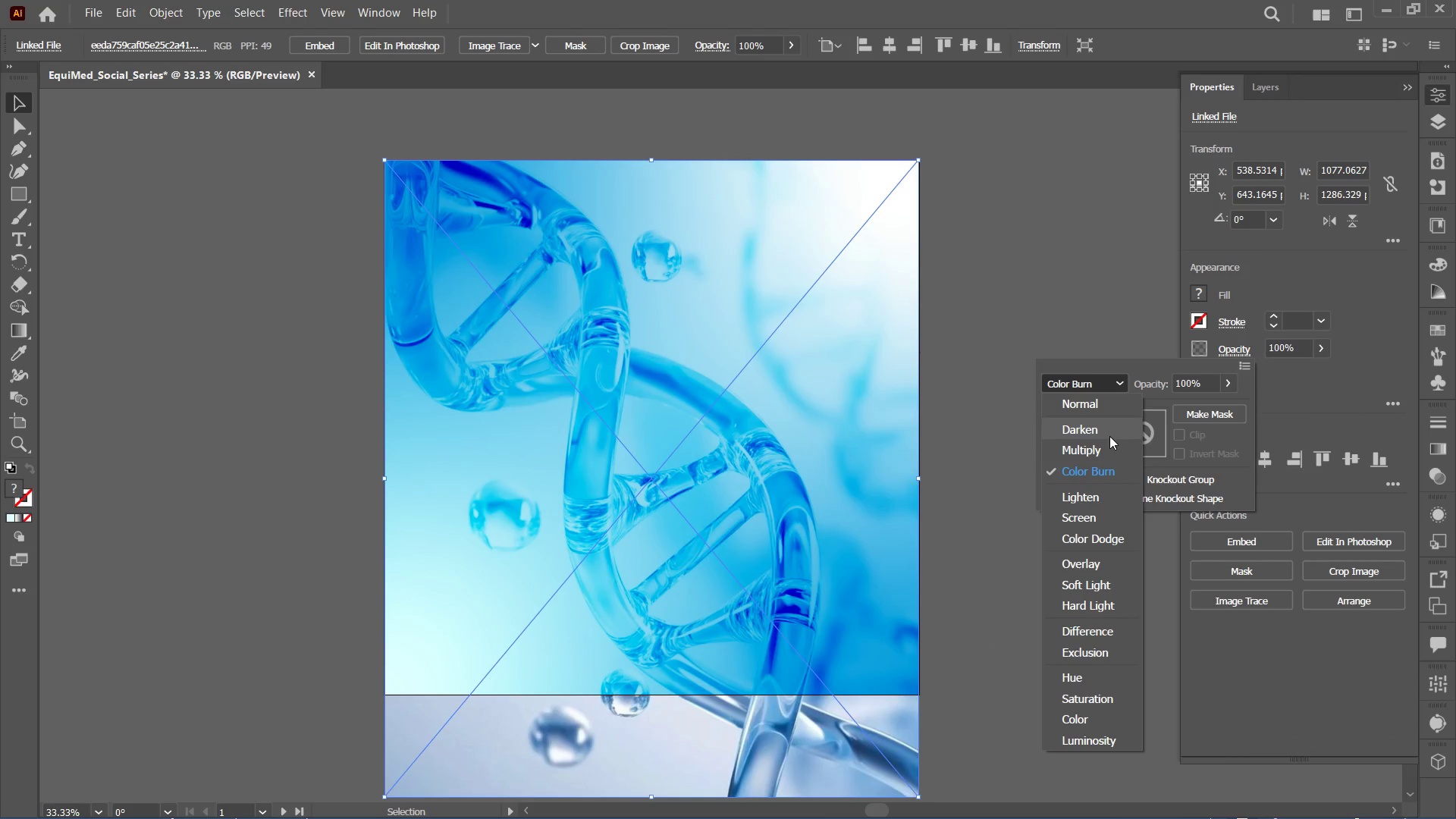 
left_click([1109, 444])
 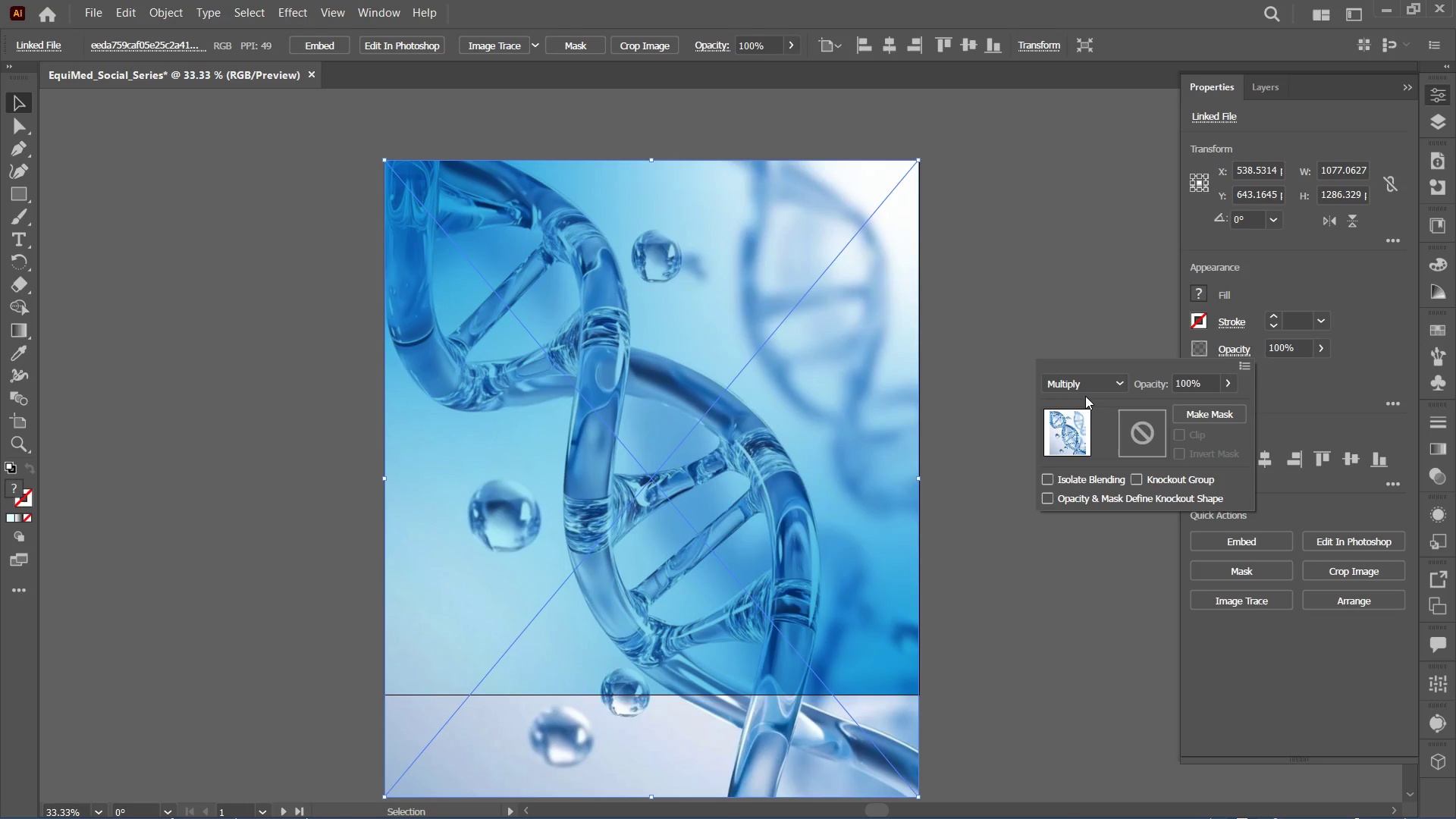 
left_click([1080, 380])
 